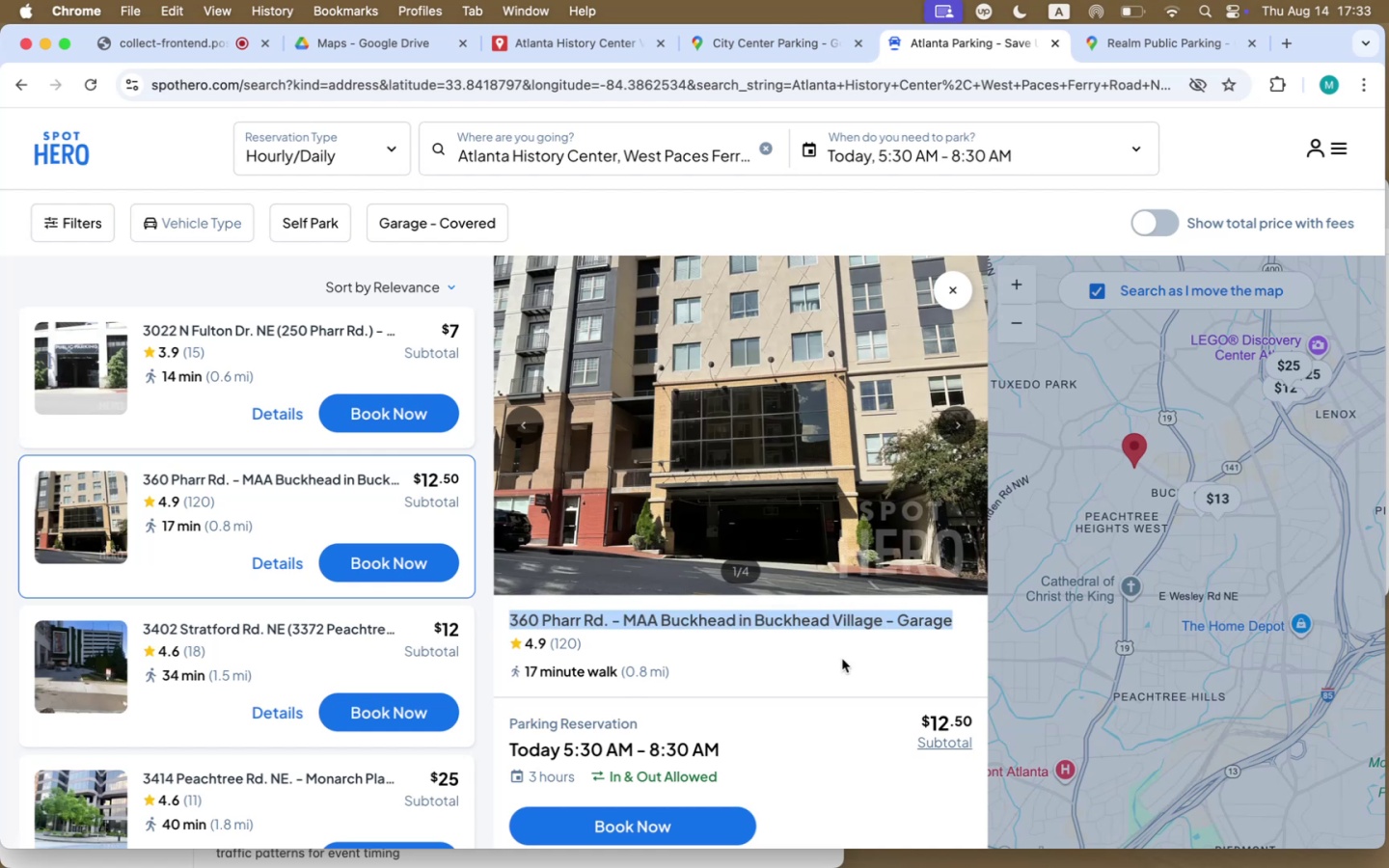 
scroll: coordinate [701, 722], scroll_direction: down, amount: 166.0
 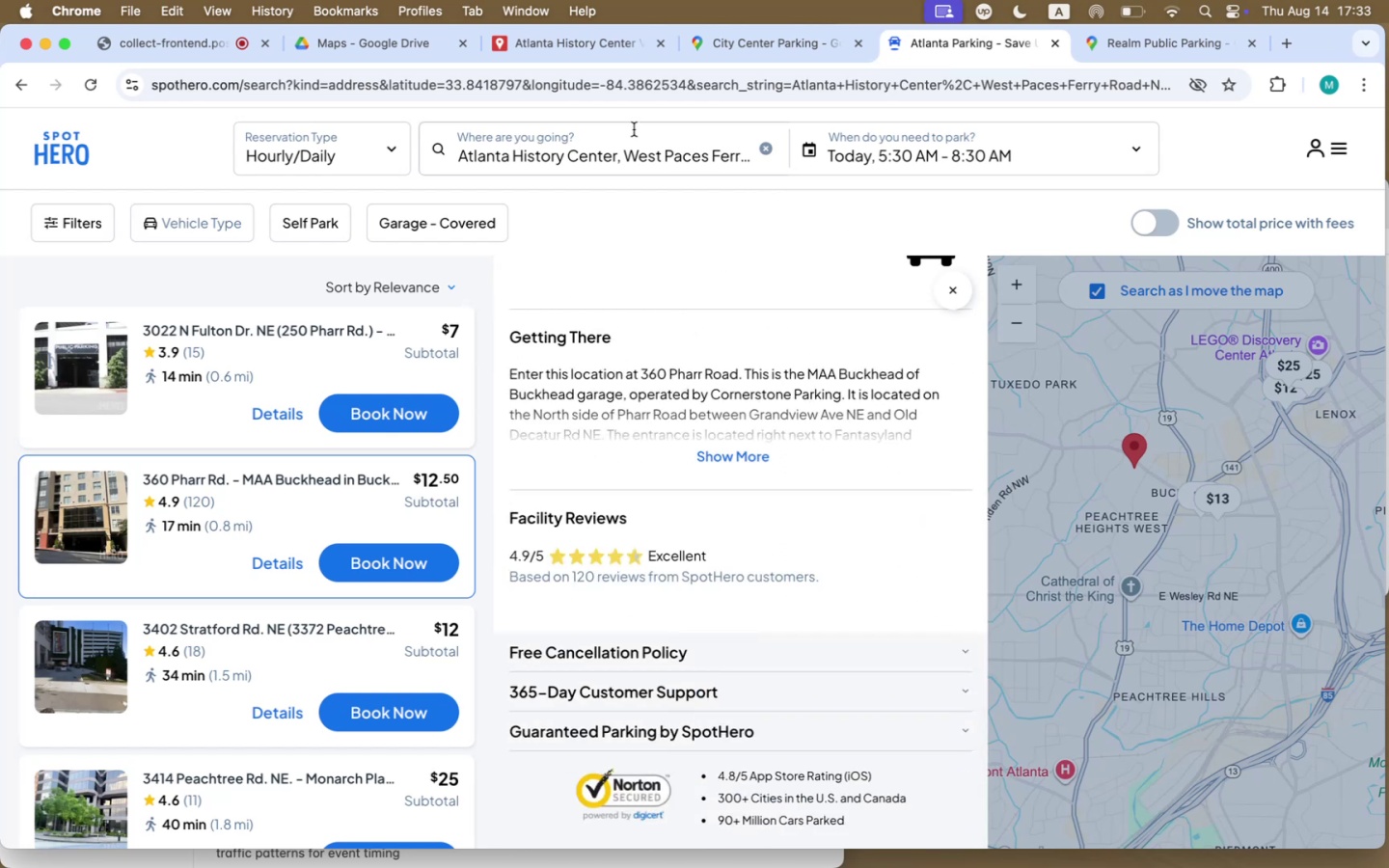 
left_click([594, 46])
 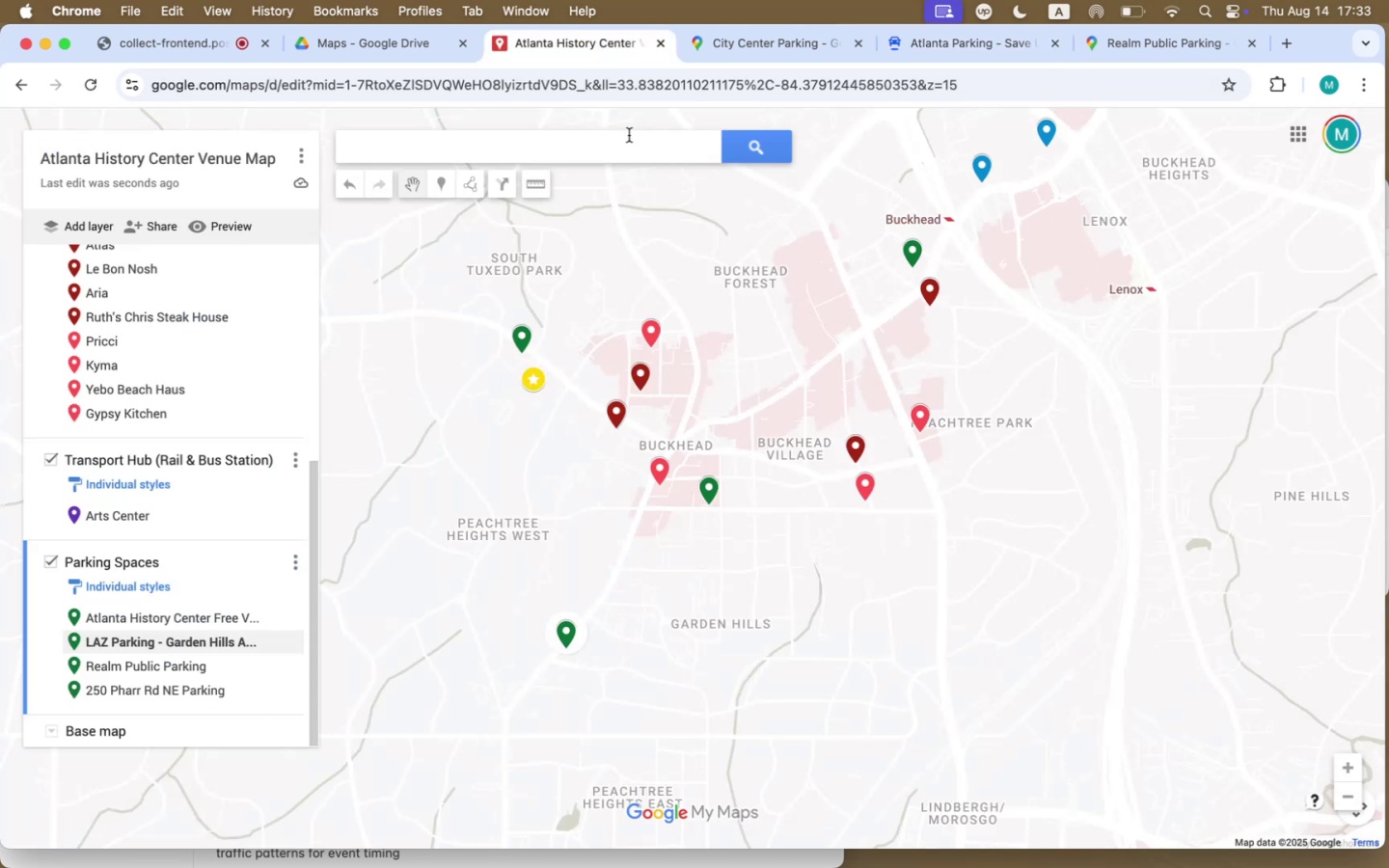 
key(Meta+CommandLeft)
 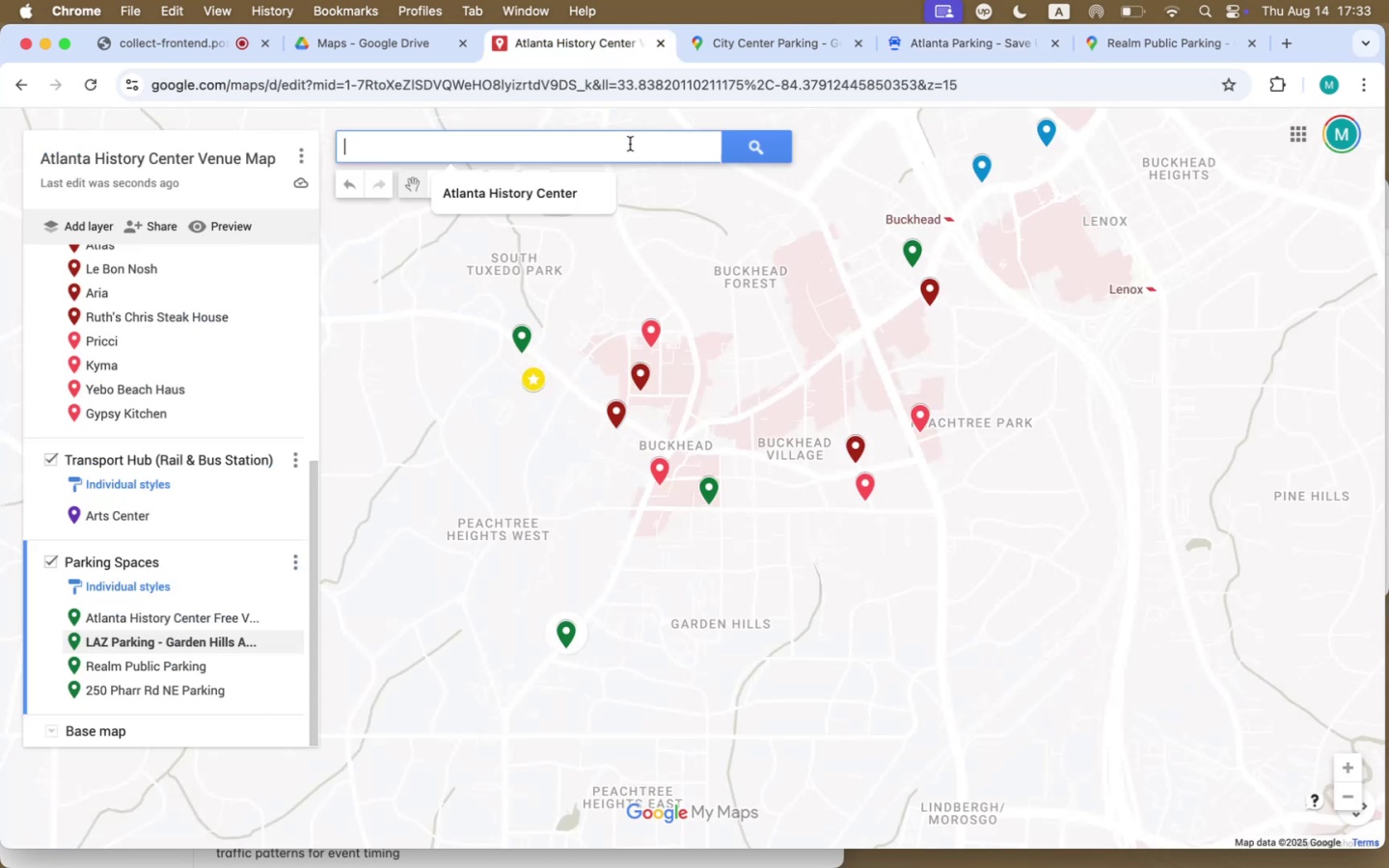 
key(Meta+V)
 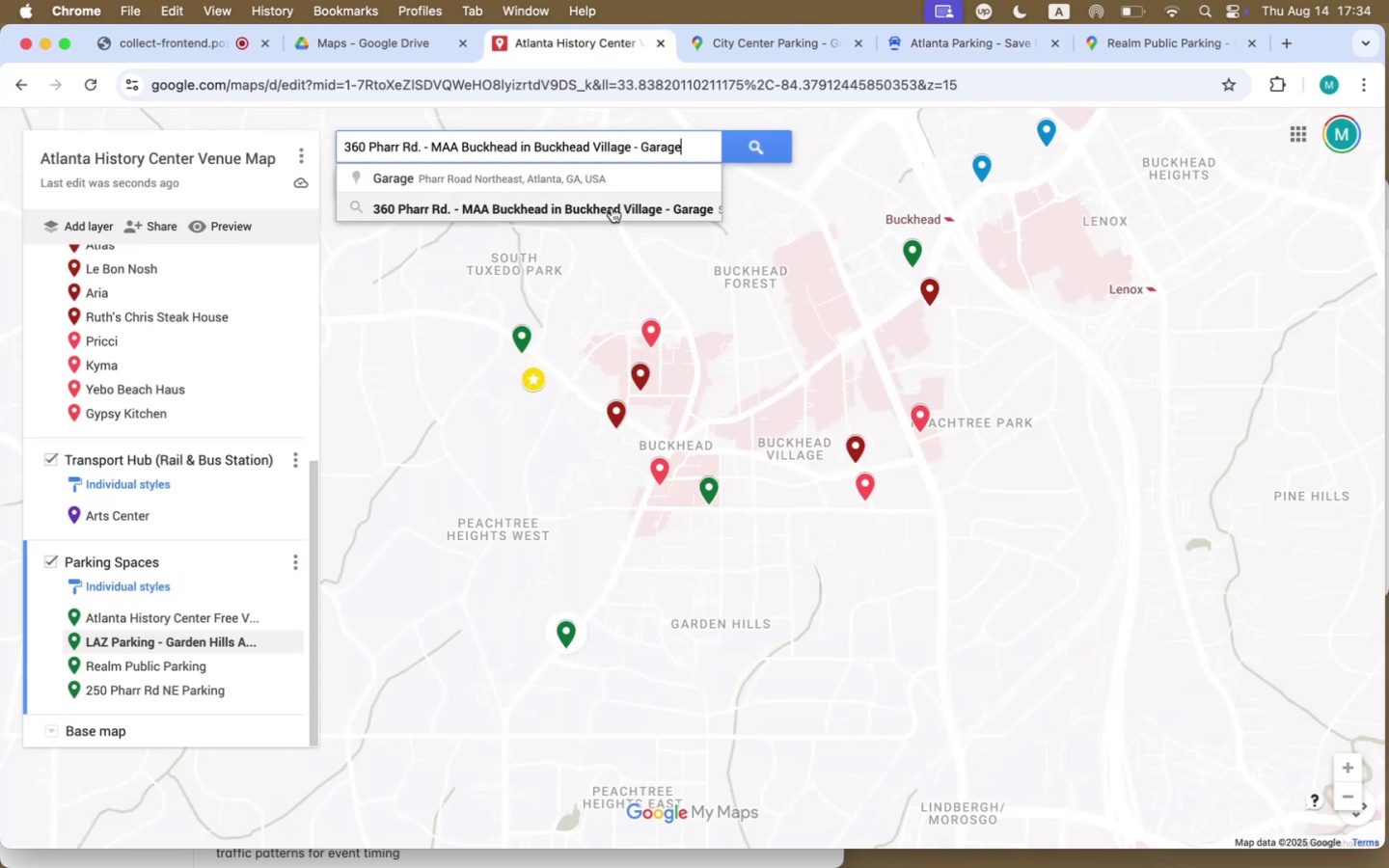 
left_click([612, 207])
 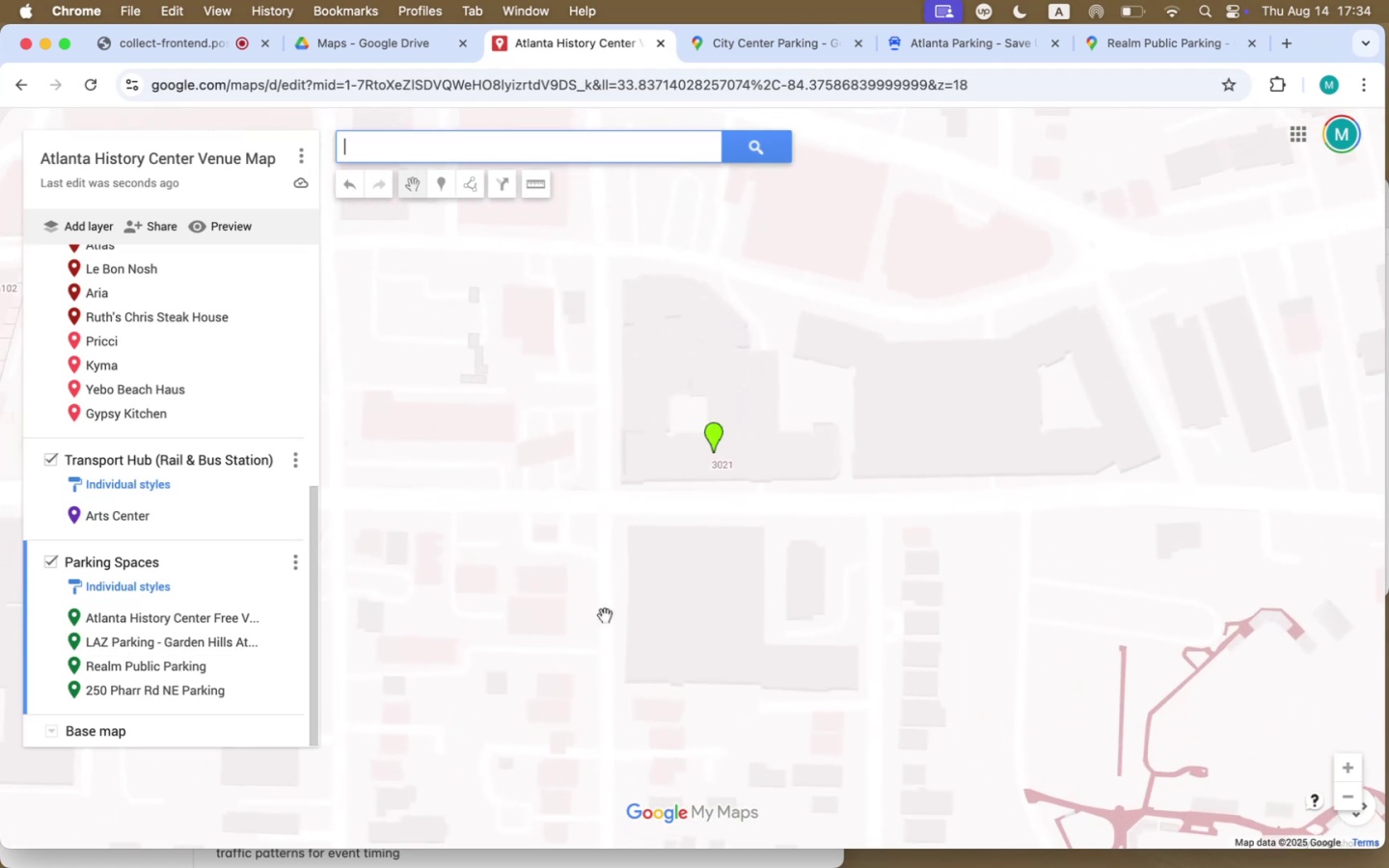 
left_click([720, 441])
 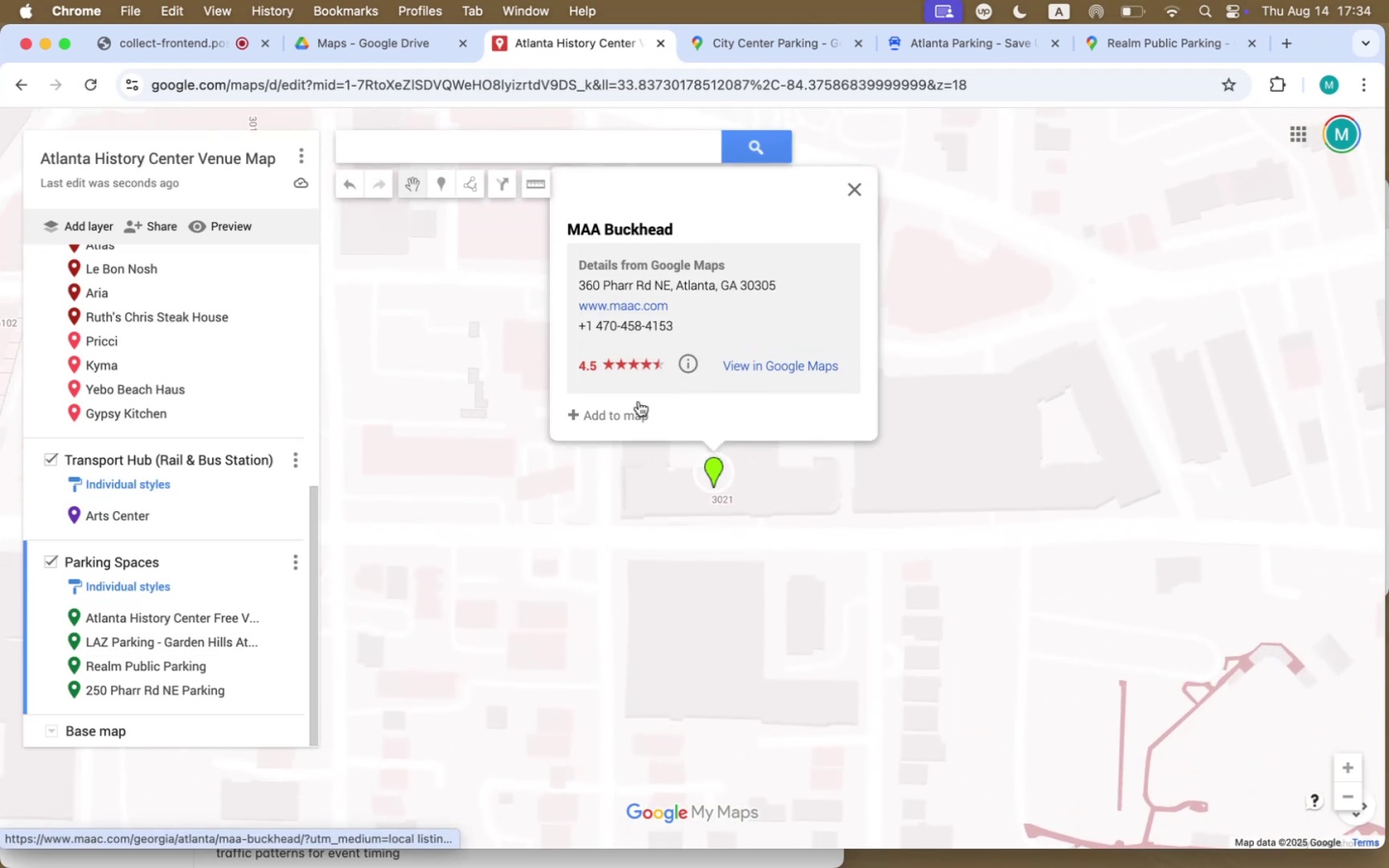 
left_click([636, 415])
 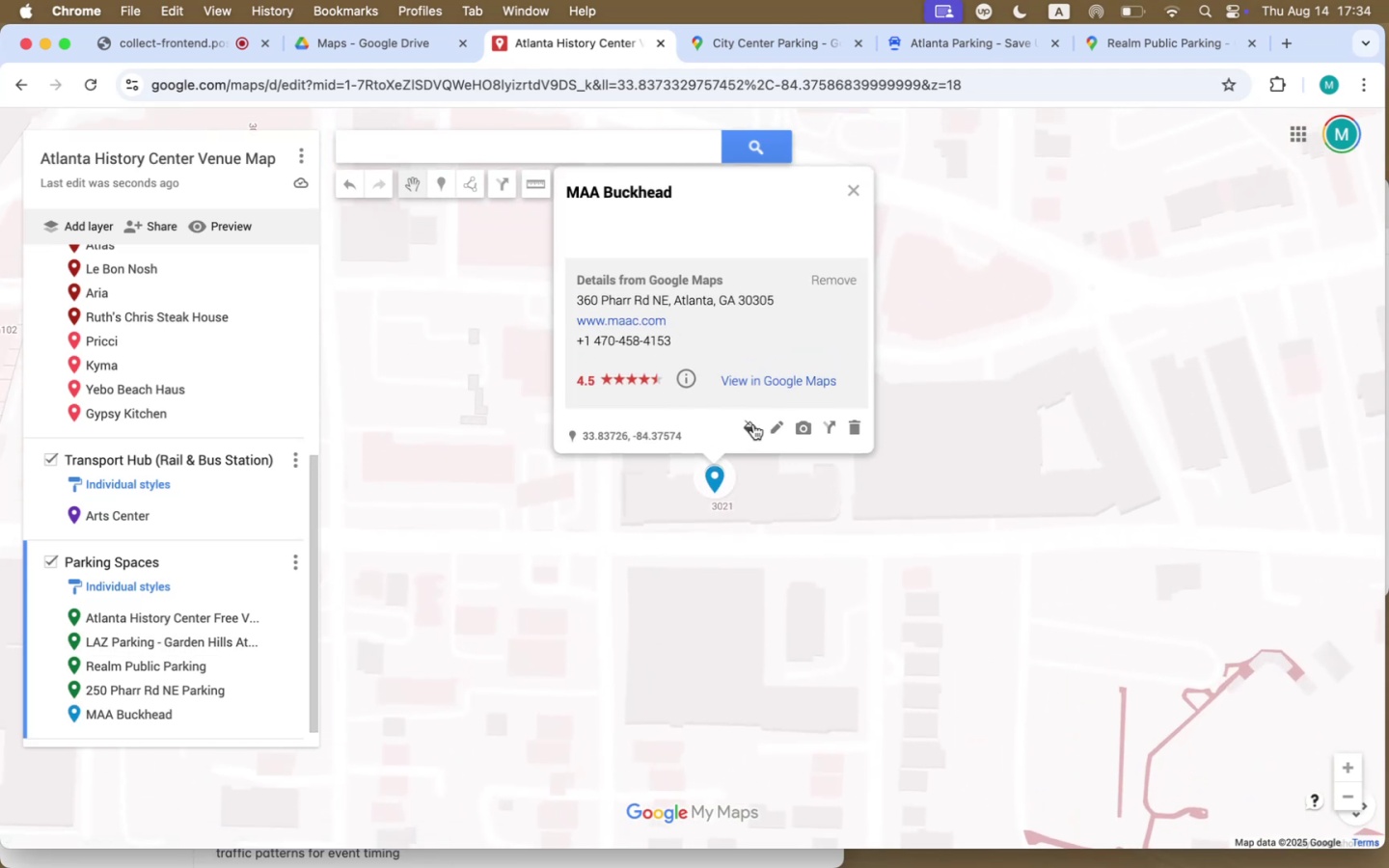 
left_click([758, 429])
 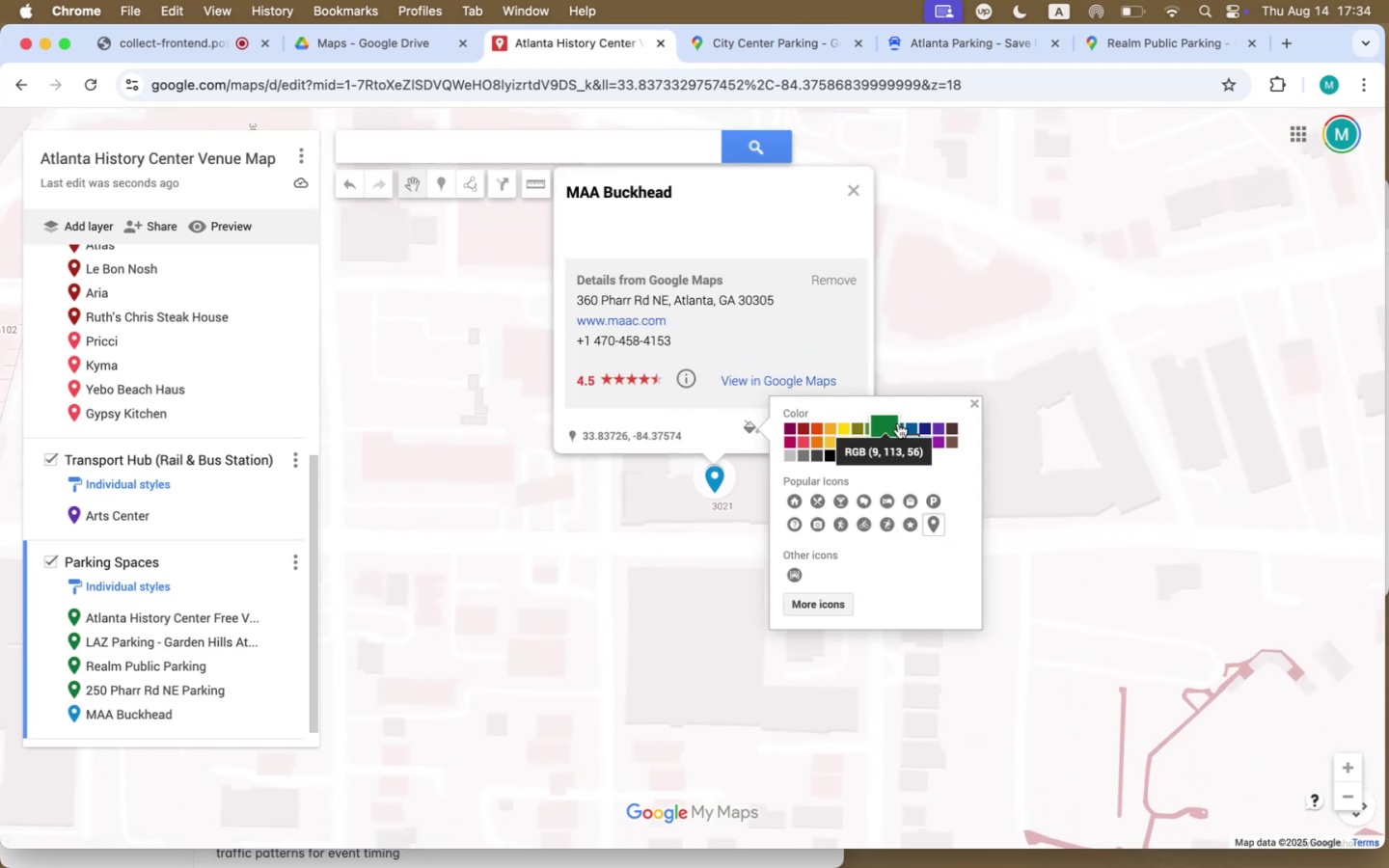 
left_click([898, 423])
 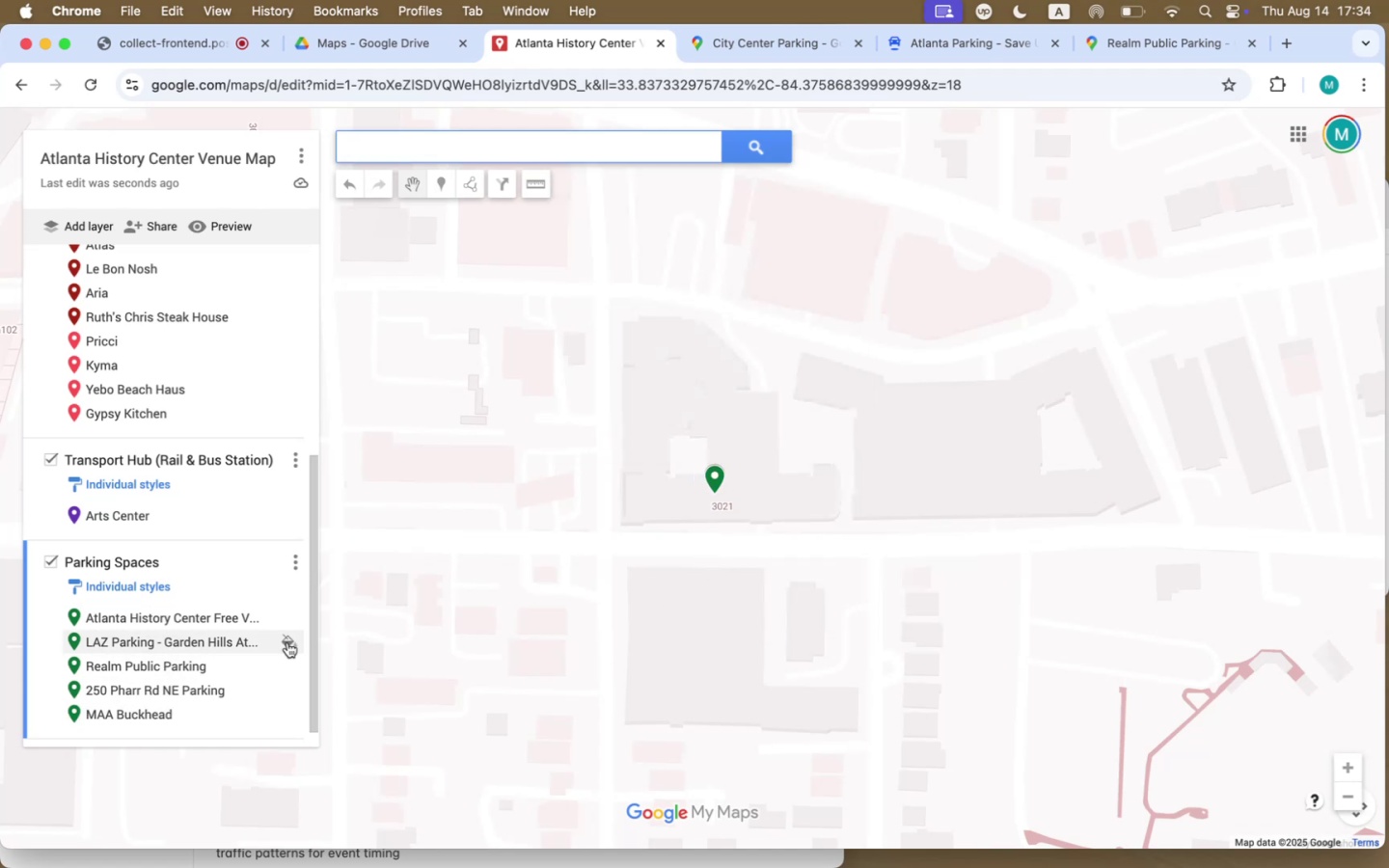 
wait(6.28)
 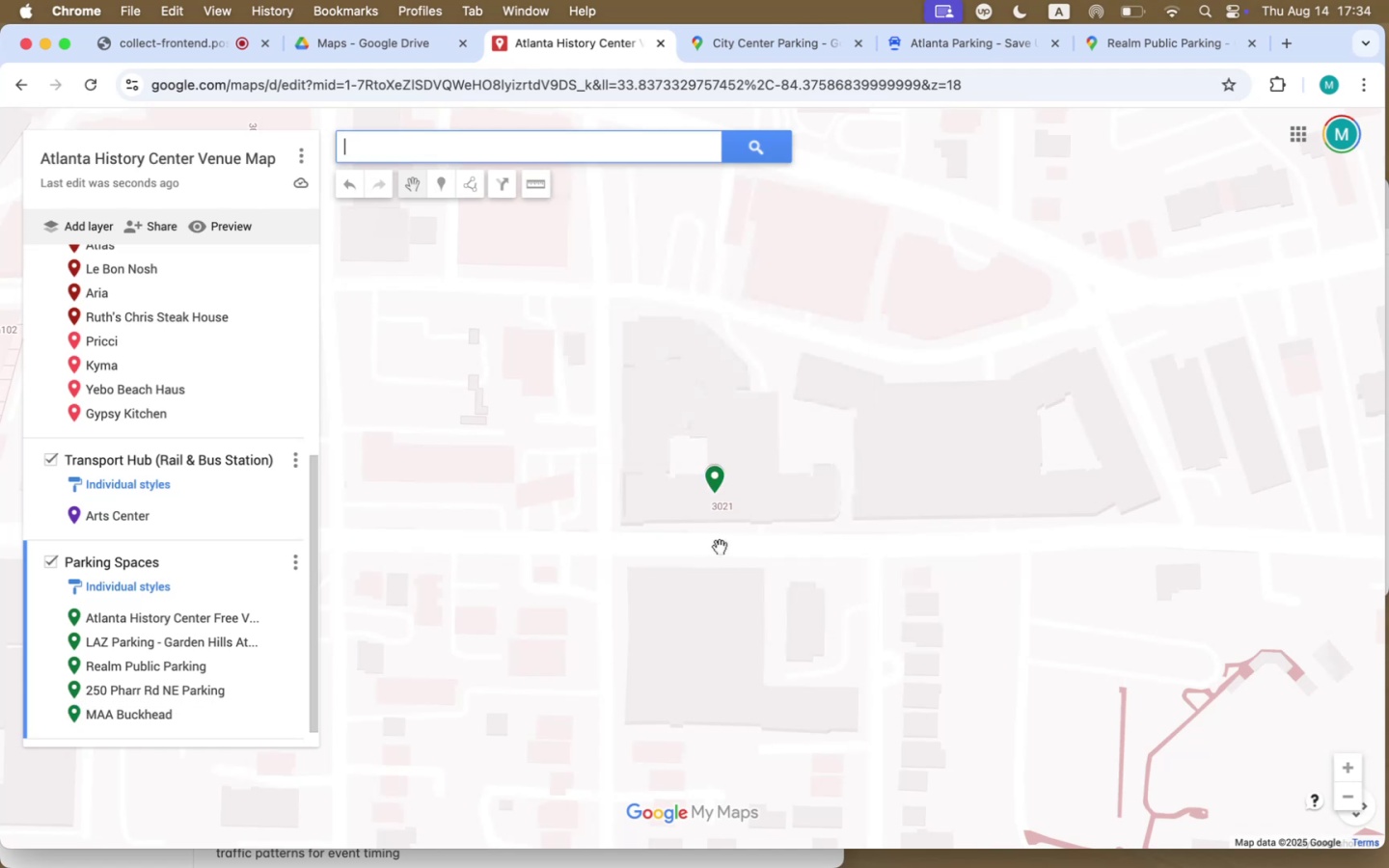 
key(Meta+Tab)
 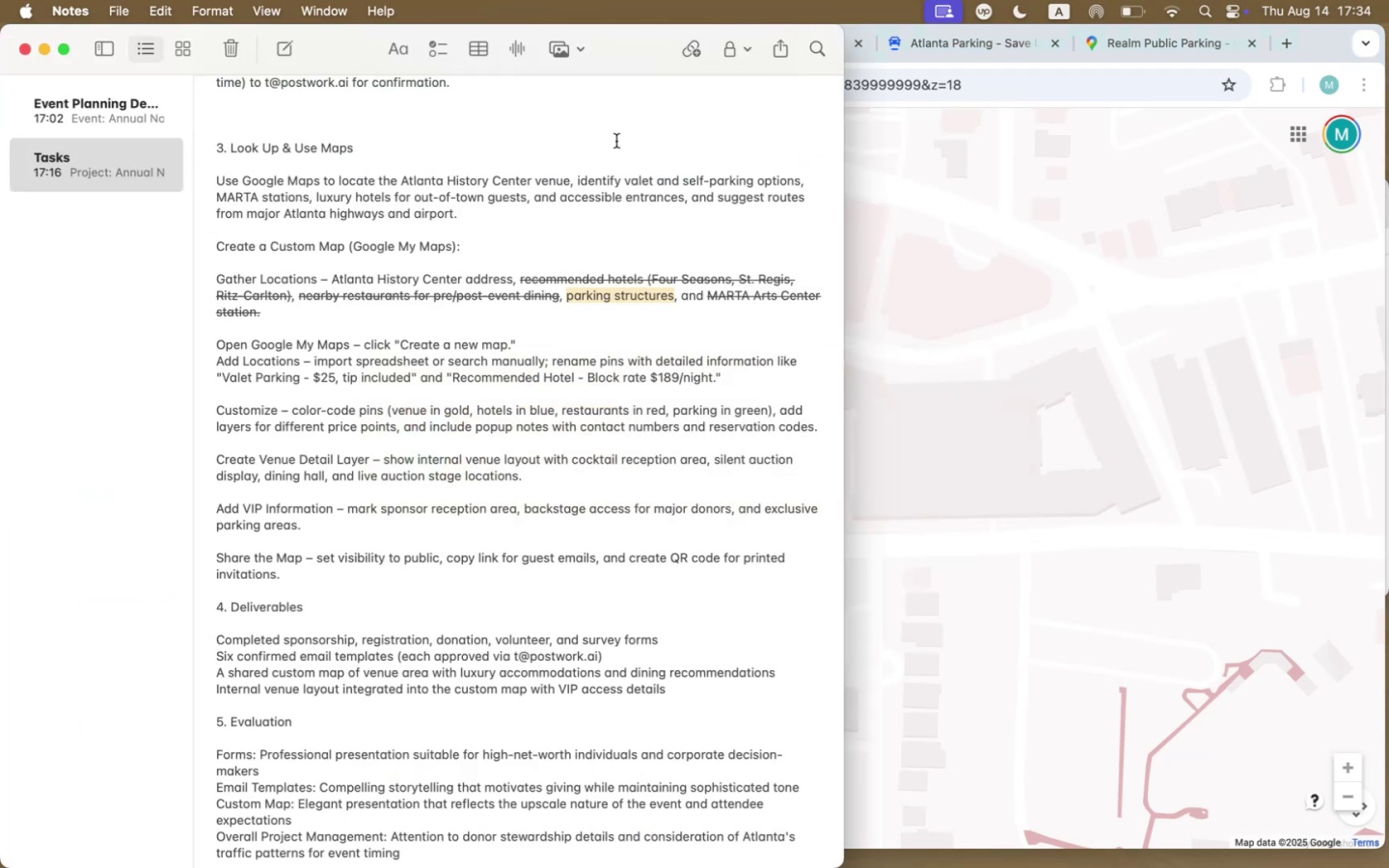 
left_click([385, 50])
 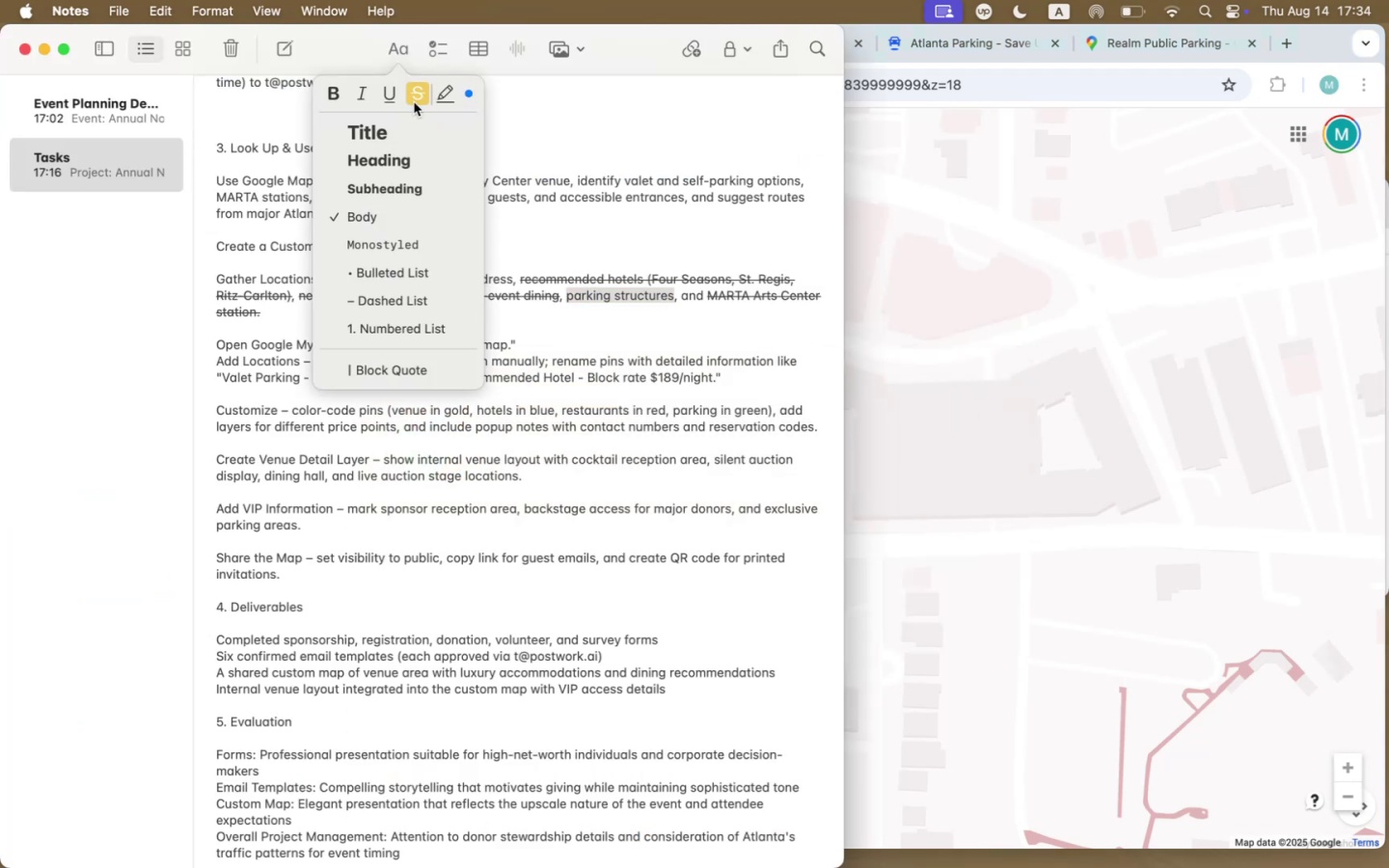 
left_click([419, 95])
 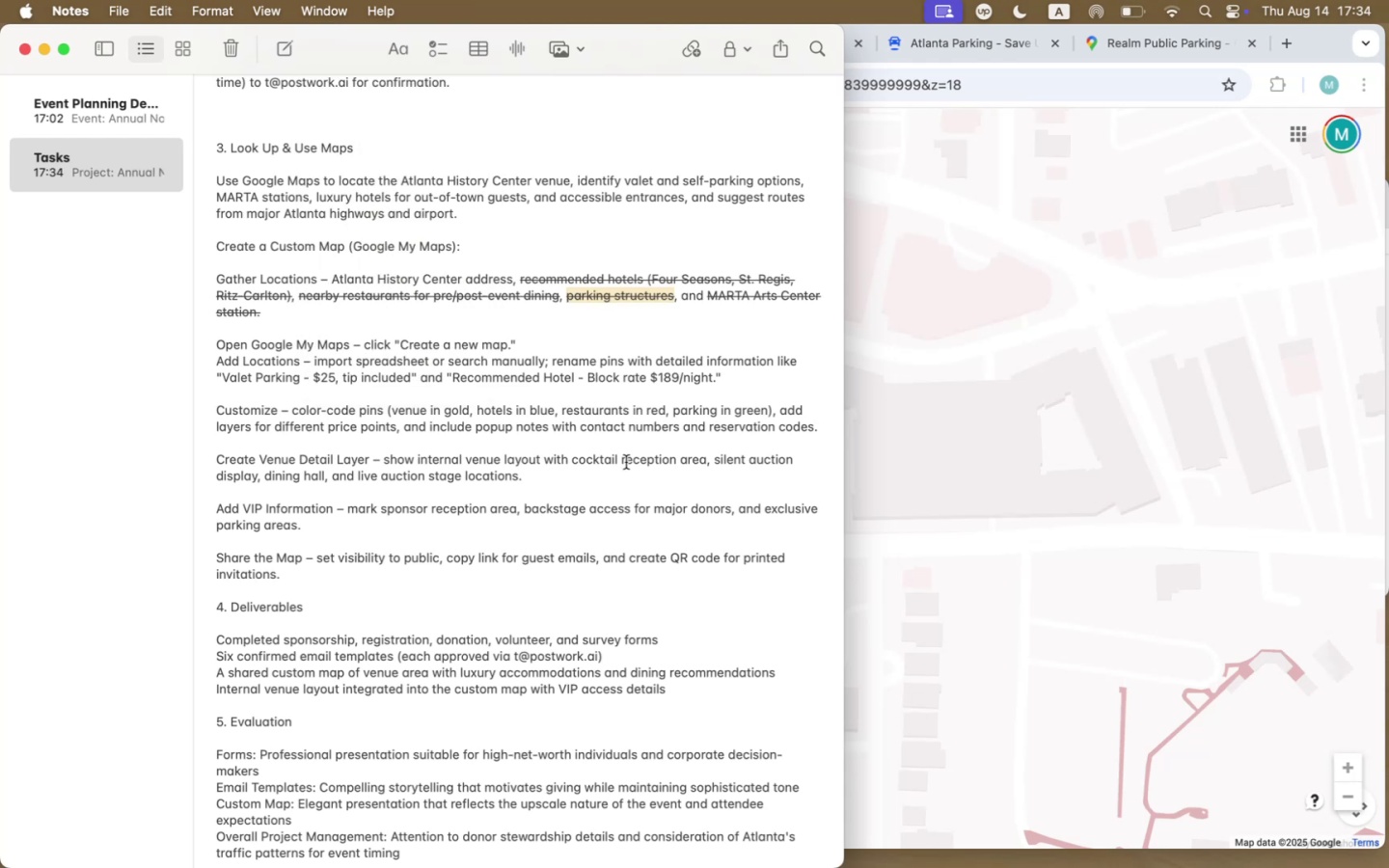 
scroll: coordinate [626, 462], scroll_direction: down, amount: 2.0
 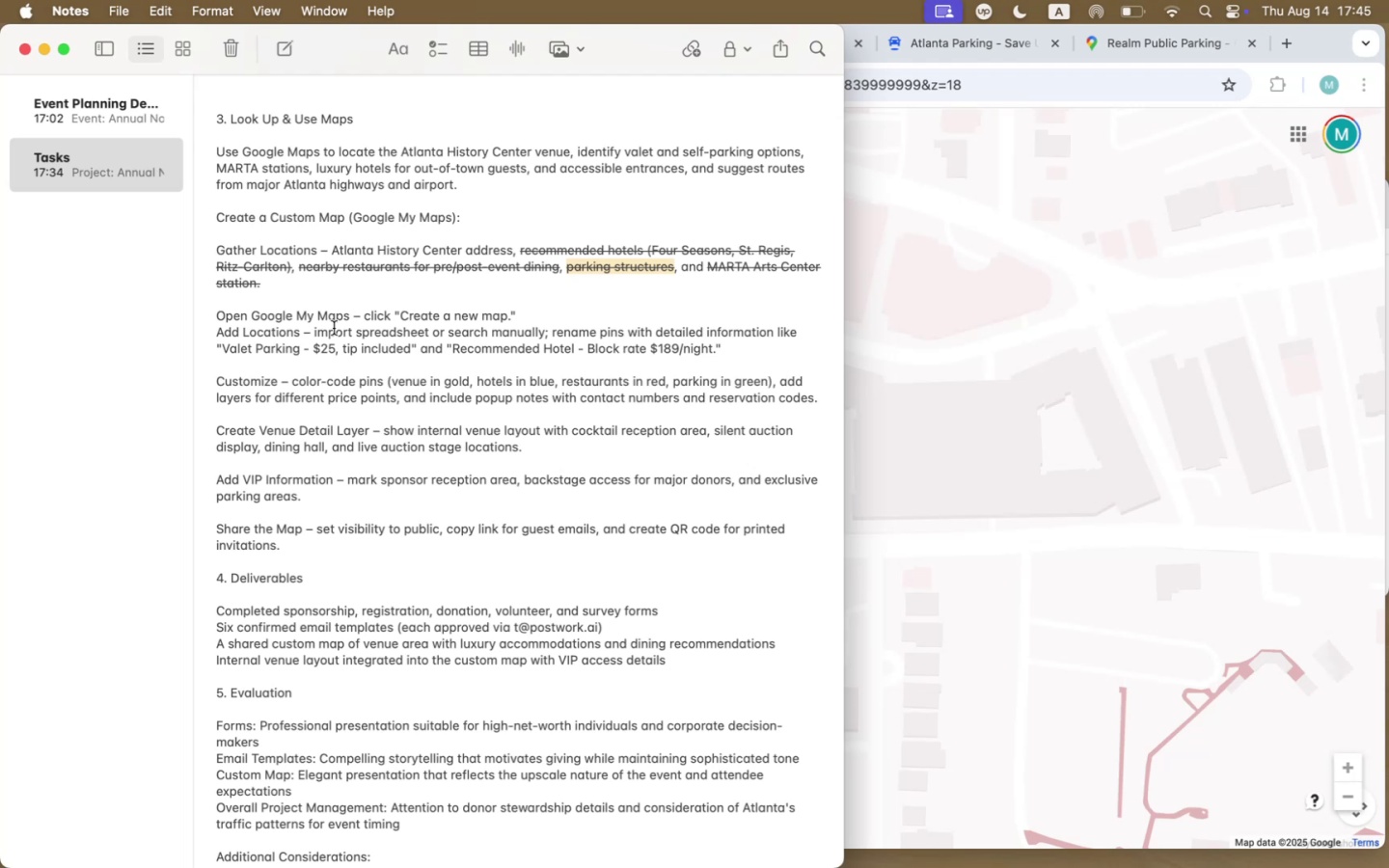 
wait(662.75)
 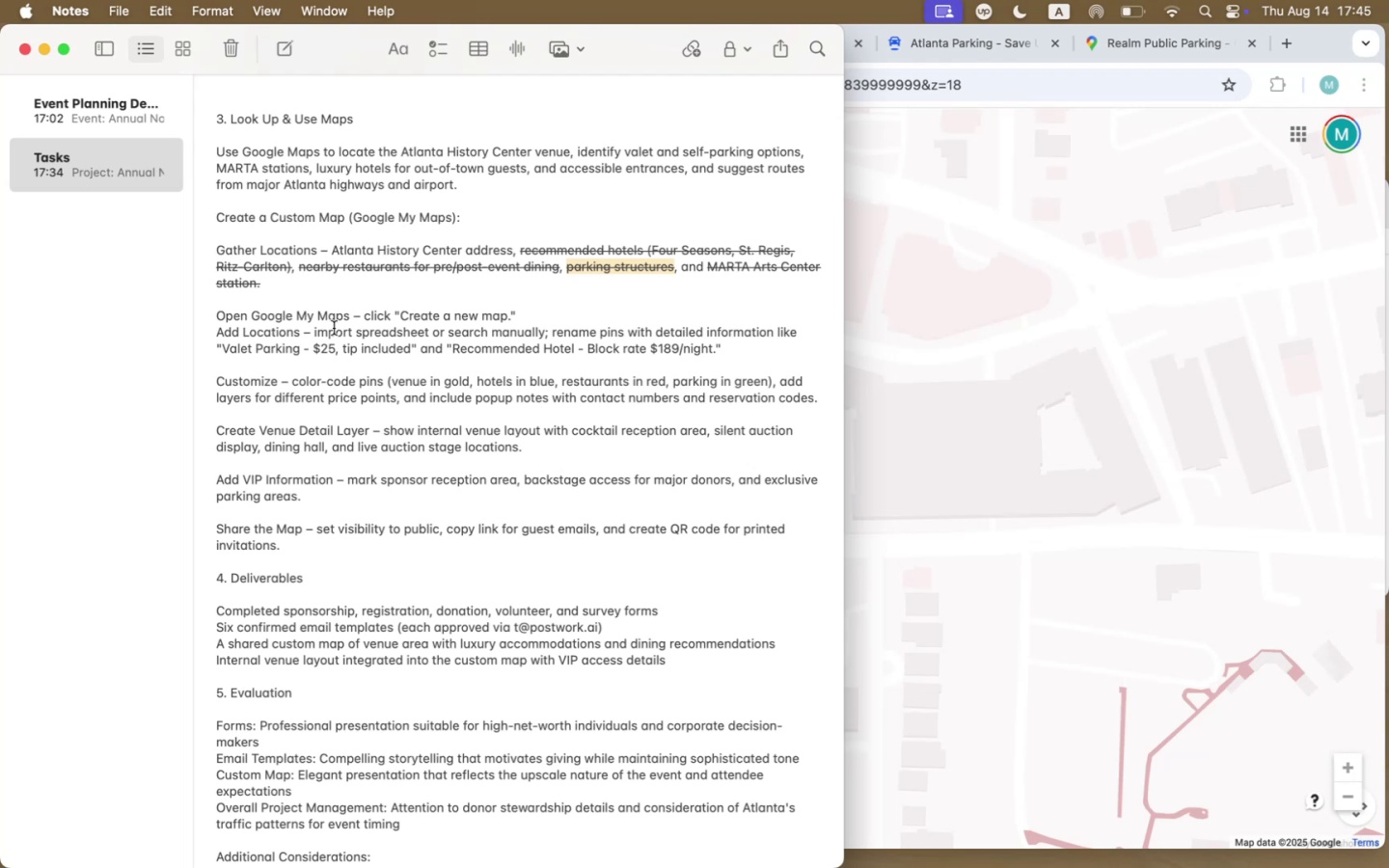 
left_click([1030, 392])
 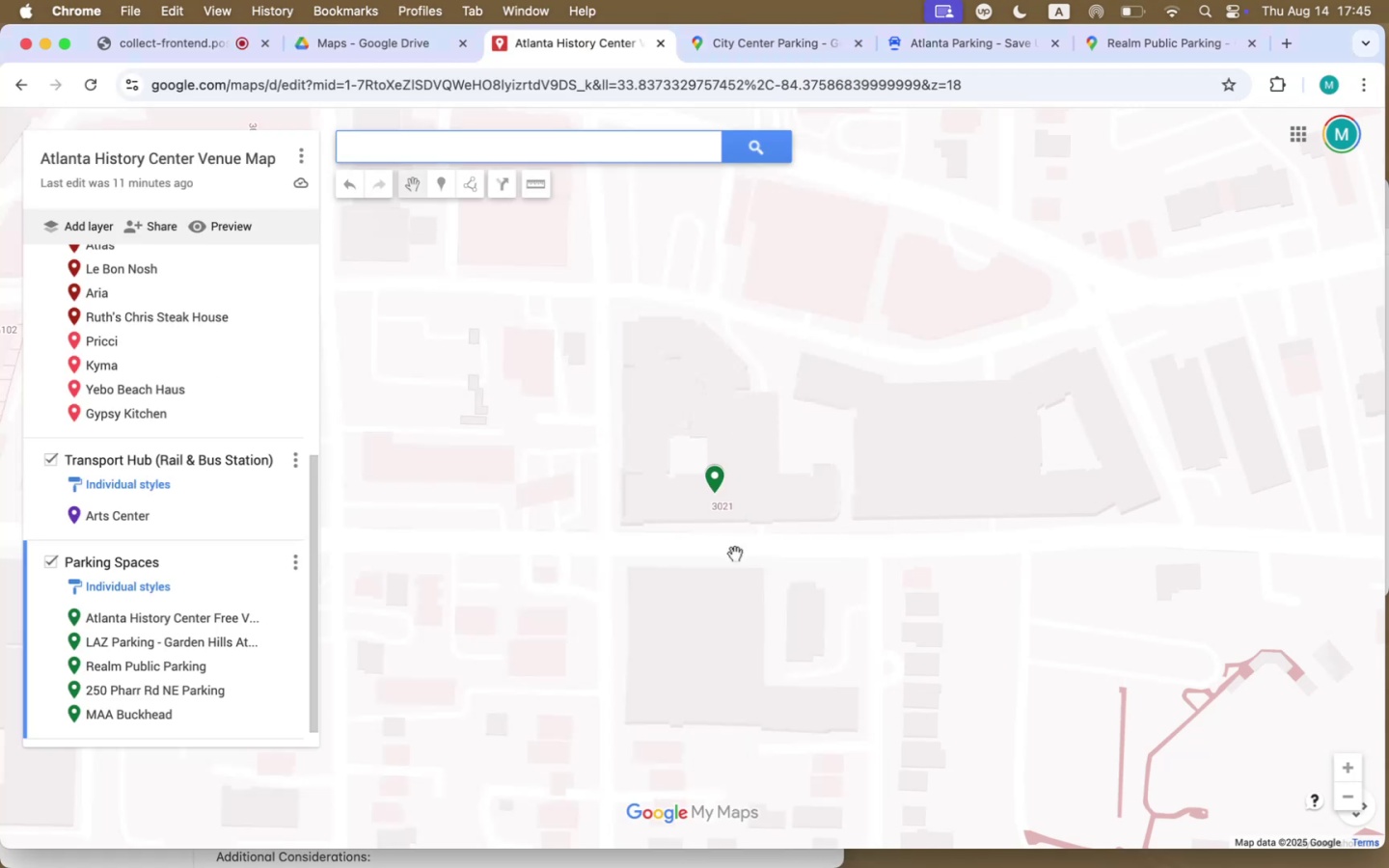 
left_click([716, 478])
 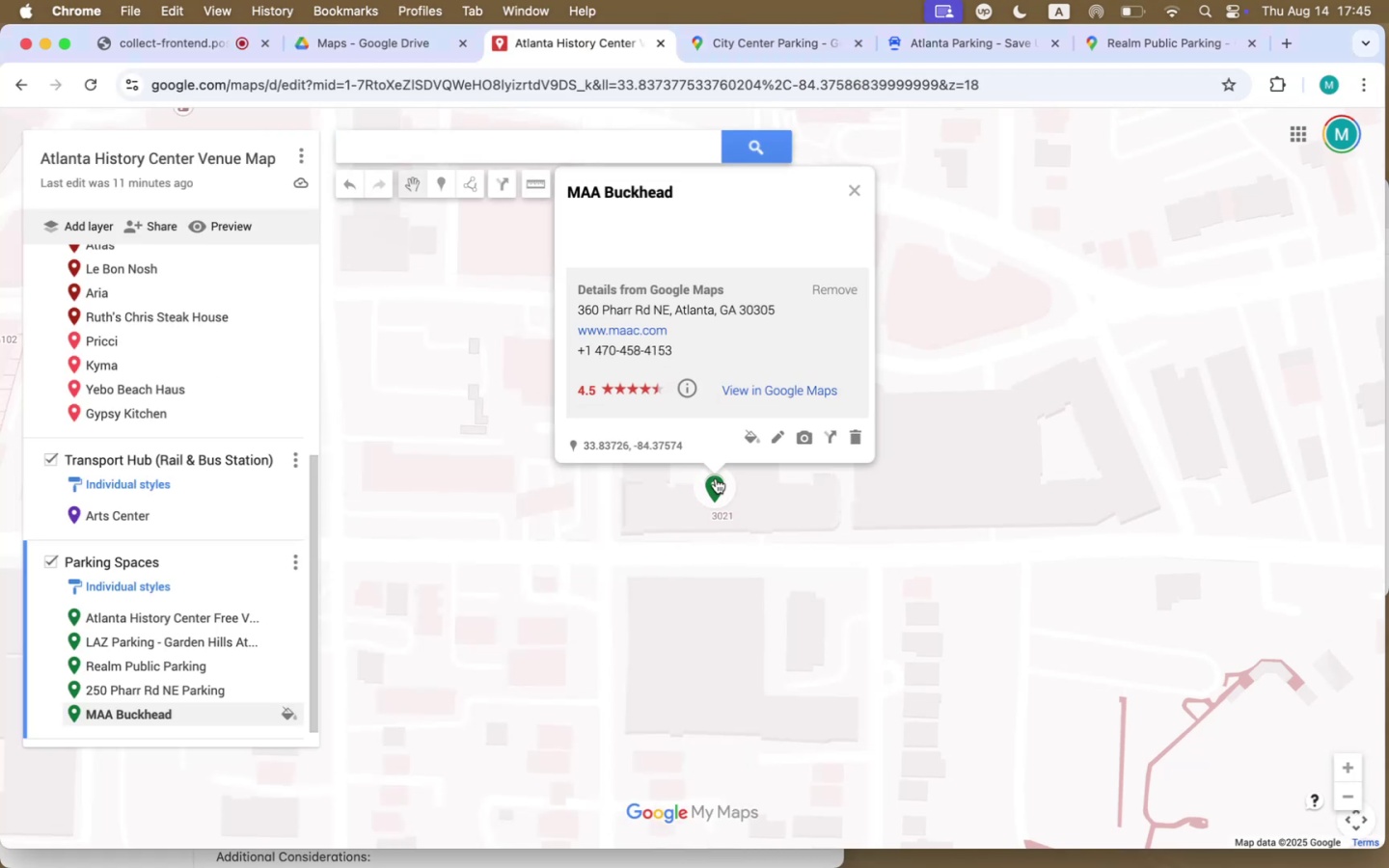 
left_click([458, 348])
 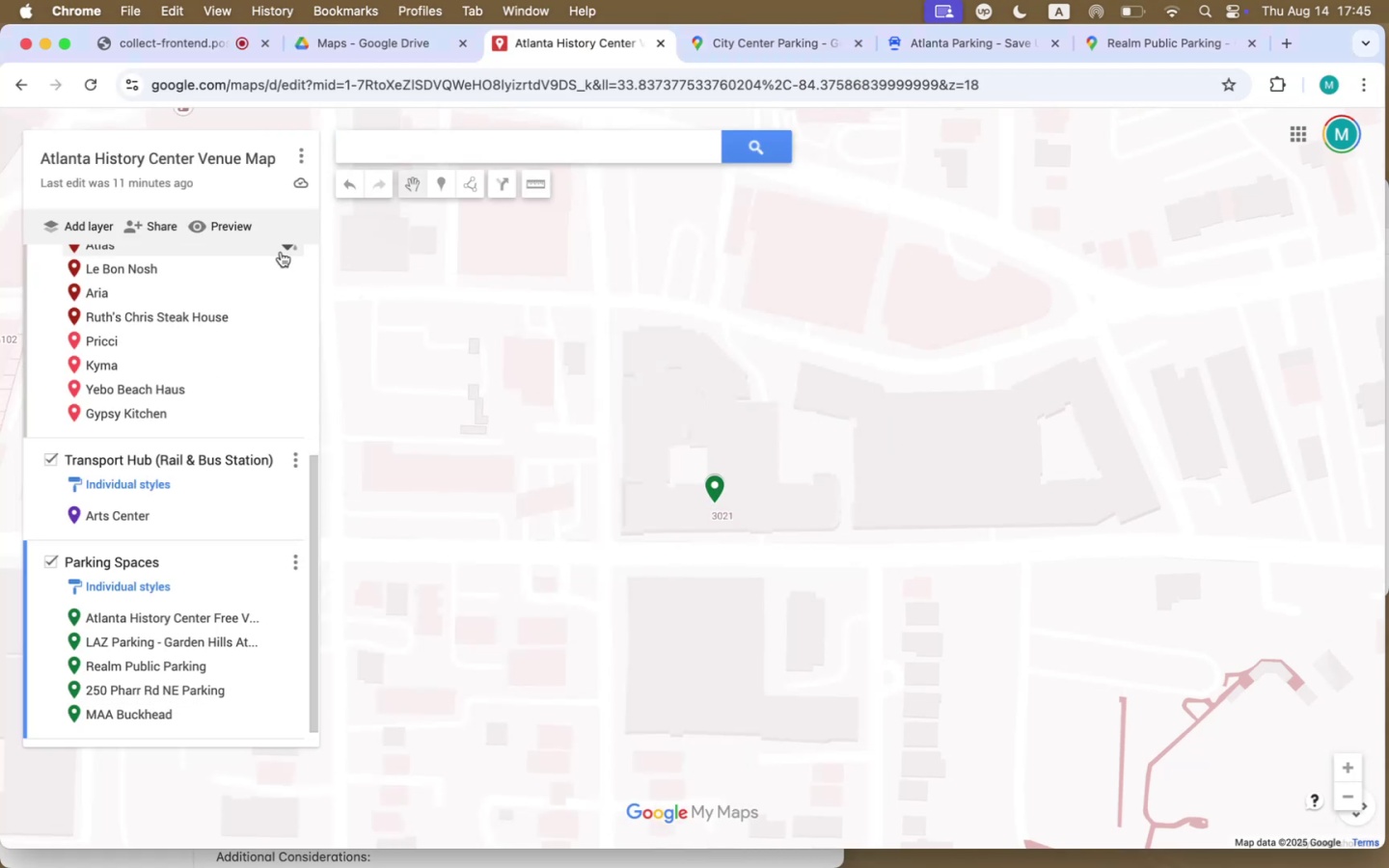 
left_click([228, 225])
 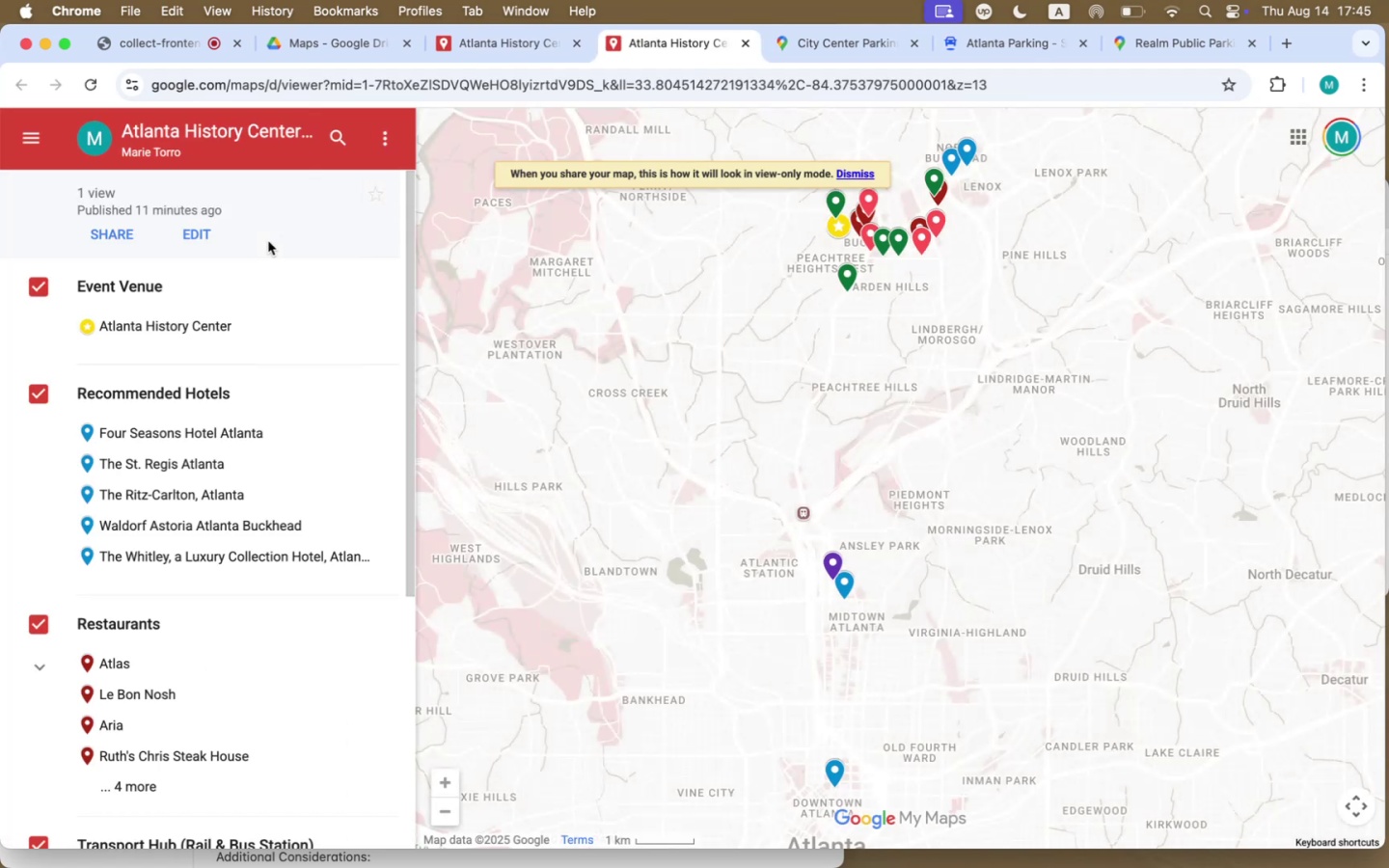 
wait(5.19)
 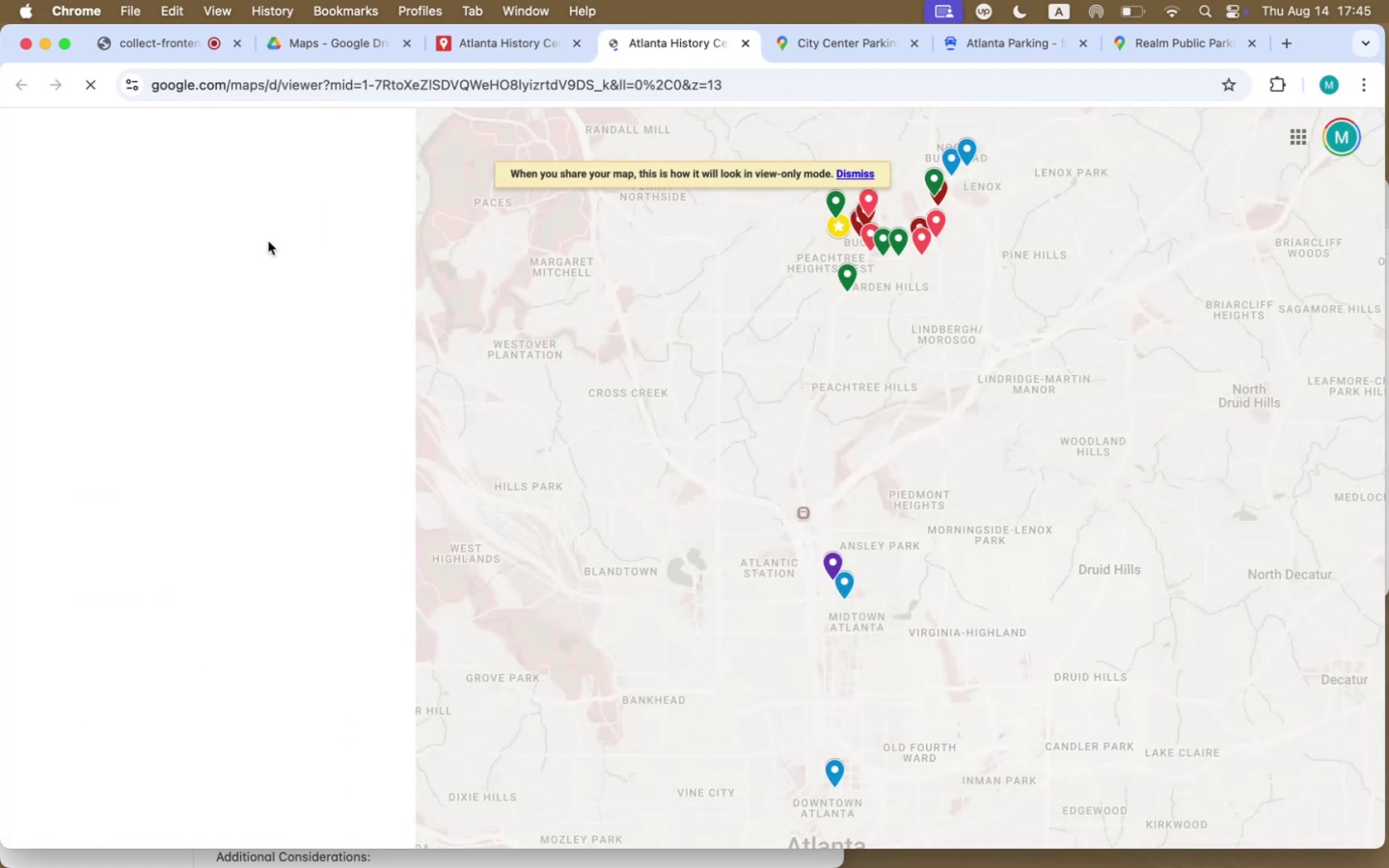 
mouse_move([165, 135])
 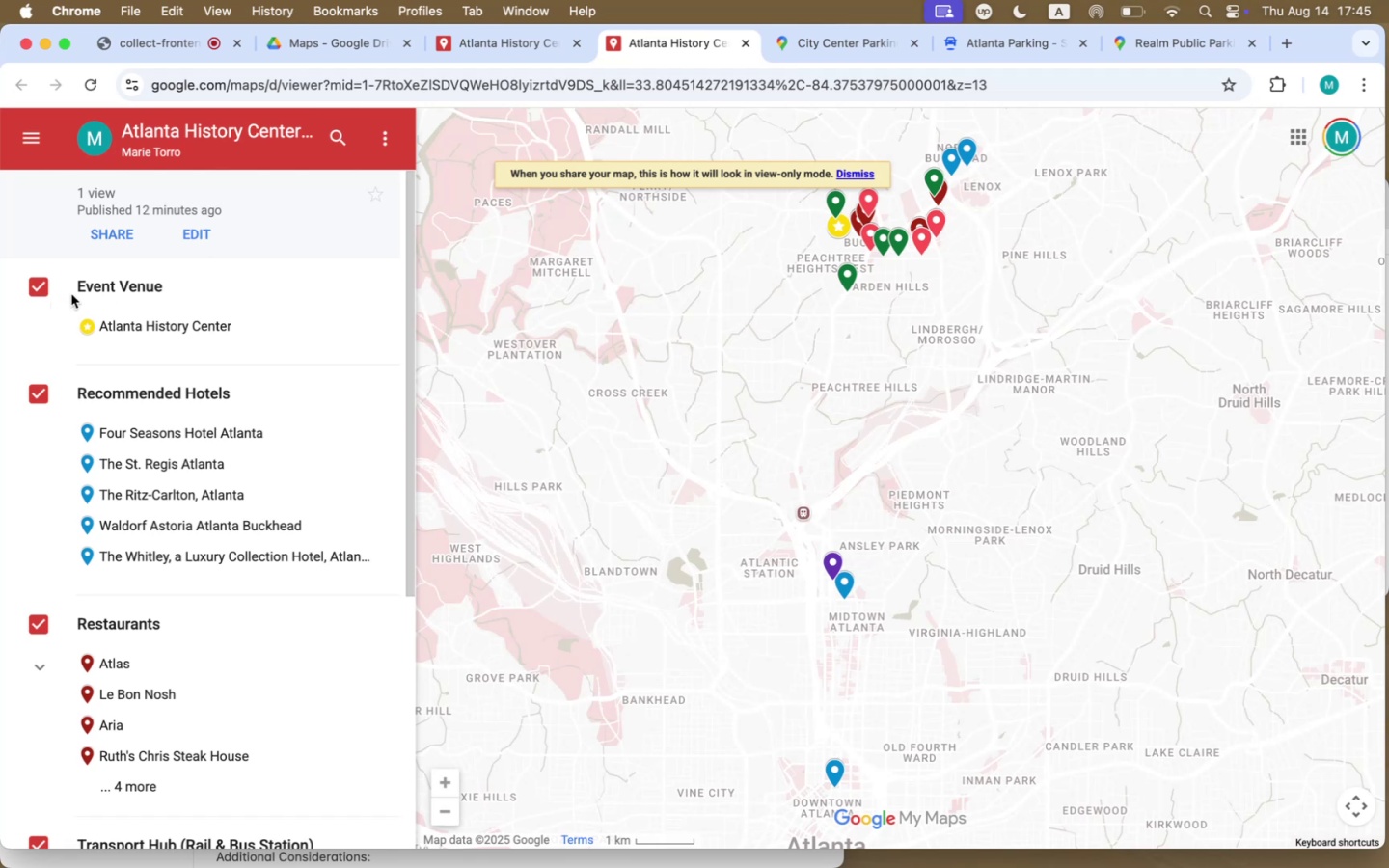 
wait(6.9)
 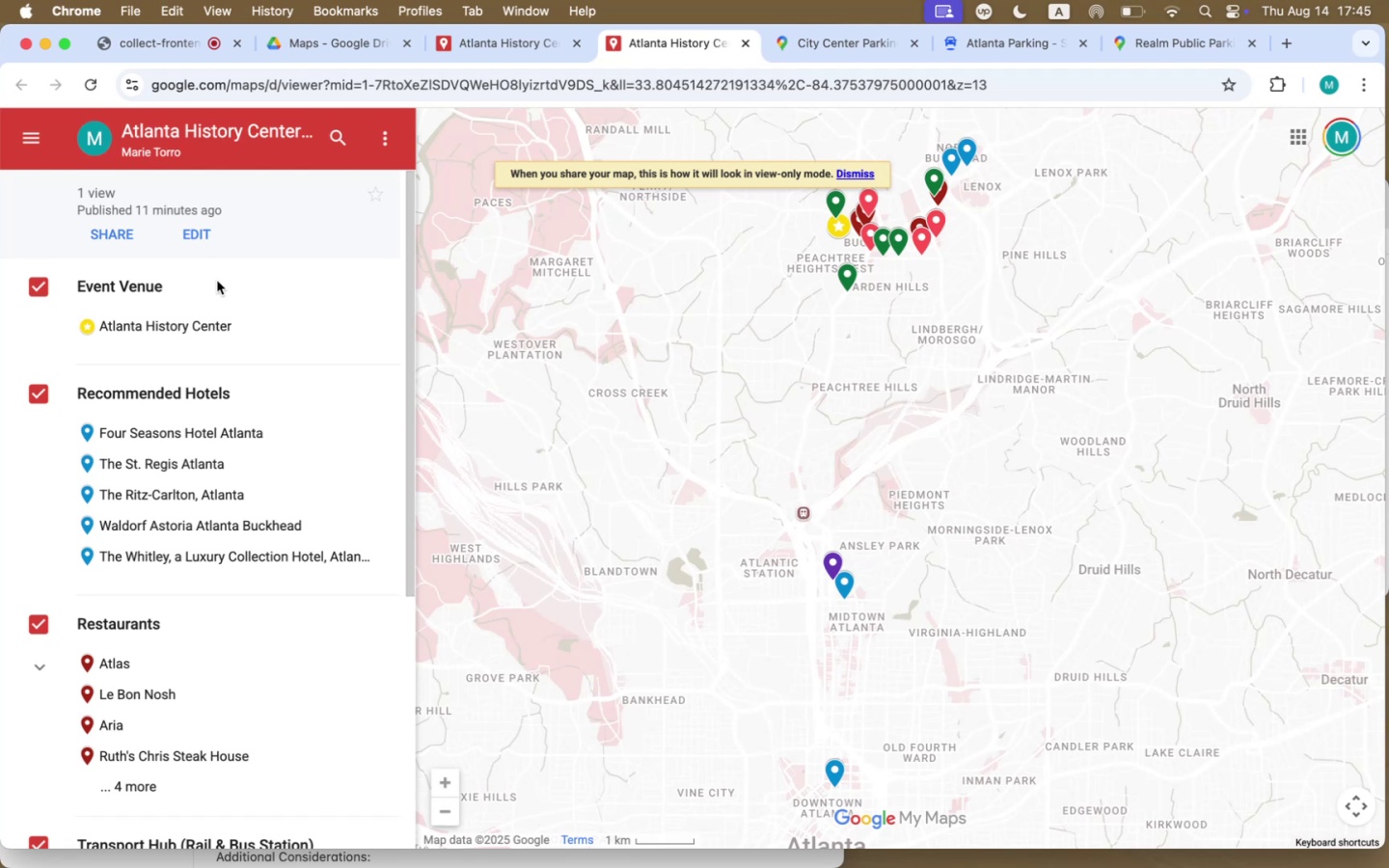 
left_click_drag(start_coordinate=[712, 291], to_coordinate=[639, 318])
 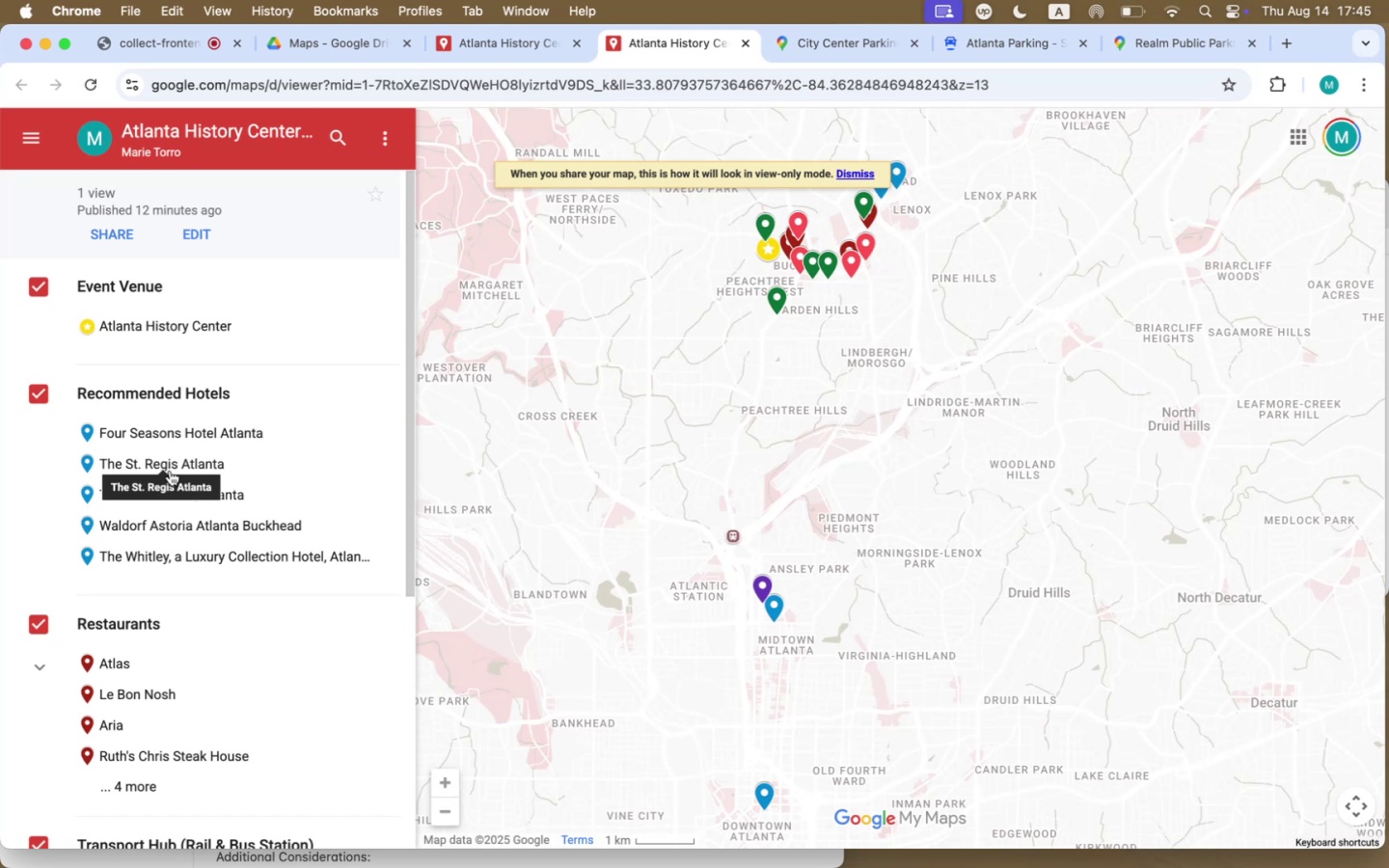 
scroll: coordinate [259, 474], scroll_direction: down, amount: 32.0
 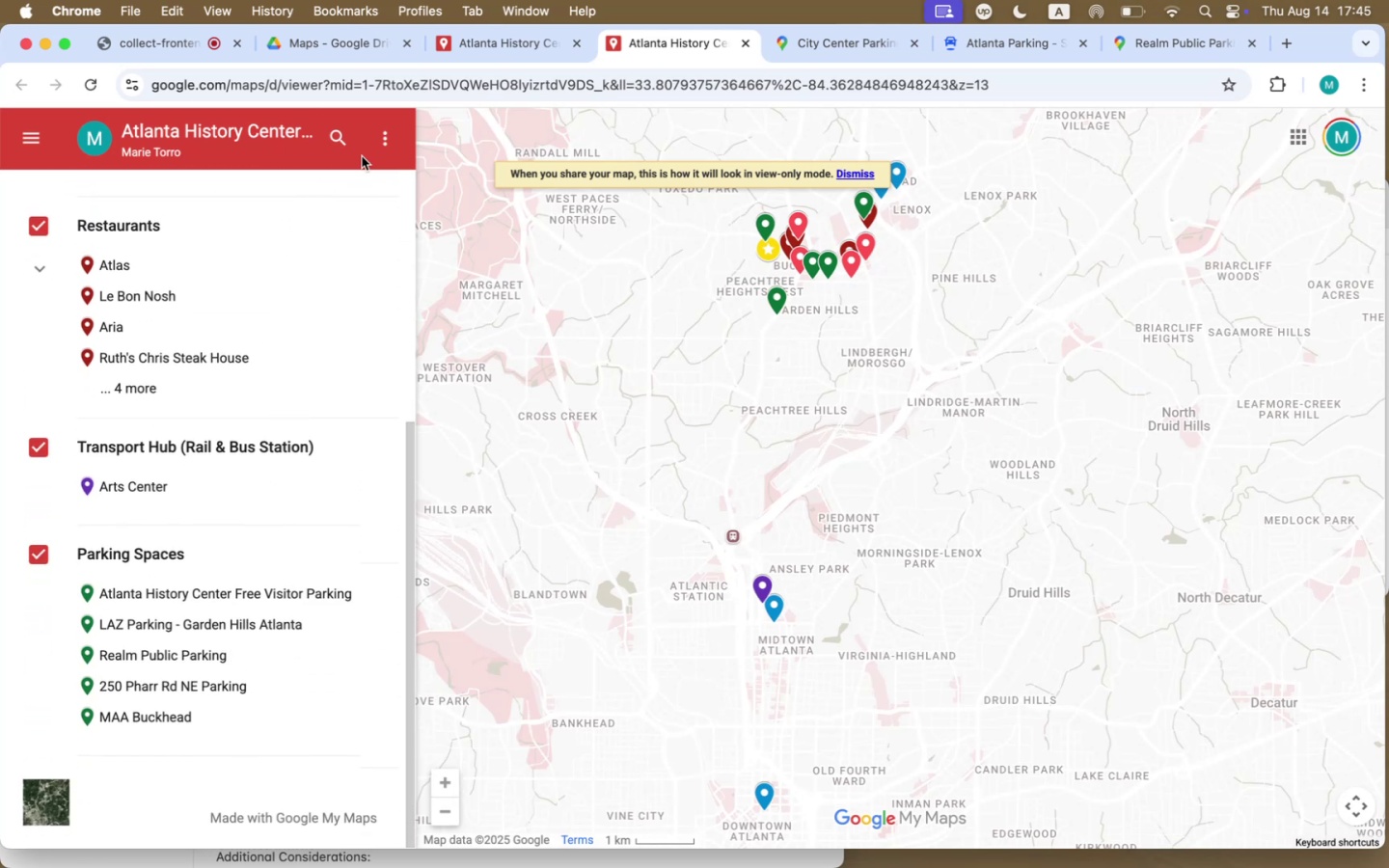 
left_click([386, 136])
 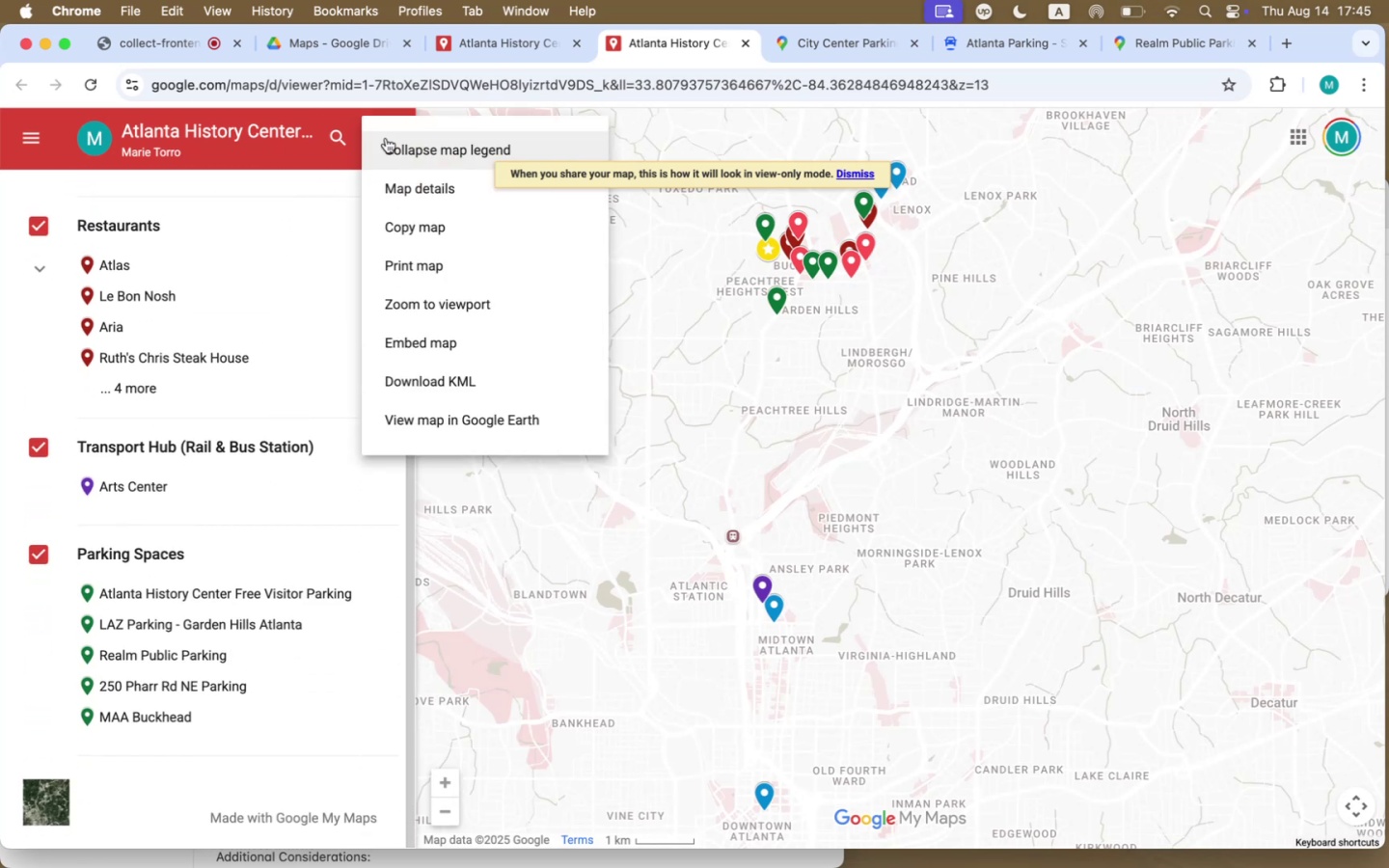 
wait(5.34)
 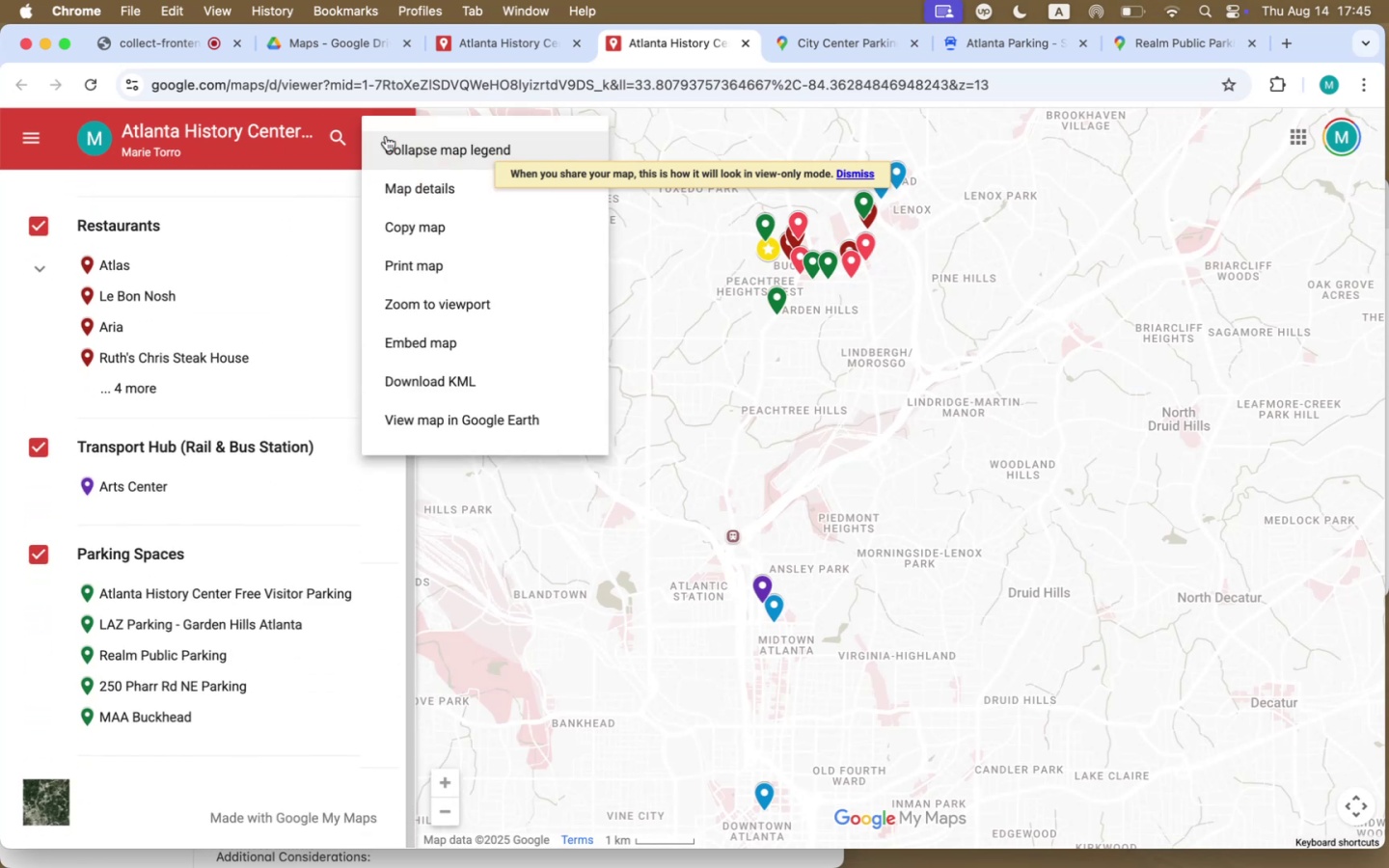 
left_click([883, 407])
 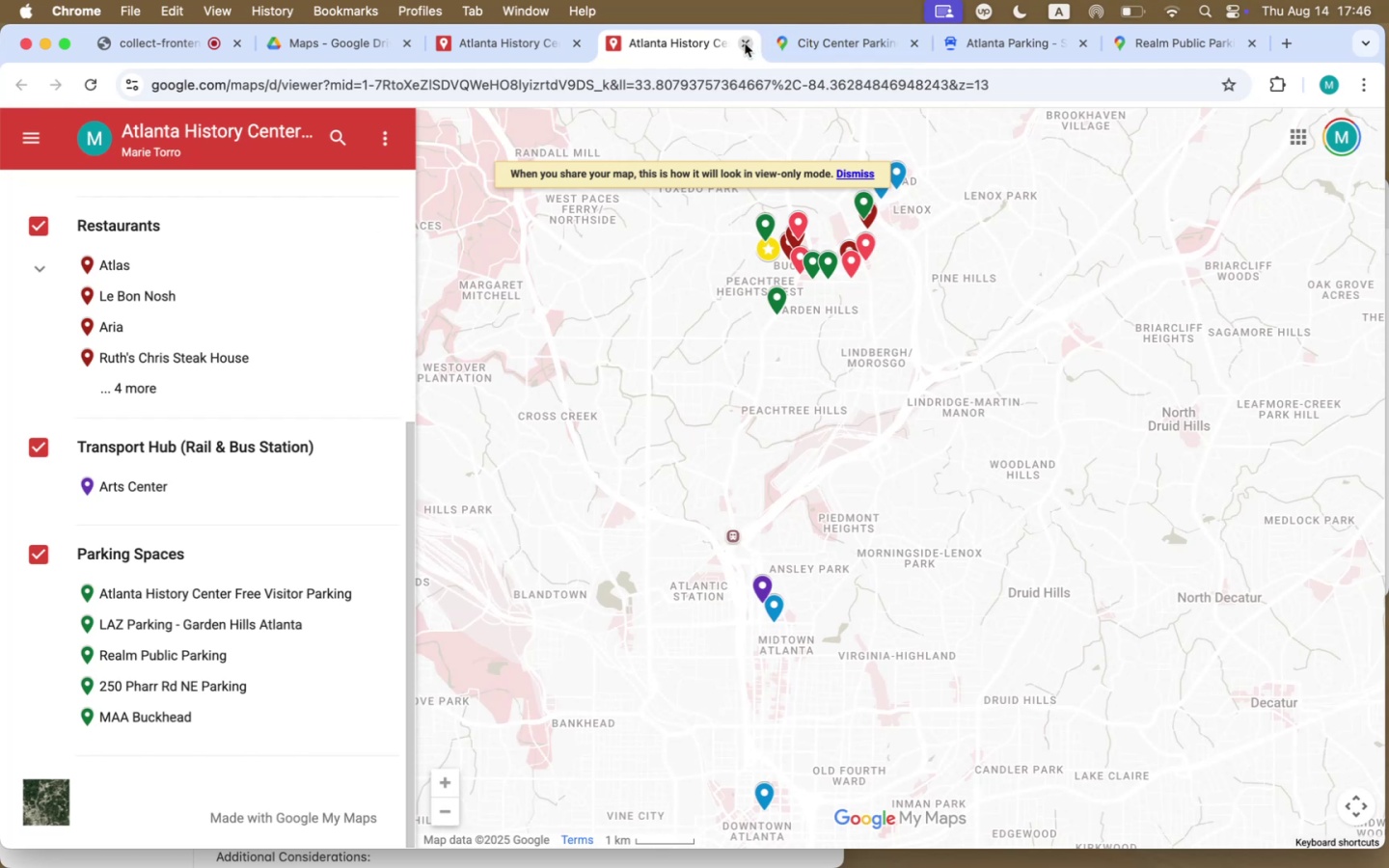 
wait(5.73)
 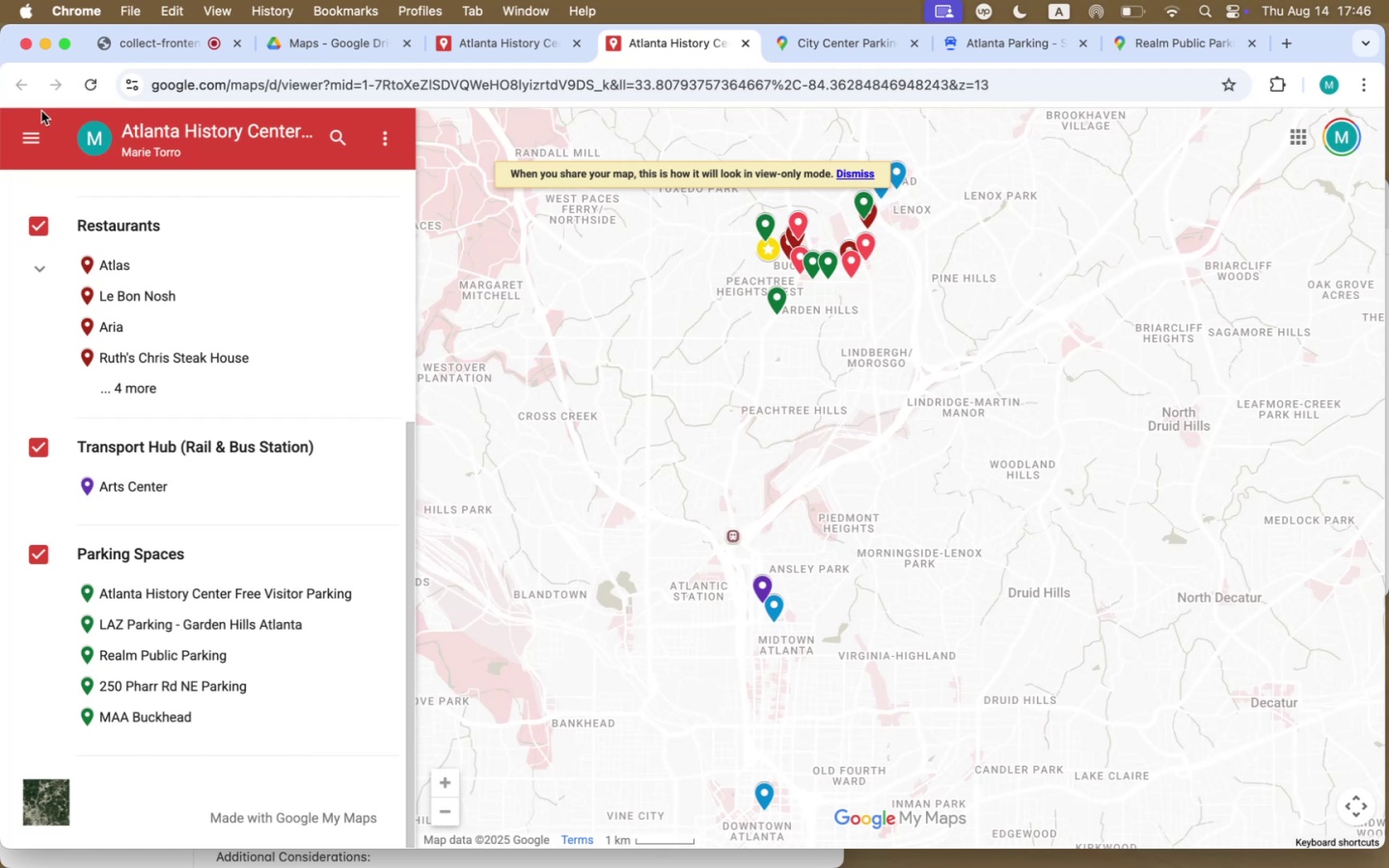 
left_click([745, 43])
 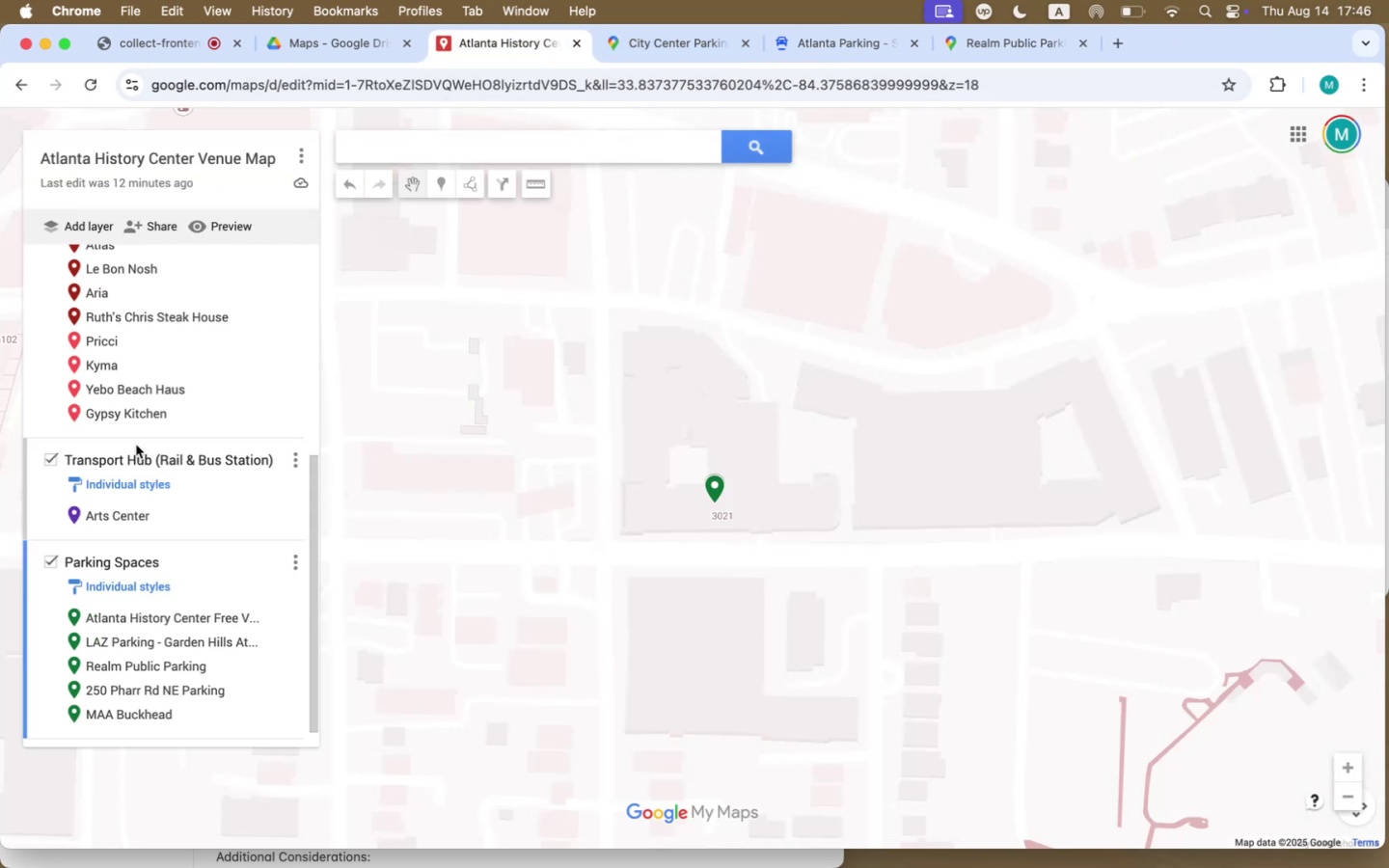 
scroll: coordinate [209, 400], scroll_direction: up, amount: 119.0
 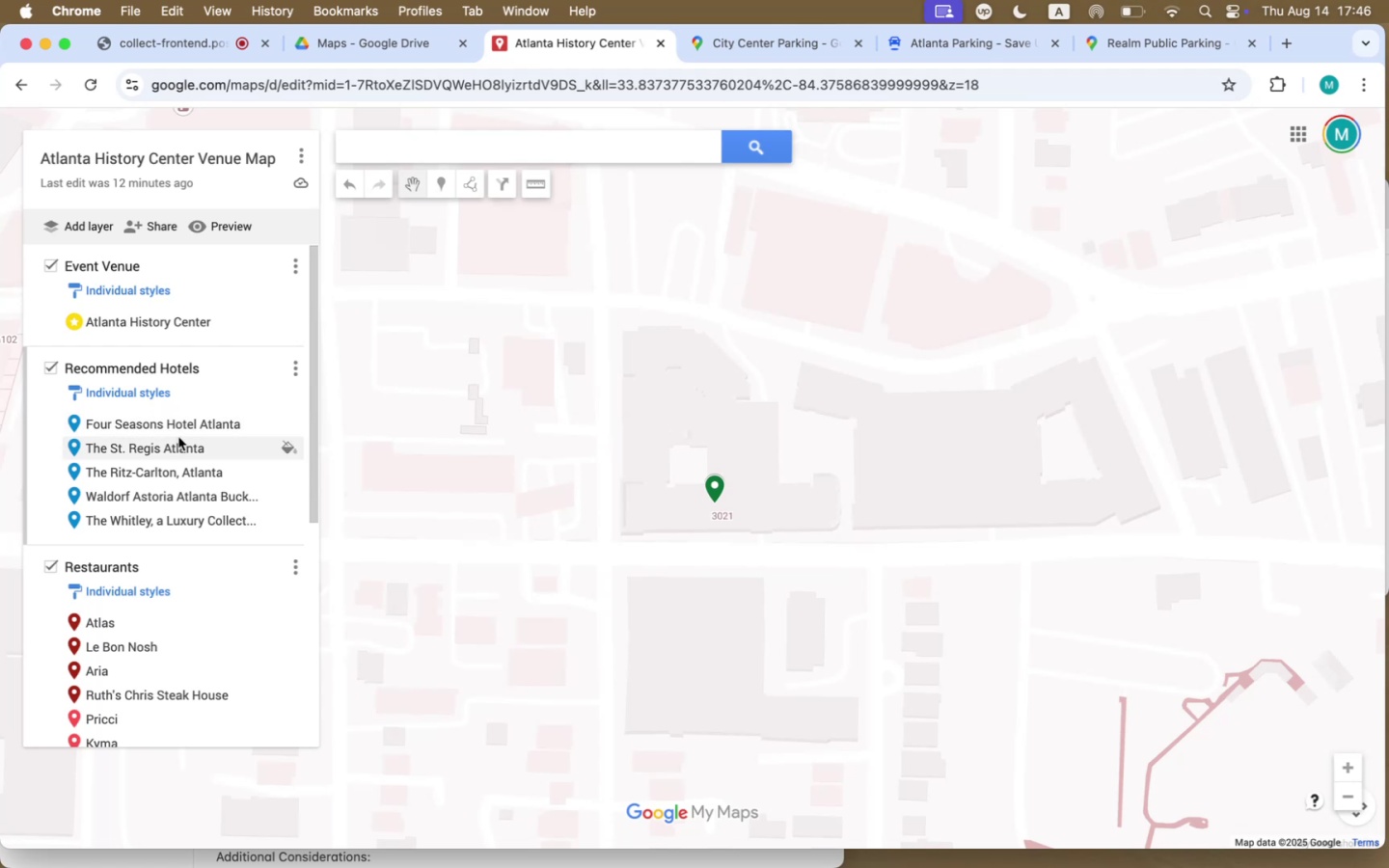 
left_click([178, 425])
 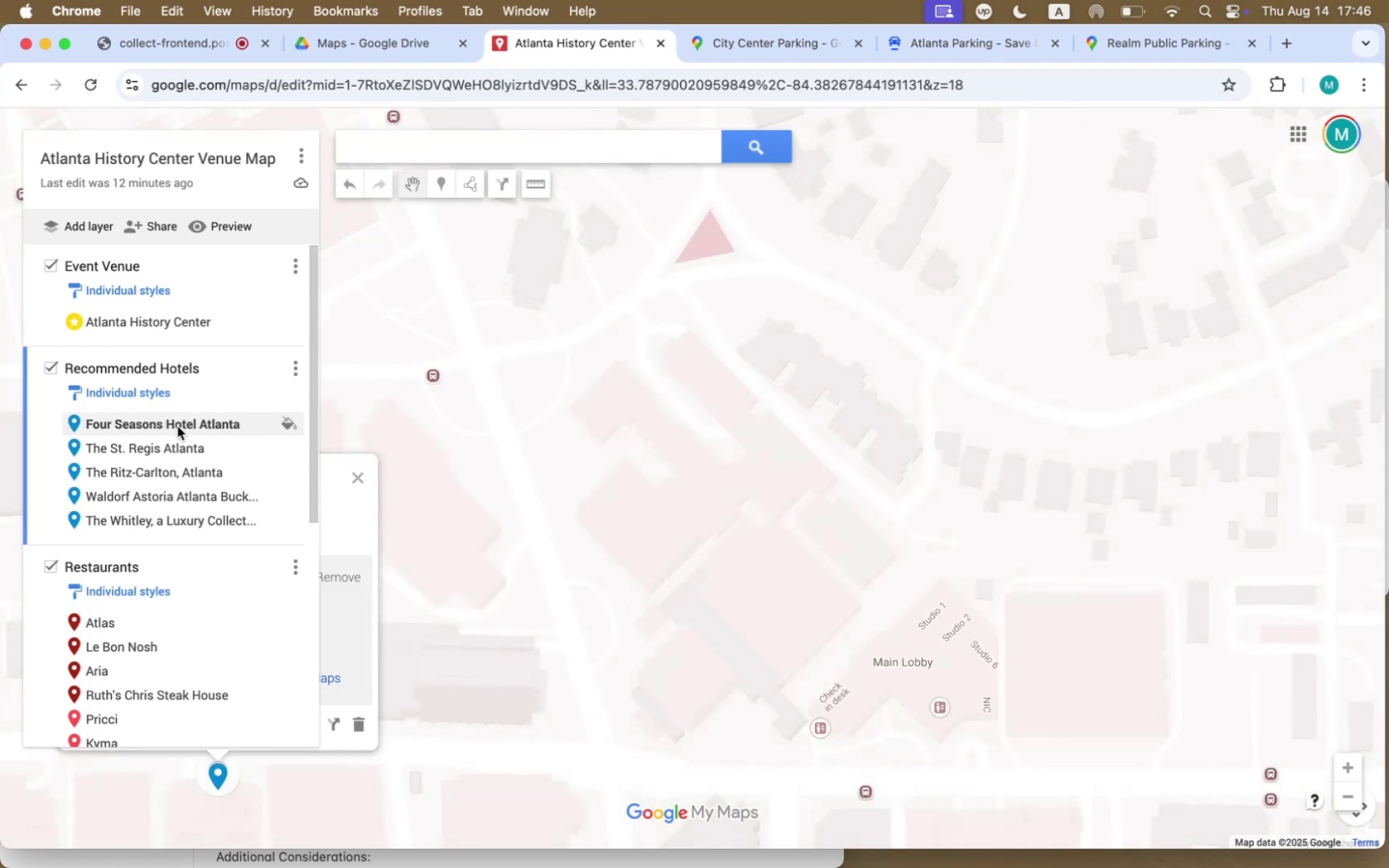 
scroll: coordinate [558, 416], scroll_direction: up, amount: 9.0
 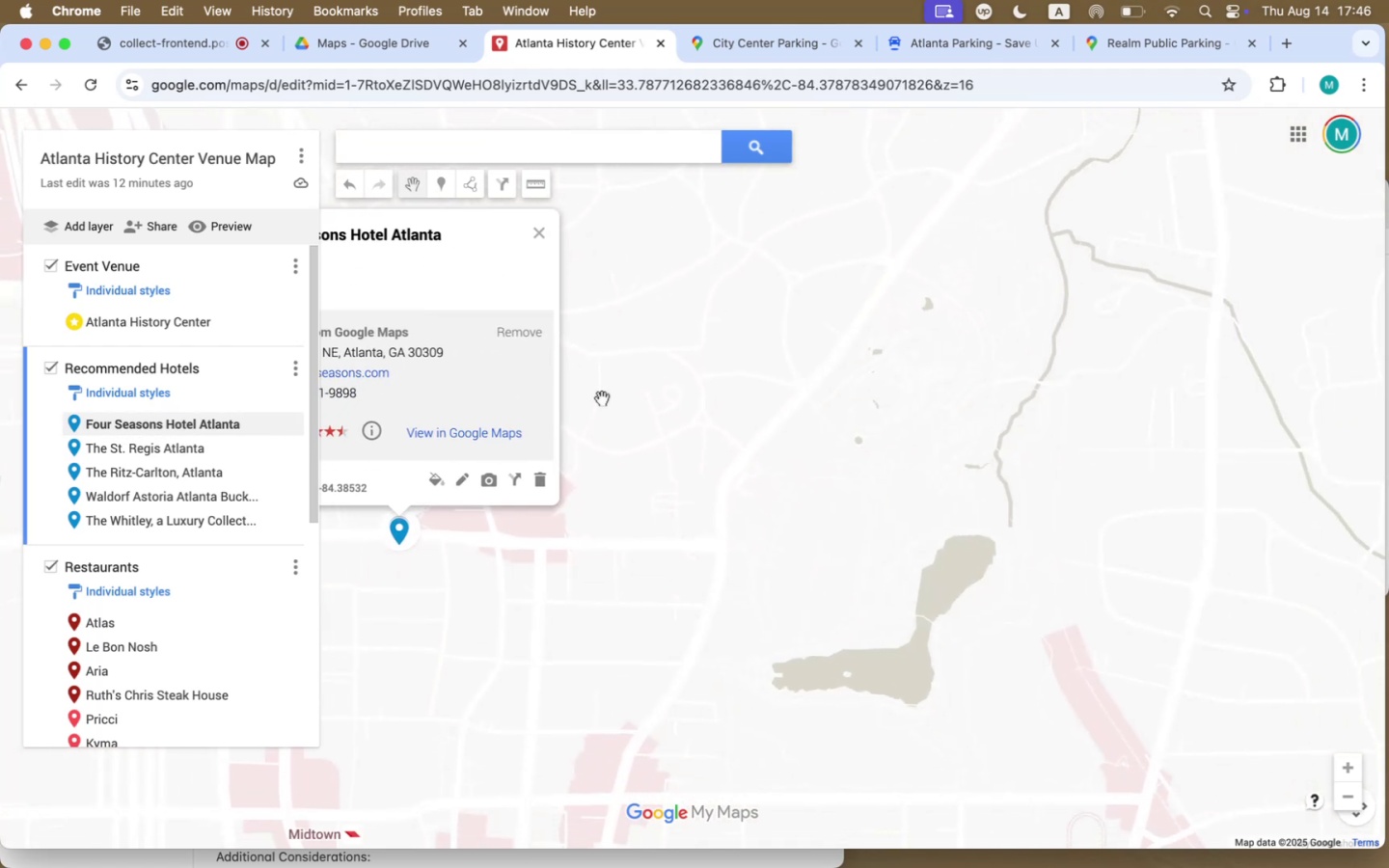 
left_click_drag(start_coordinate=[602, 398], to_coordinate=[844, 470])
 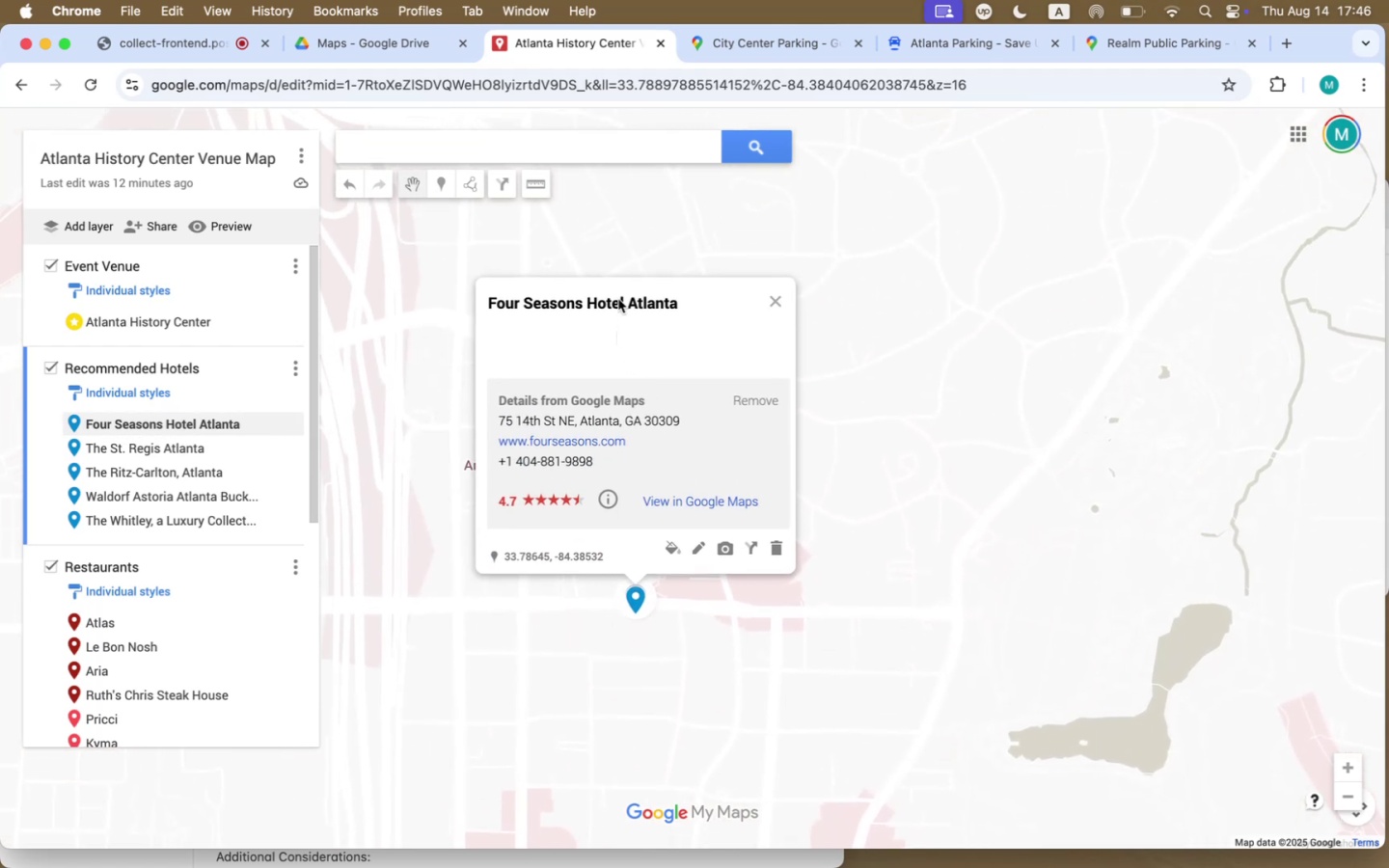 
left_click([698, 551])
 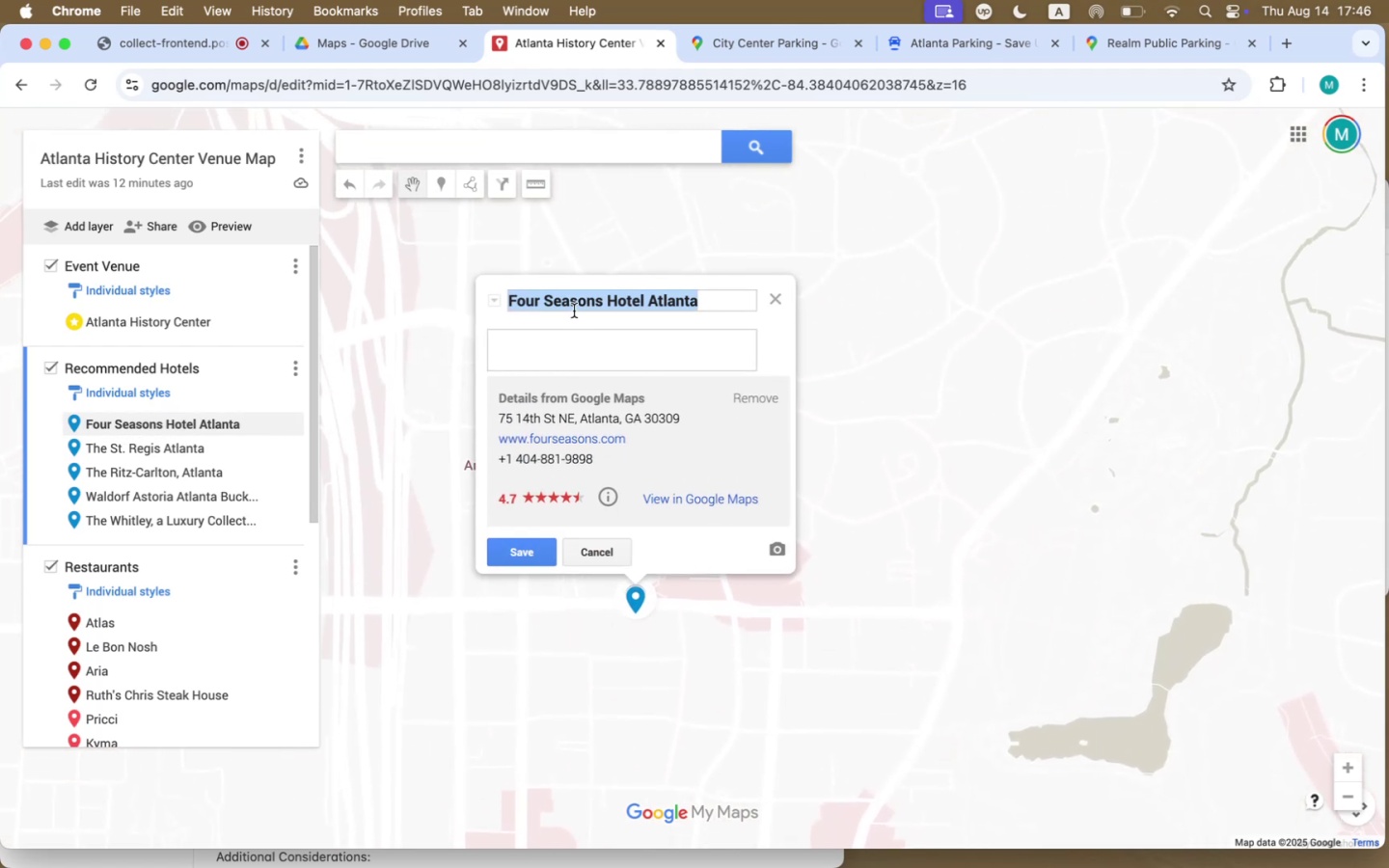 
mouse_move([511, 320])
 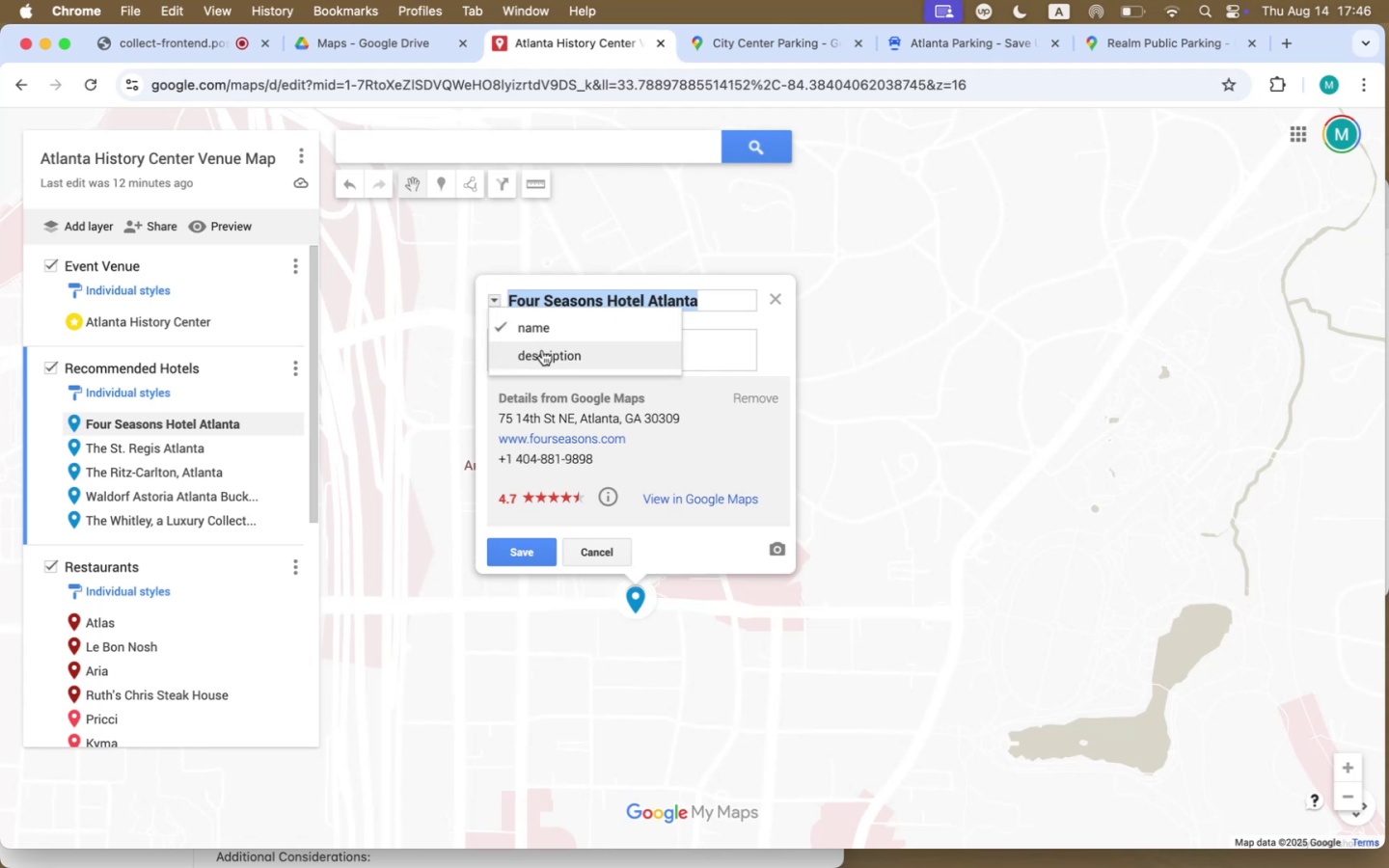 
left_click([542, 350])
 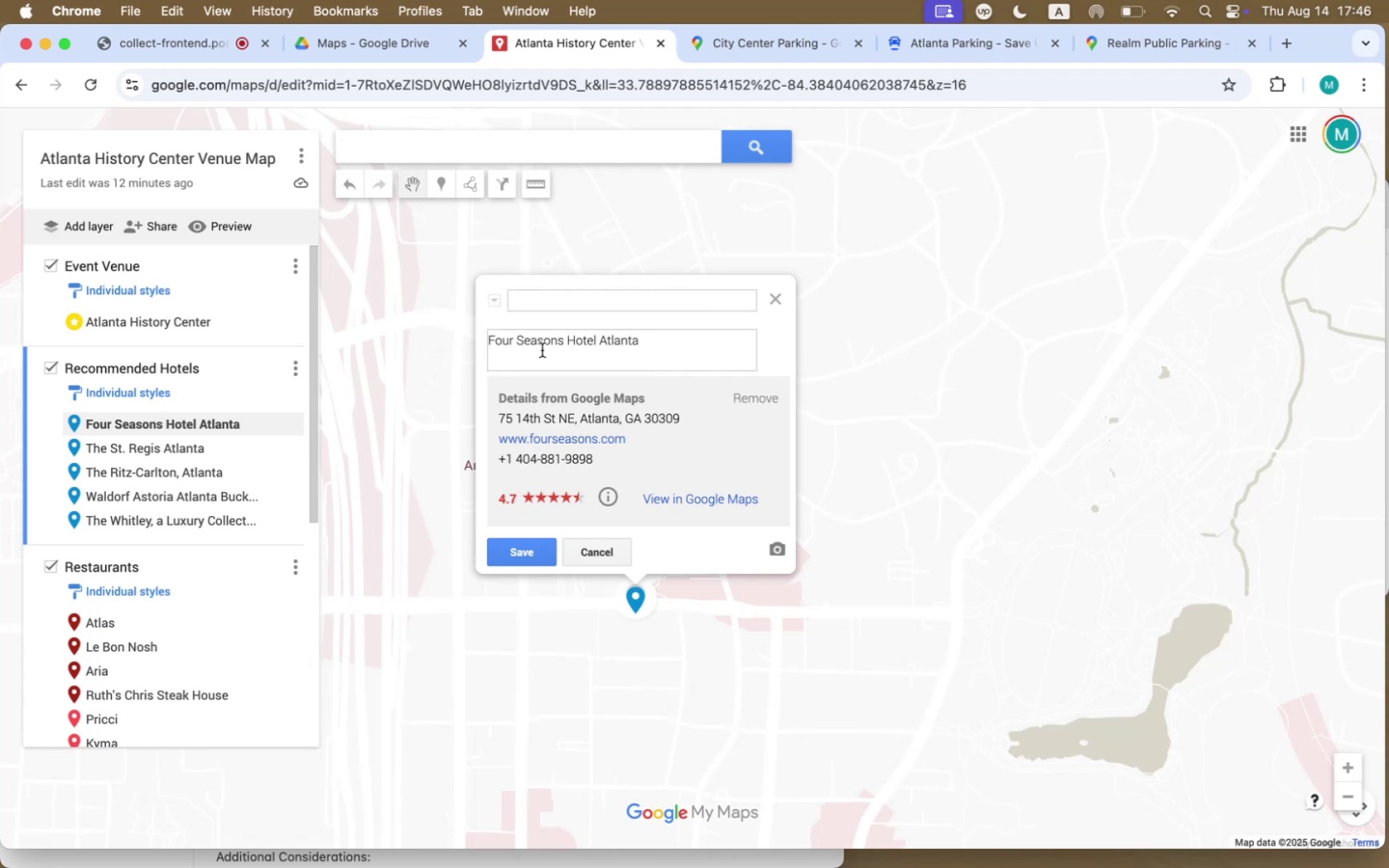 
left_click([536, 303])
 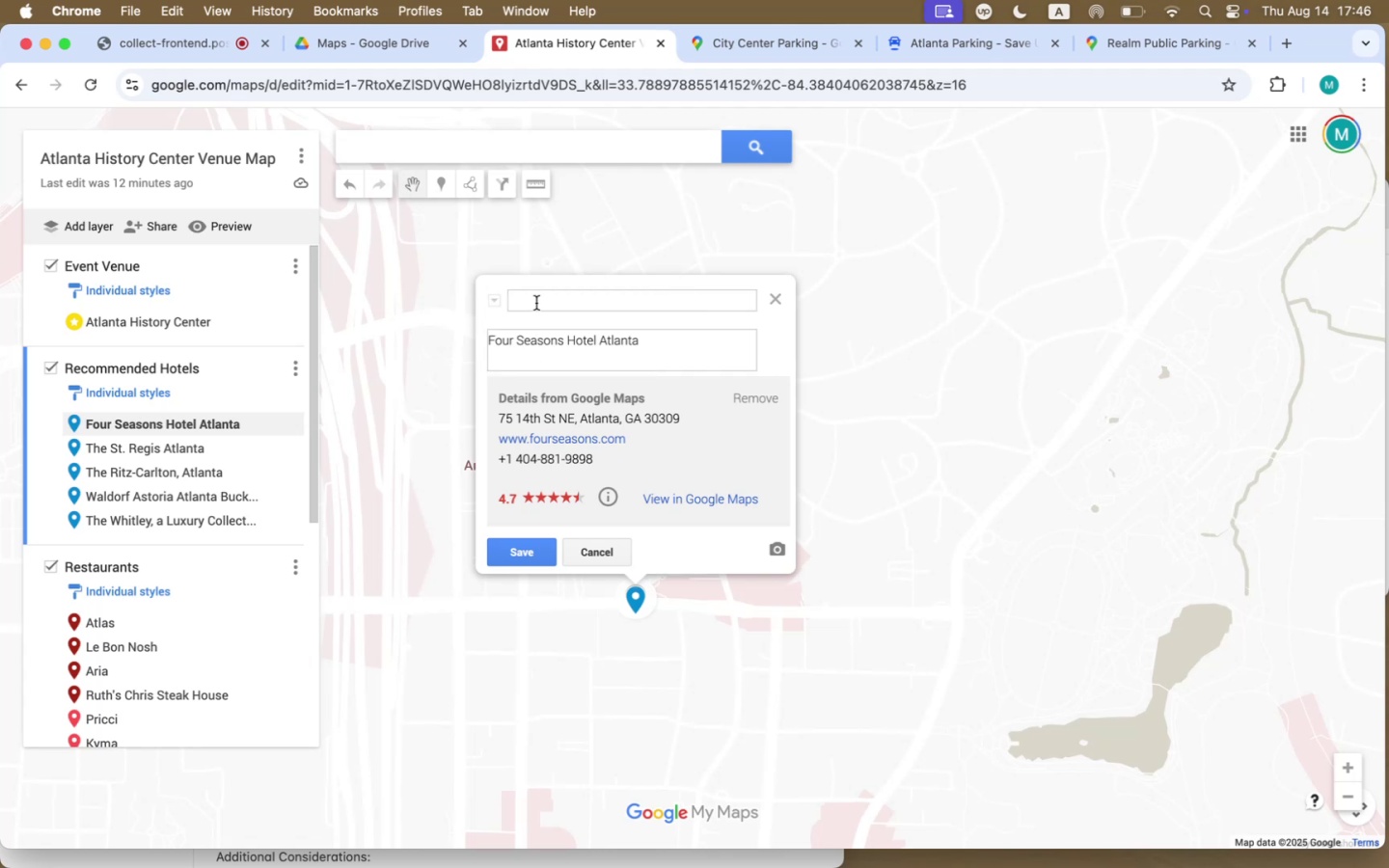 
type(Reeco)
key(Backspace)
key(Backspace)
key(Backspace)
type(ceomme)
key(Backspace)
key(Backspace)
key(Backspace)
key(Backspace)
key(Backspace)
type(ommendede Hotel)
 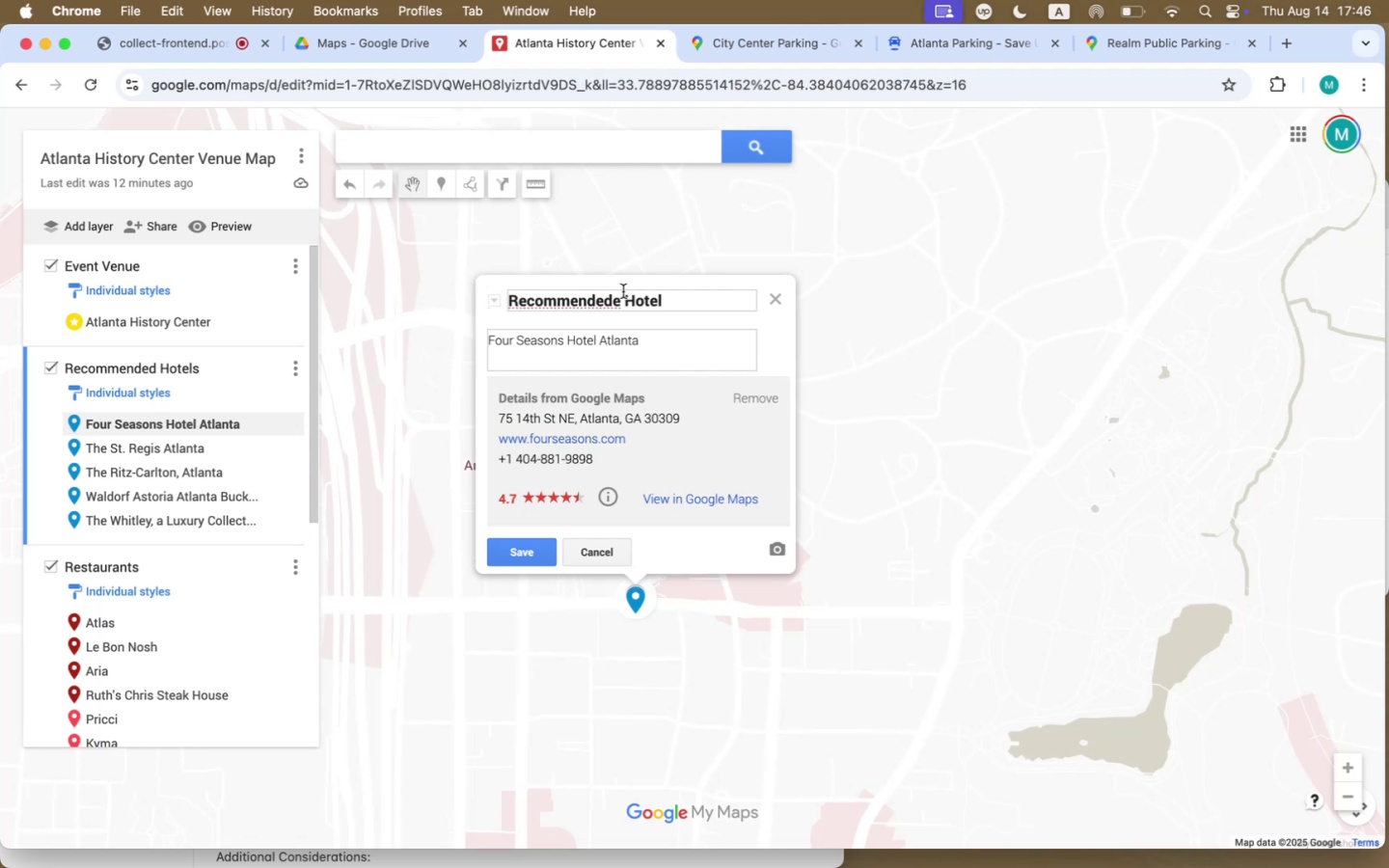 
left_click([620, 299])
 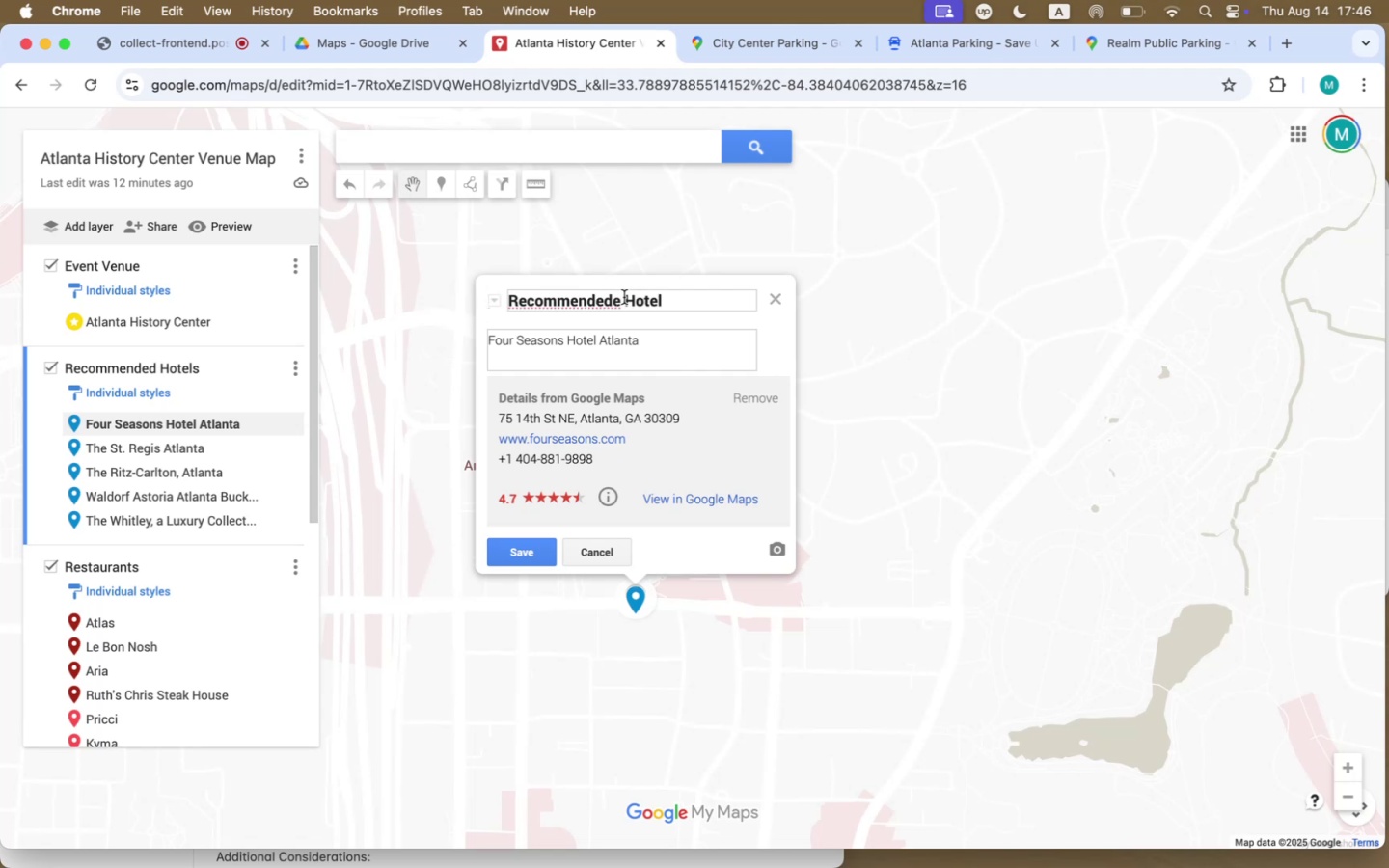 
key(Backspace)
 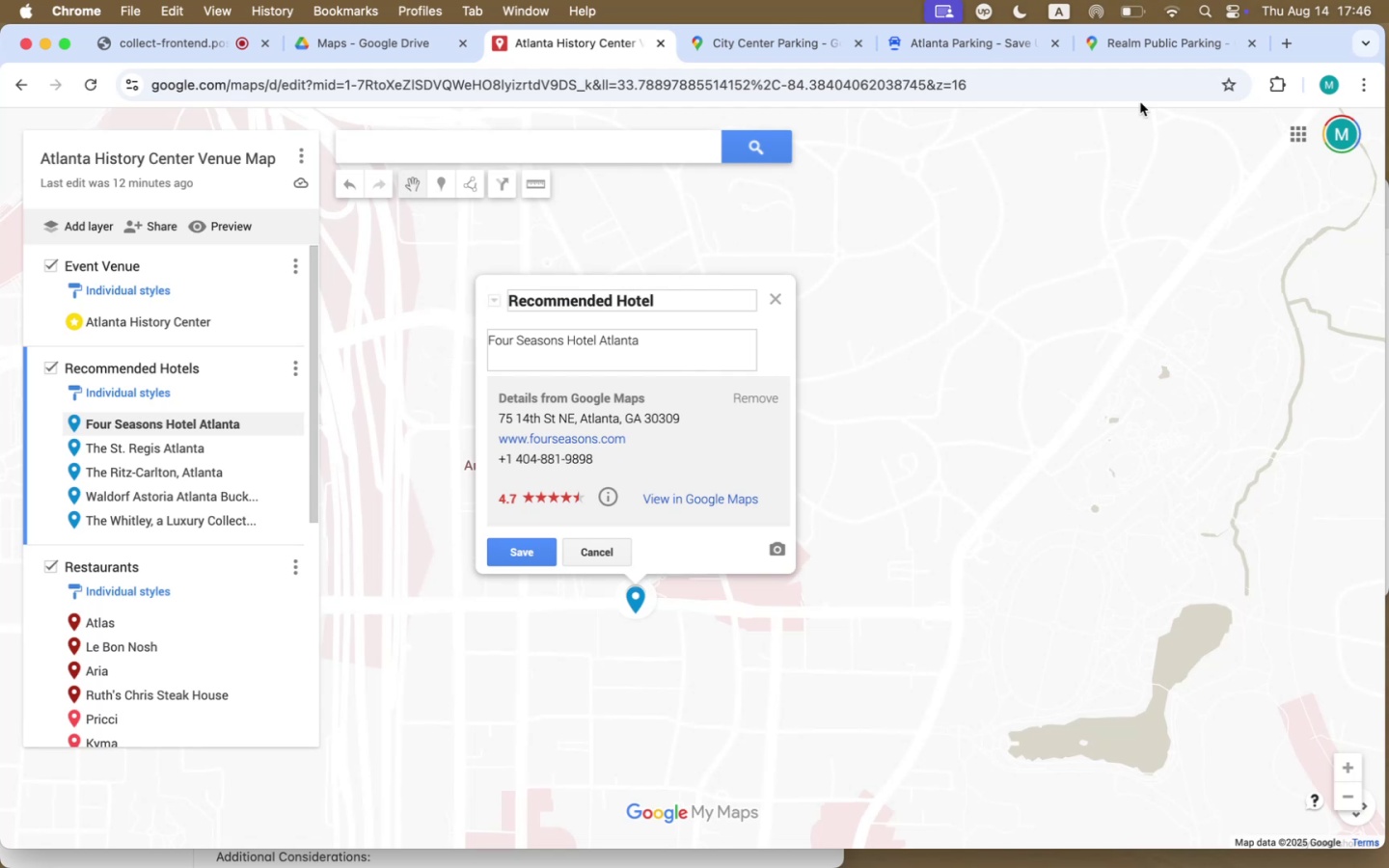 
left_click([1156, 48])
 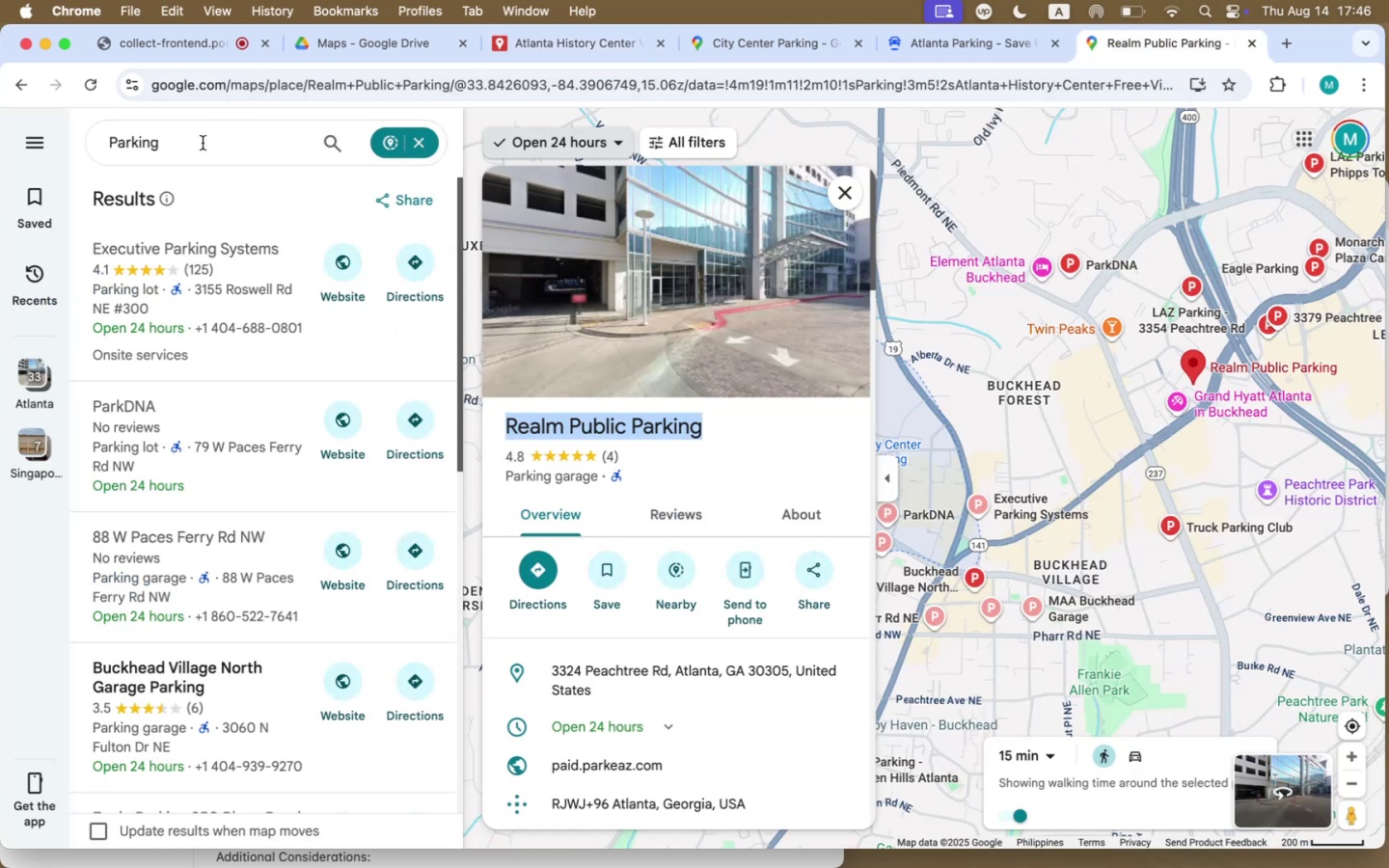 
double_click([203, 143])
 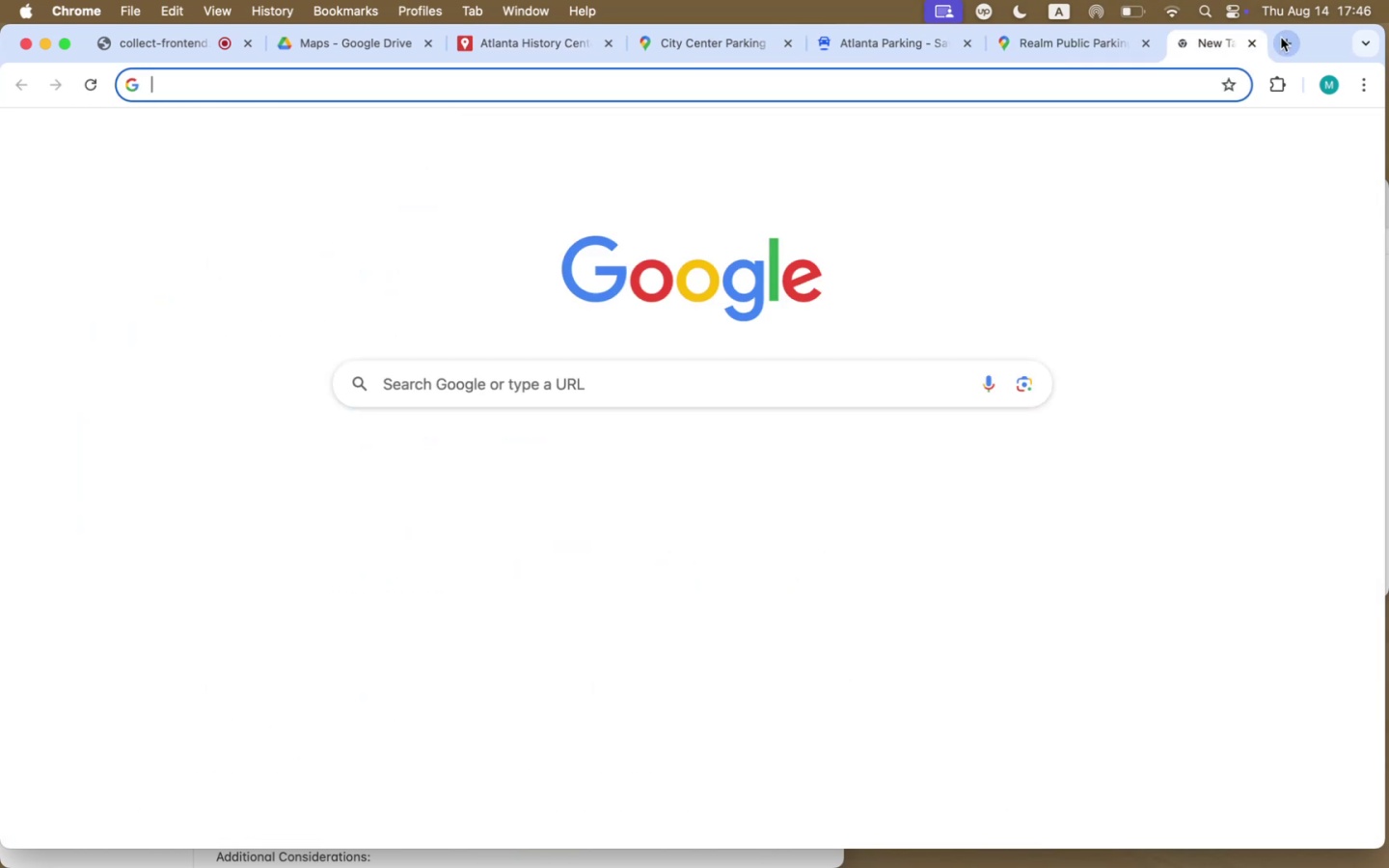 
type(how to get block pricing for hoit)
key(Backspace)
key(Backspace)
type(tels)
 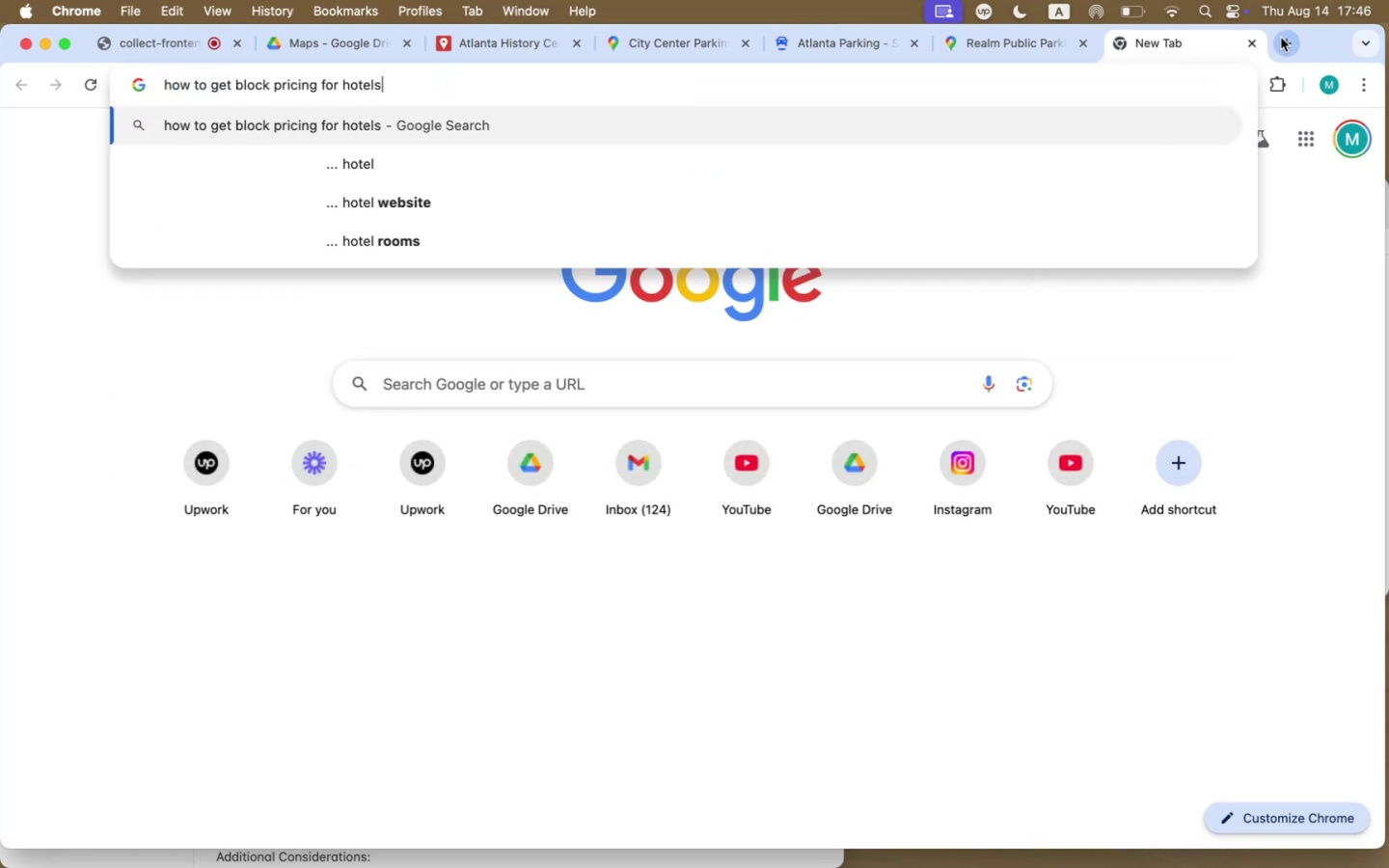 
key(Enter)
 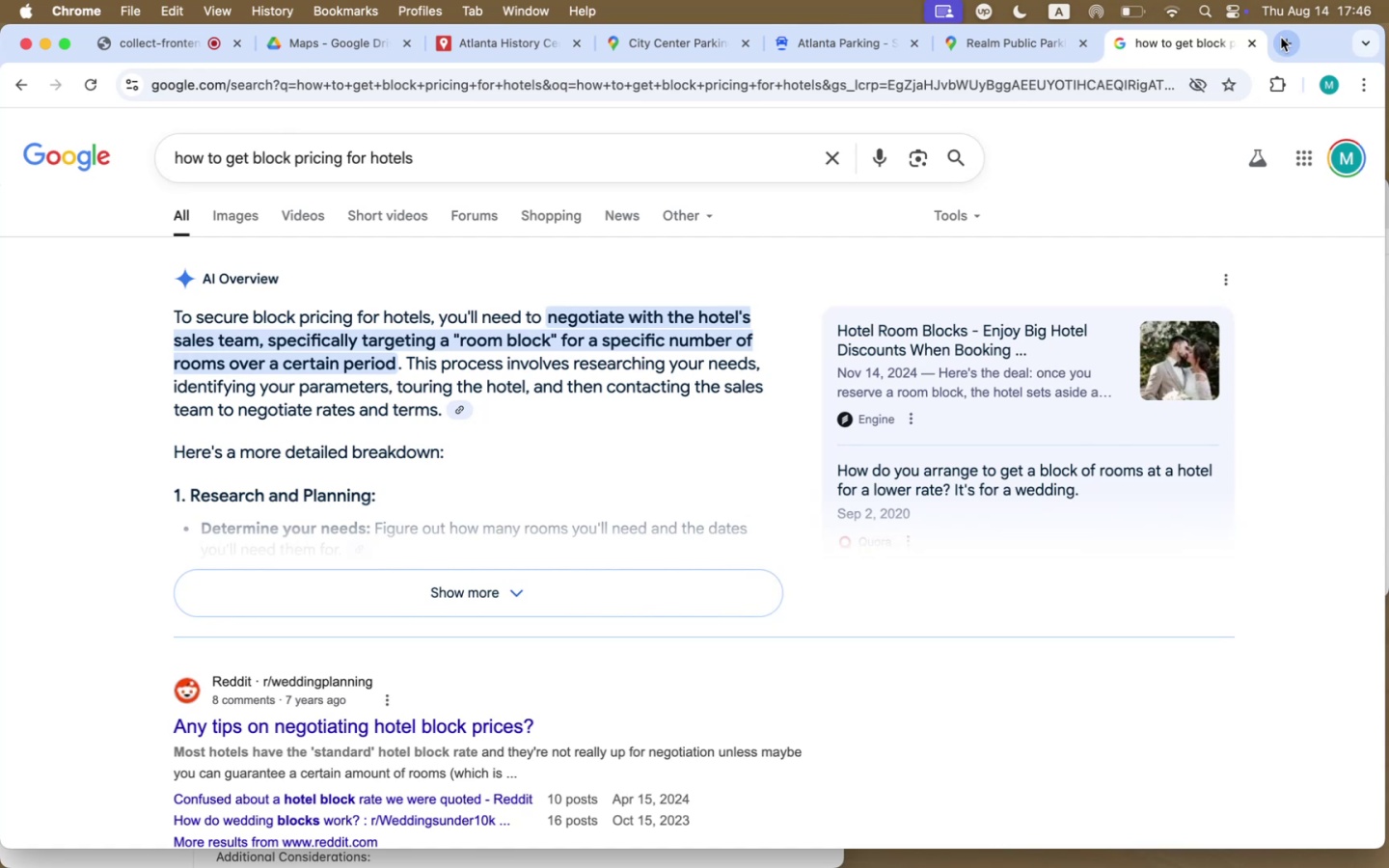 
wait(6.45)
 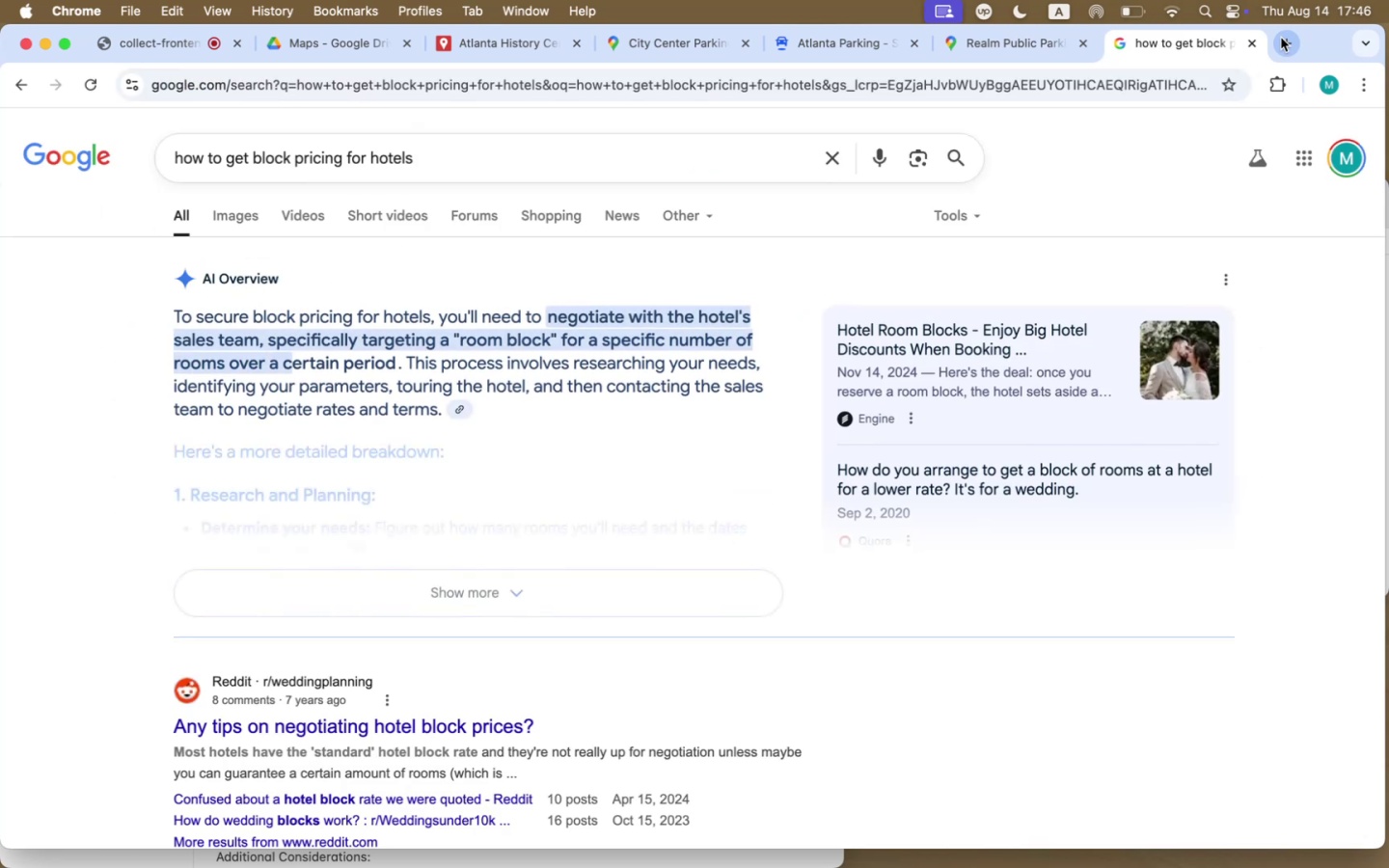 
left_click([563, 583])
 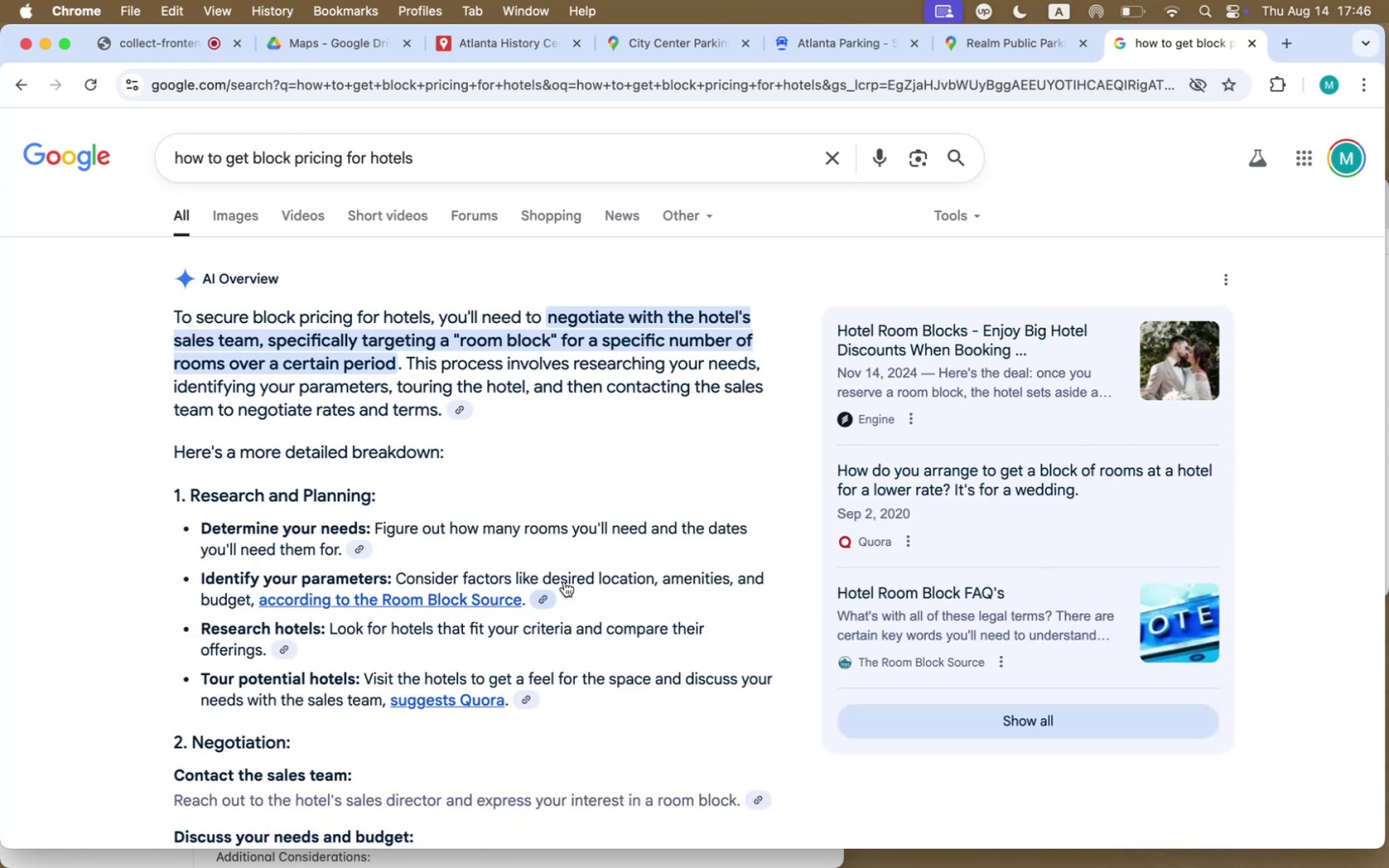 
wait(5.89)
 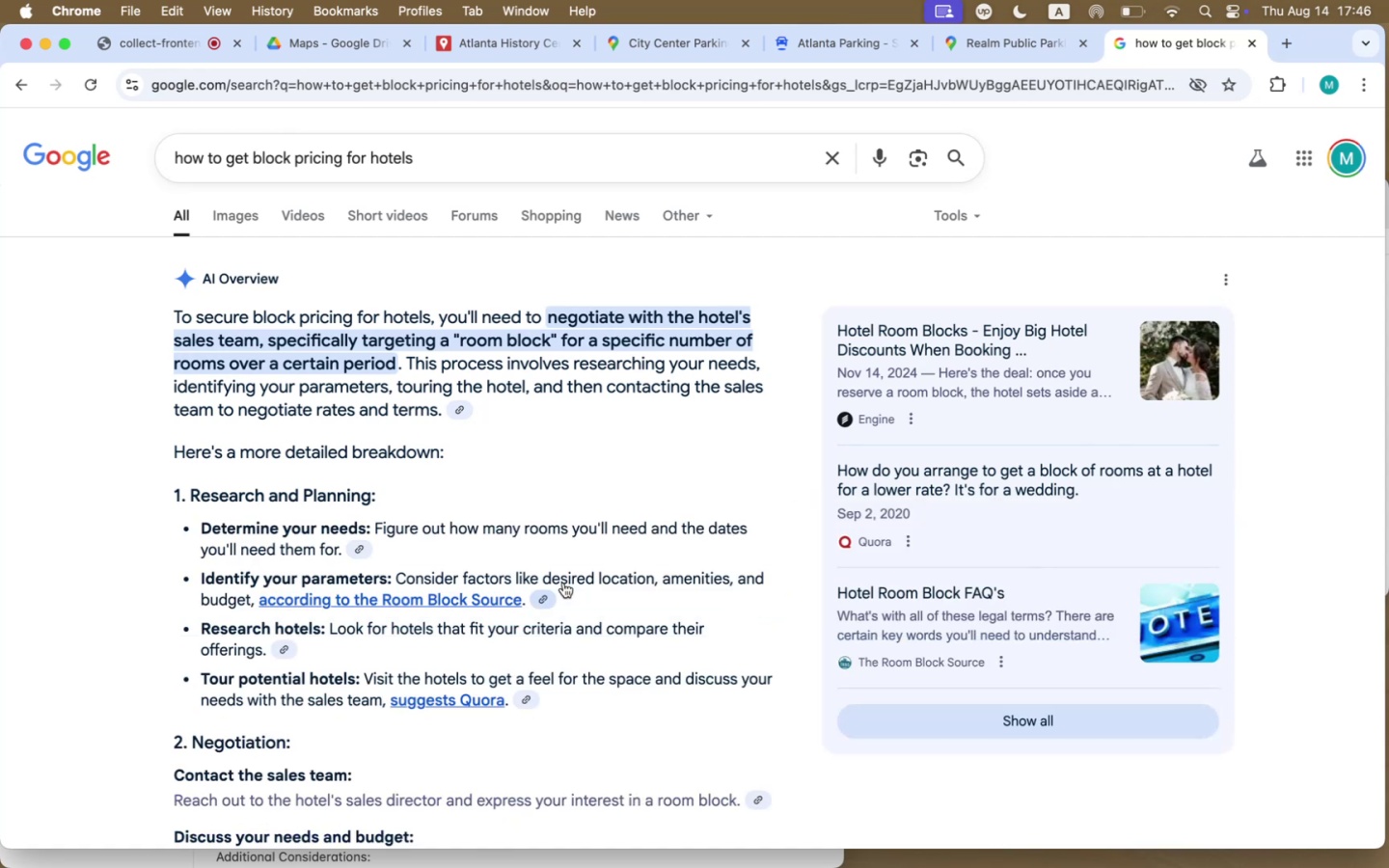 
scroll: coordinate [565, 582], scroll_direction: down, amount: 42.0
 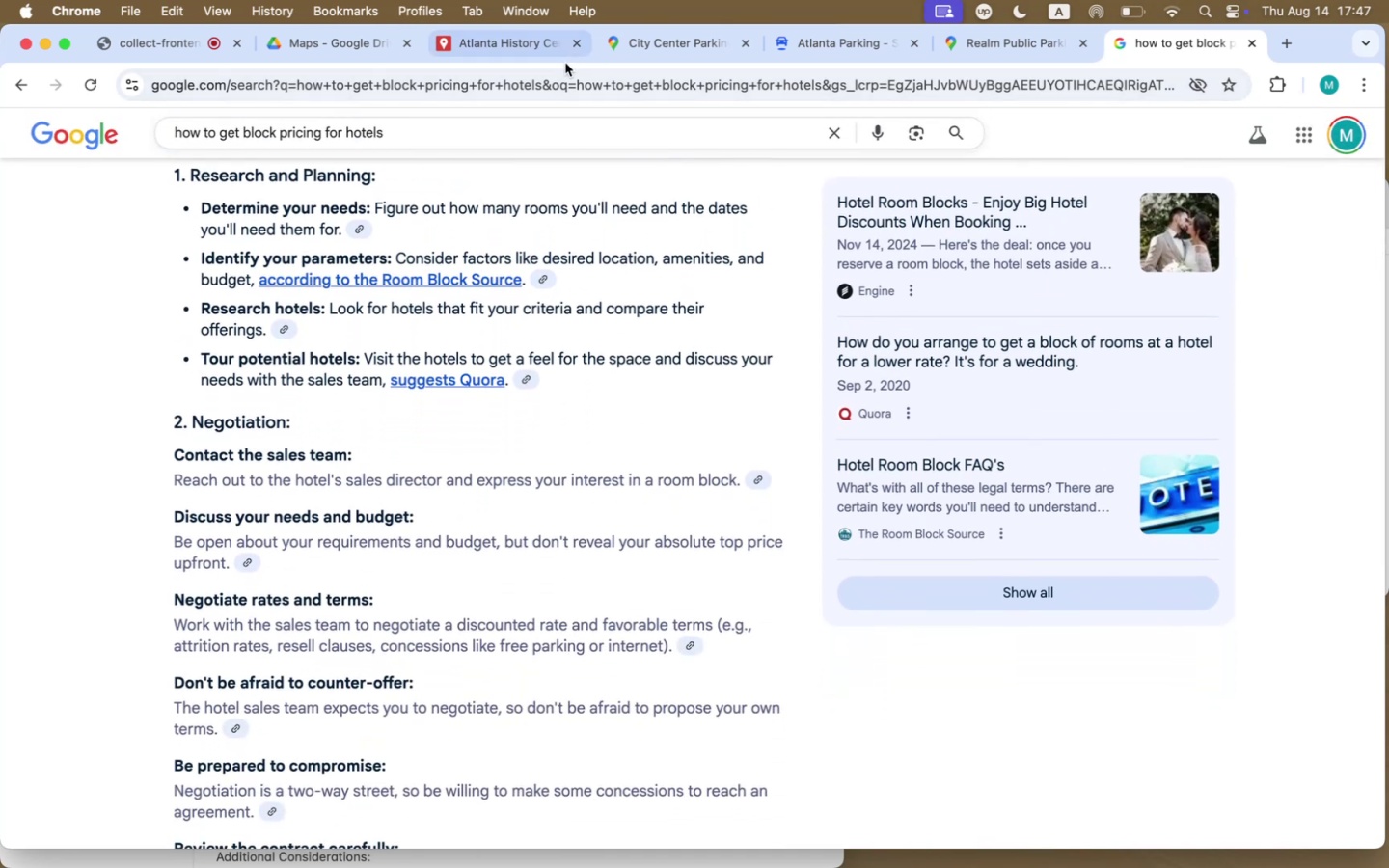 
wait(5.22)
 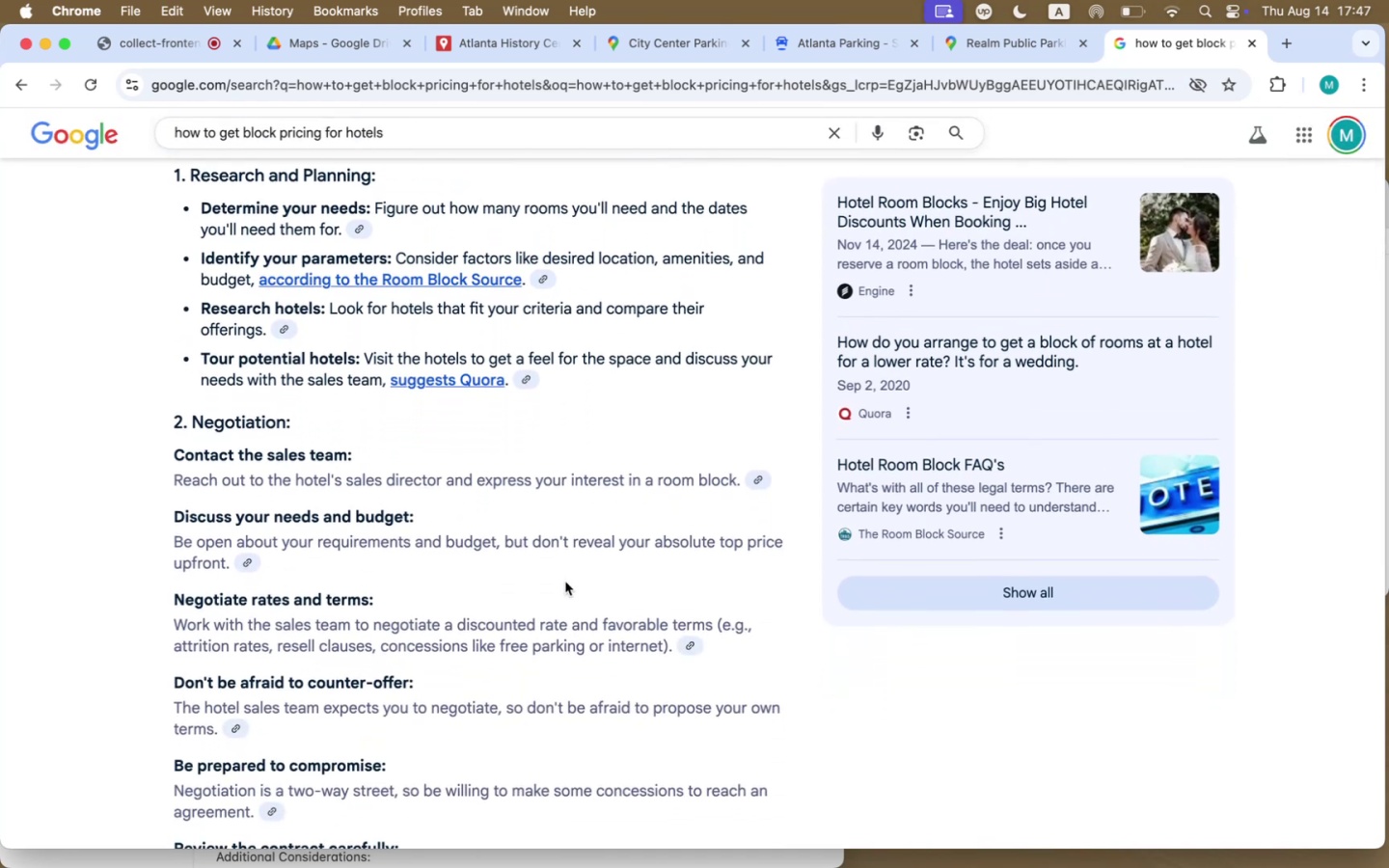 
double_click([516, 139])
 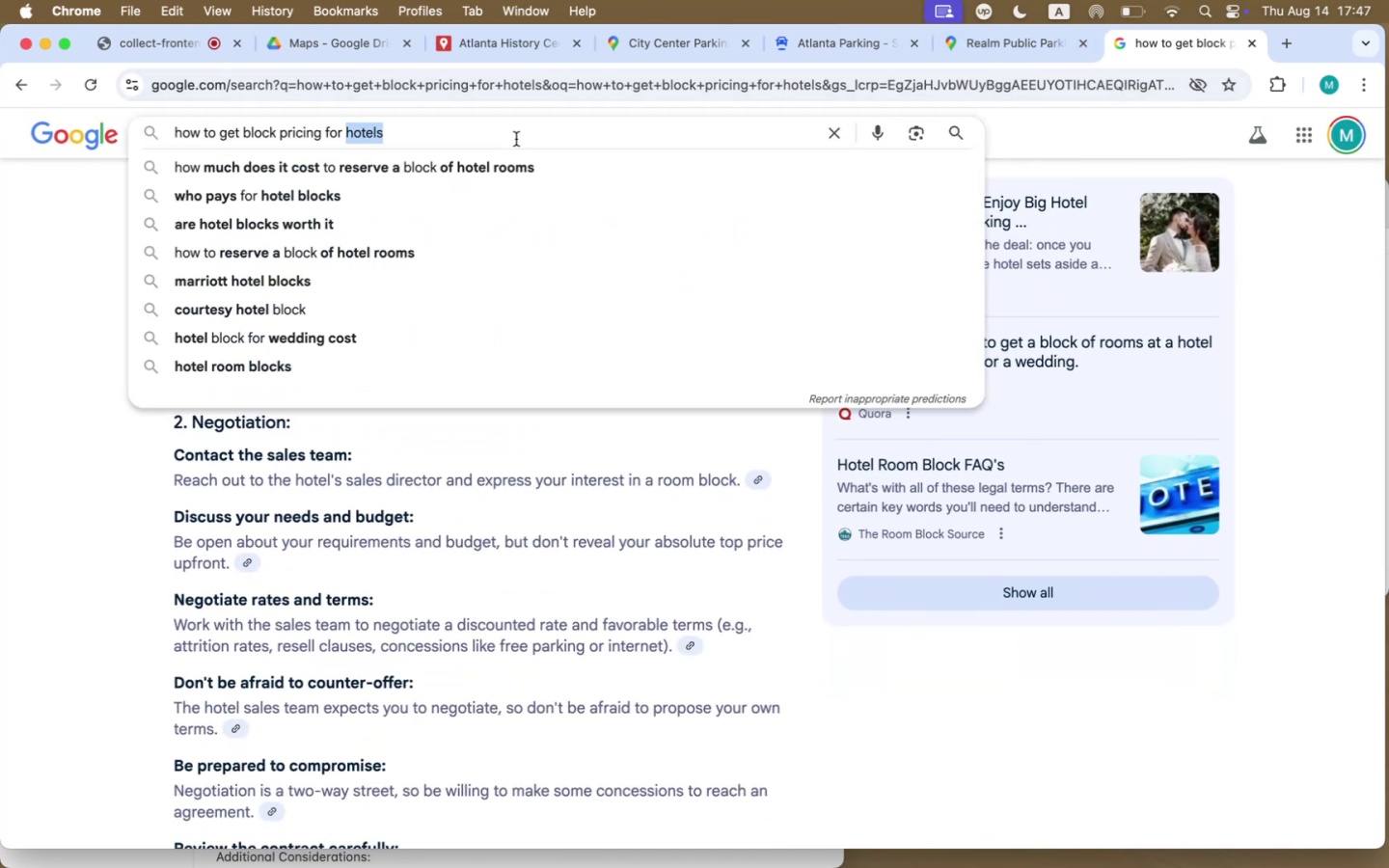 
triple_click([516, 139])
 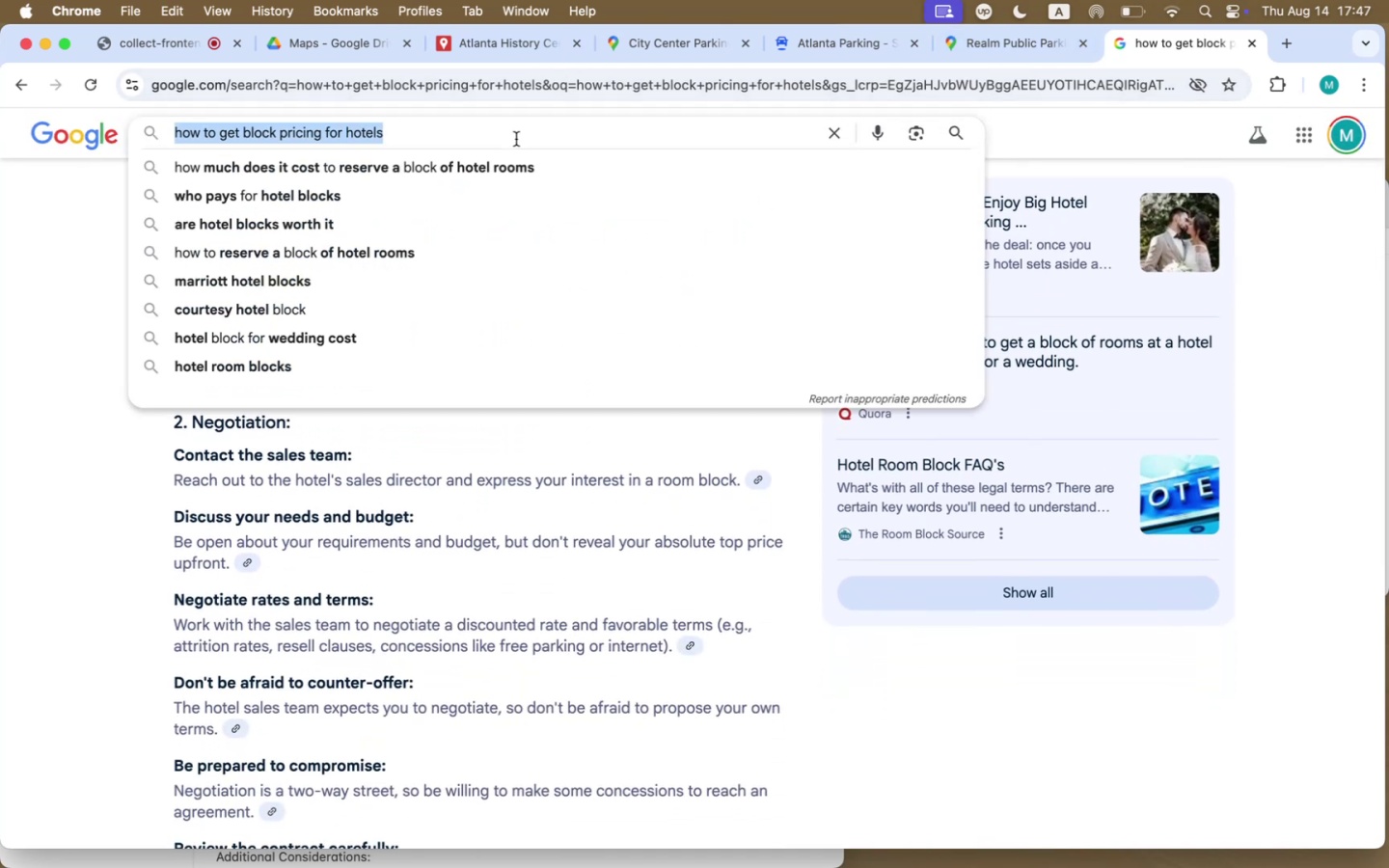 
type(four season )
key(Backspace)
type(s atlanta block )
 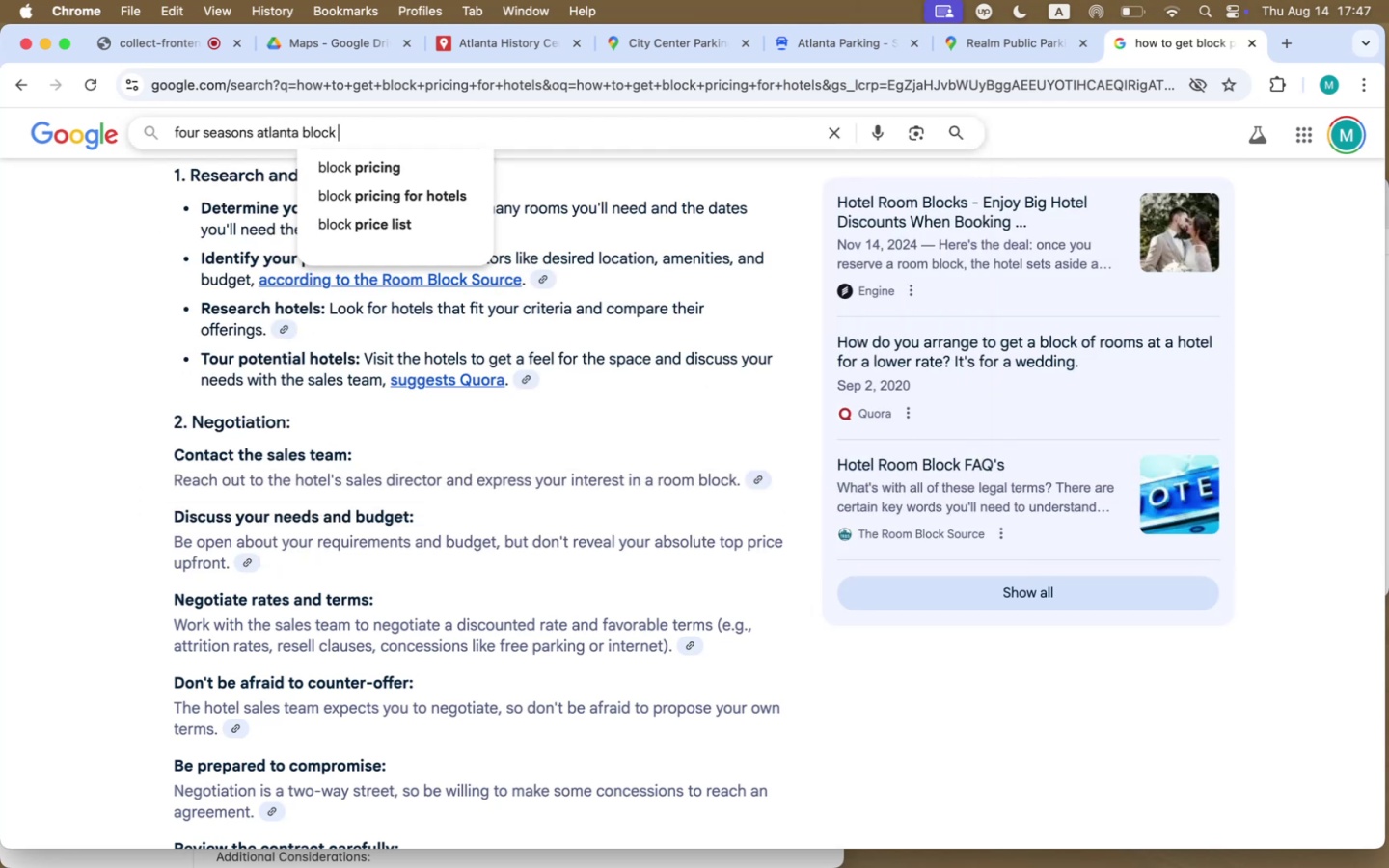 
key(ArrowDown)
 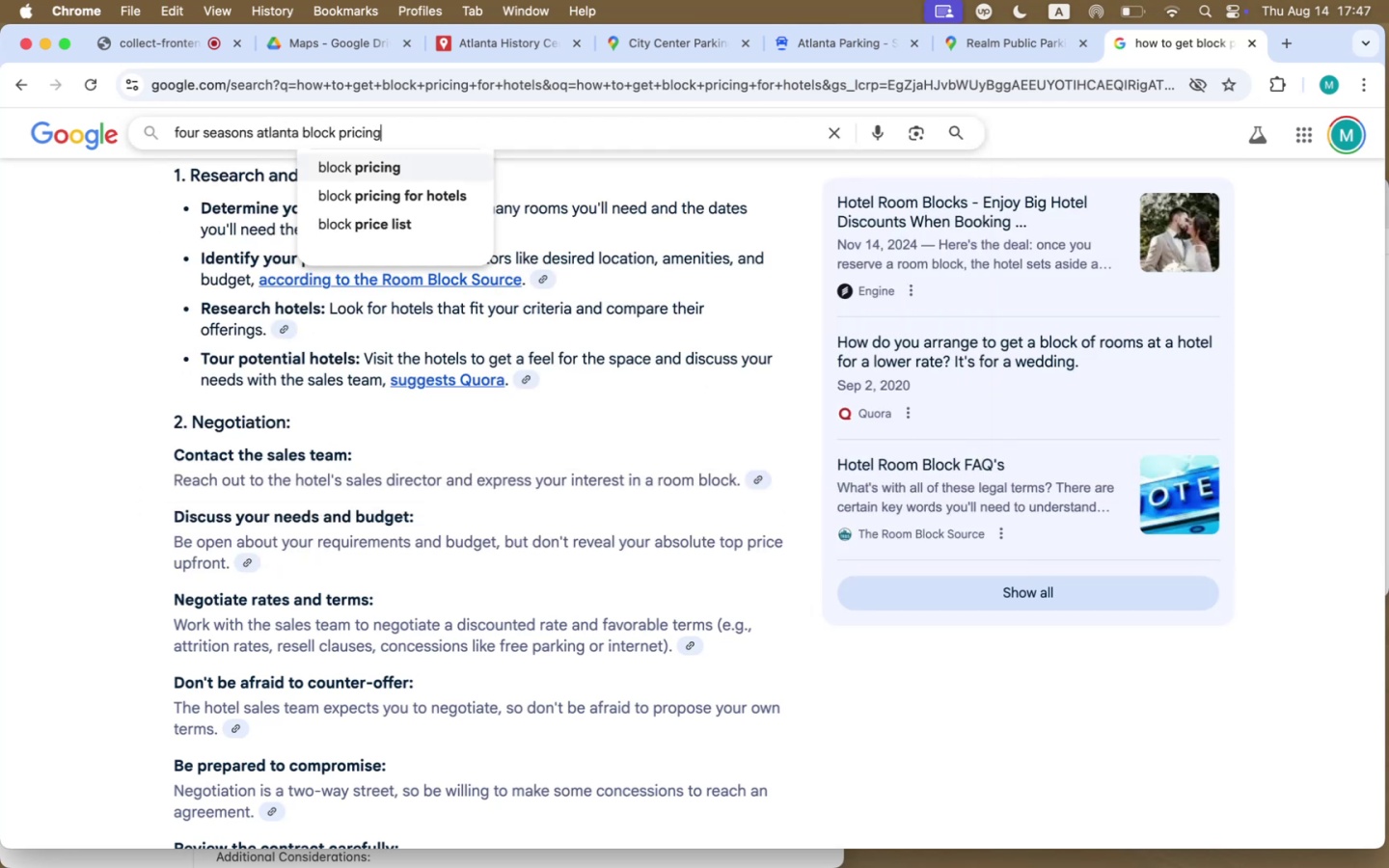 
key(Enter)
 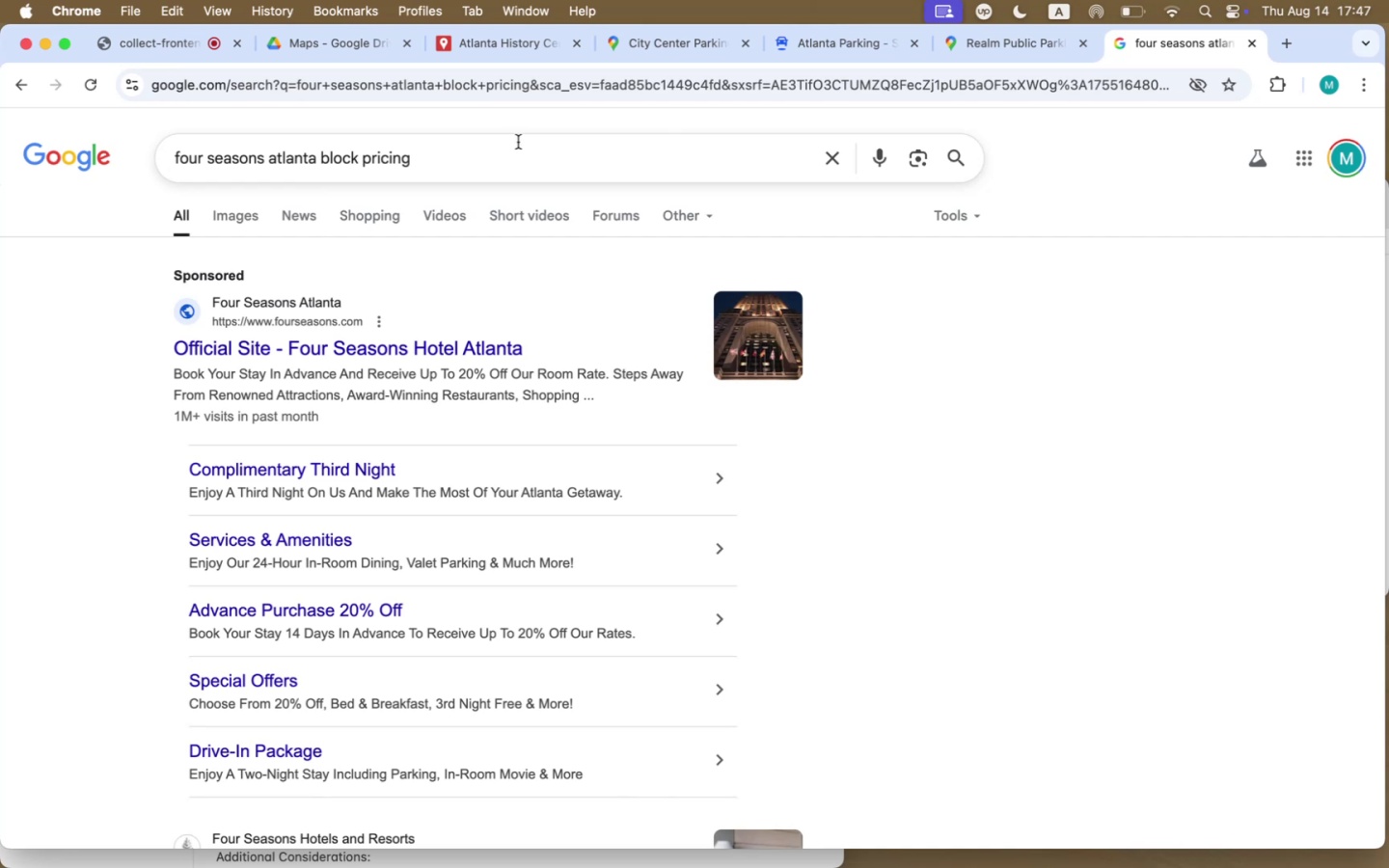 
wait(10.79)
 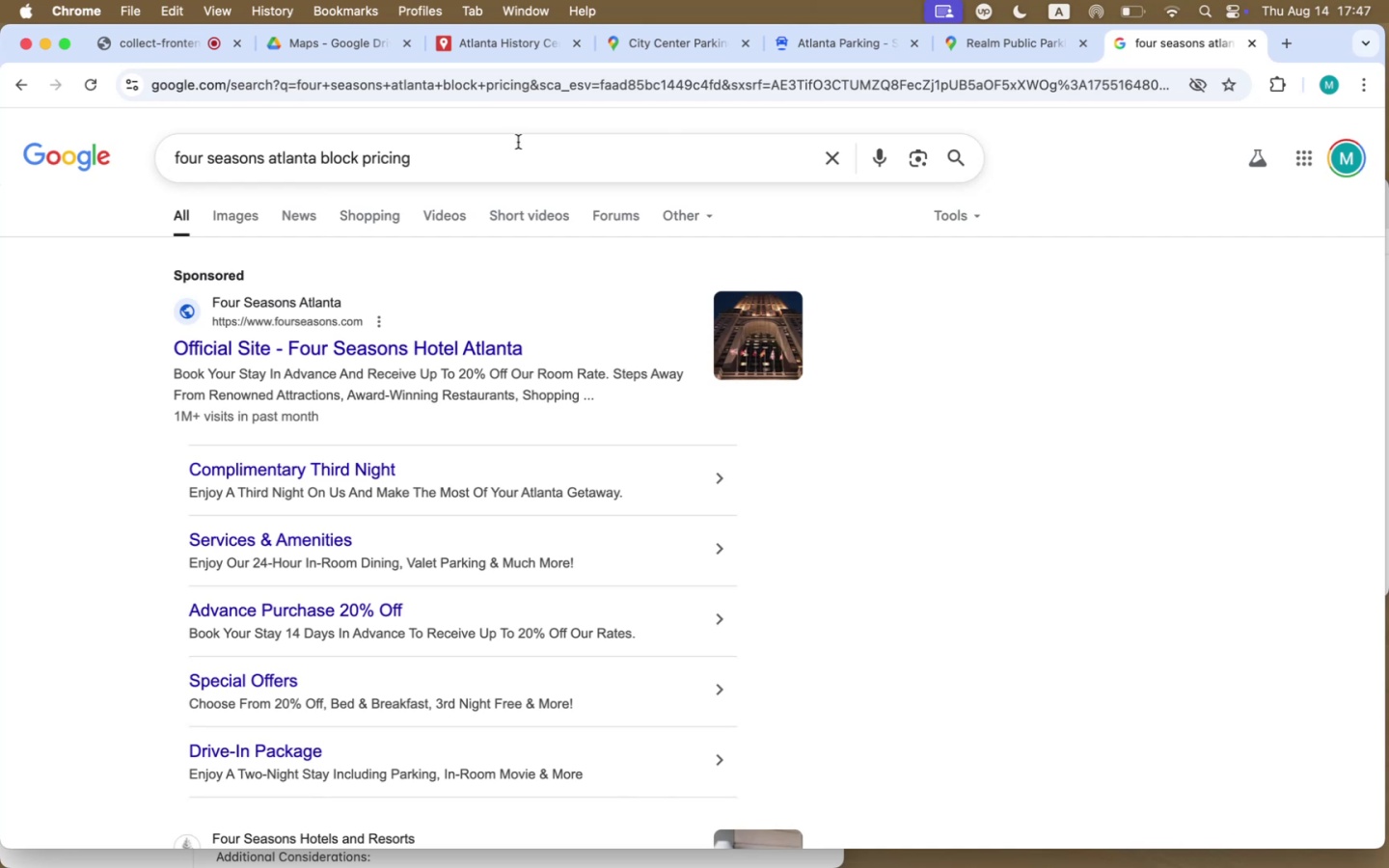 
mouse_move([564, 101])
 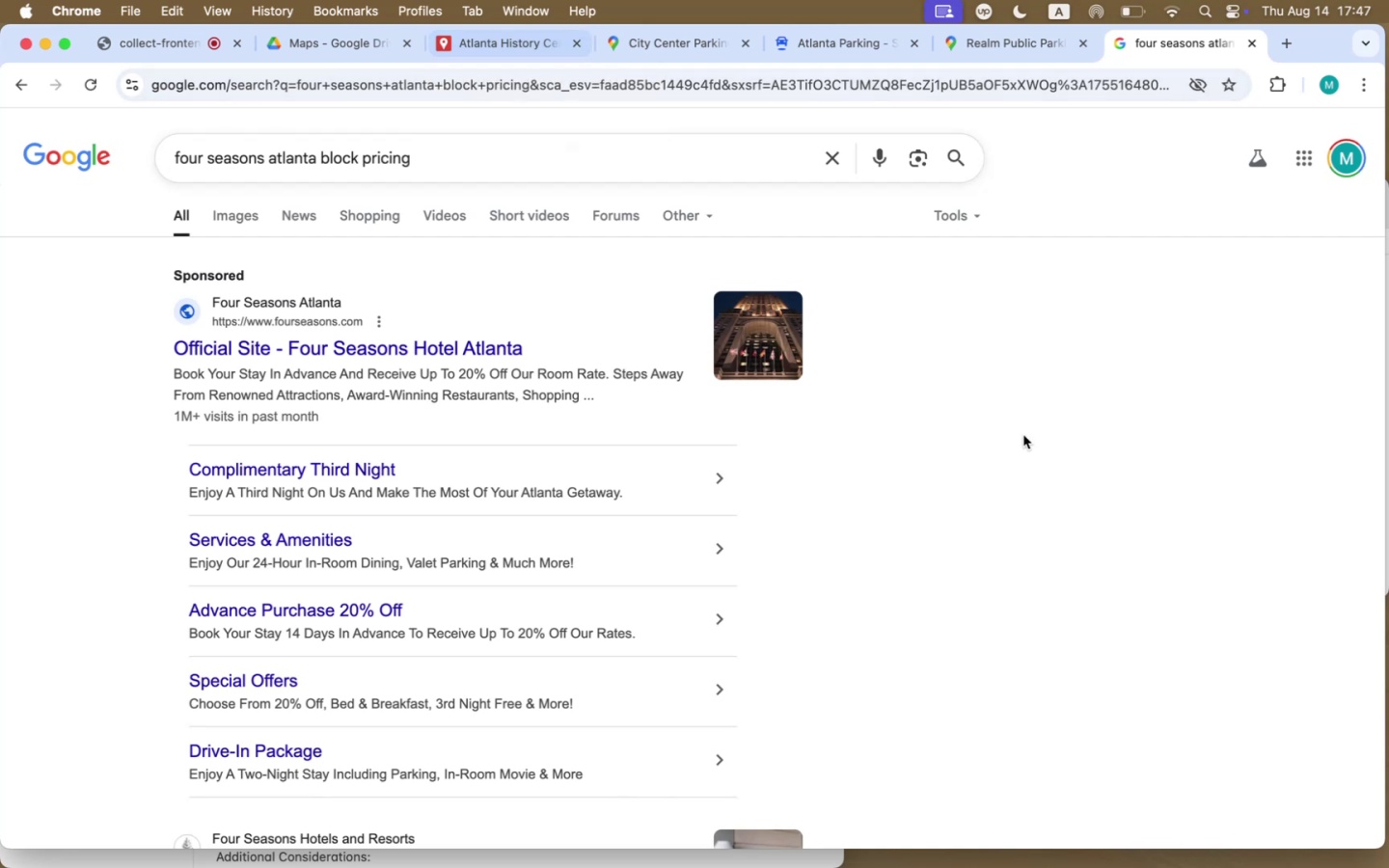 
scroll: coordinate [1023, 445], scroll_direction: down, amount: 30.0
 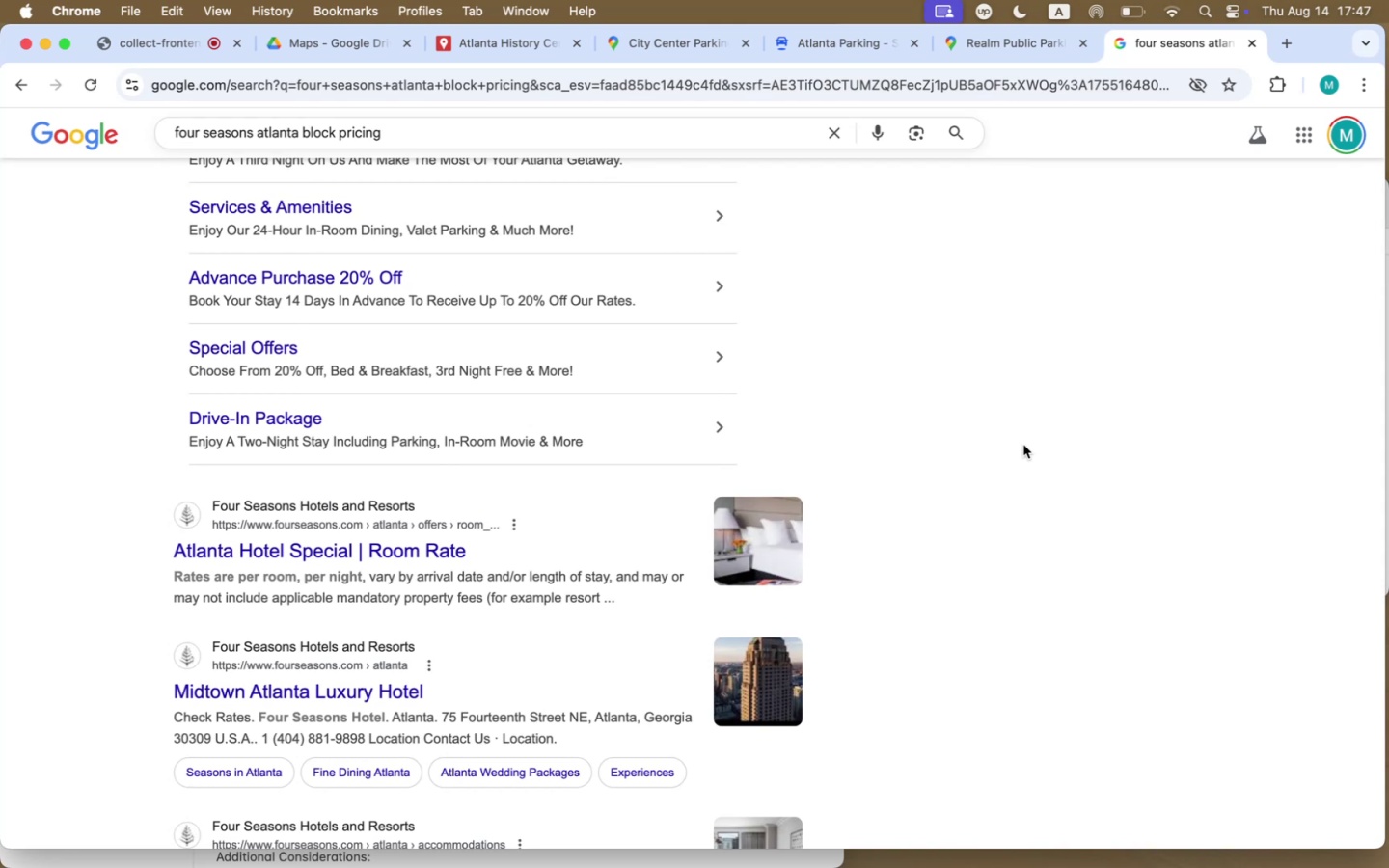 
wait(8.17)
 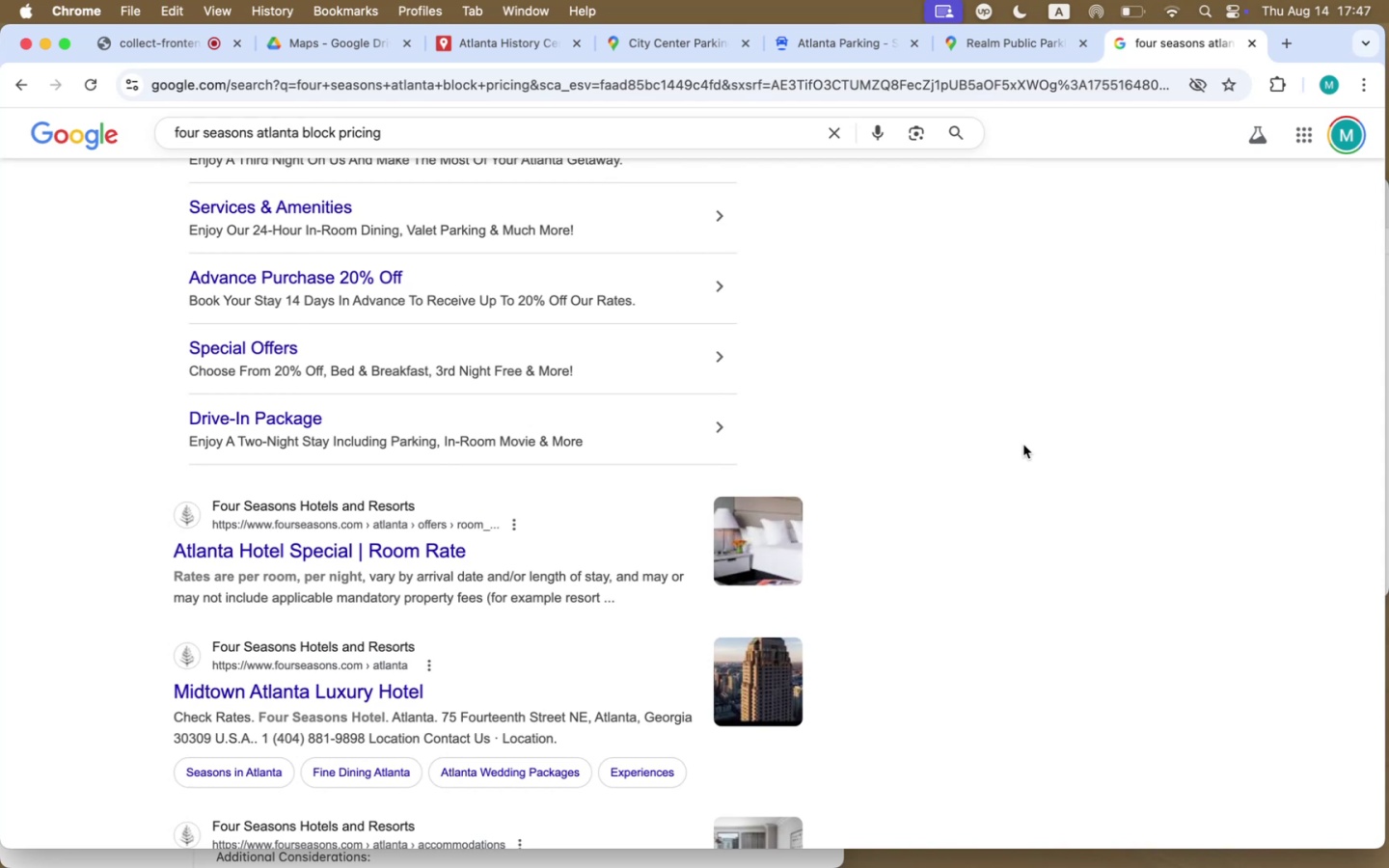 
scroll: coordinate [1023, 445], scroll_direction: down, amount: 59.0
 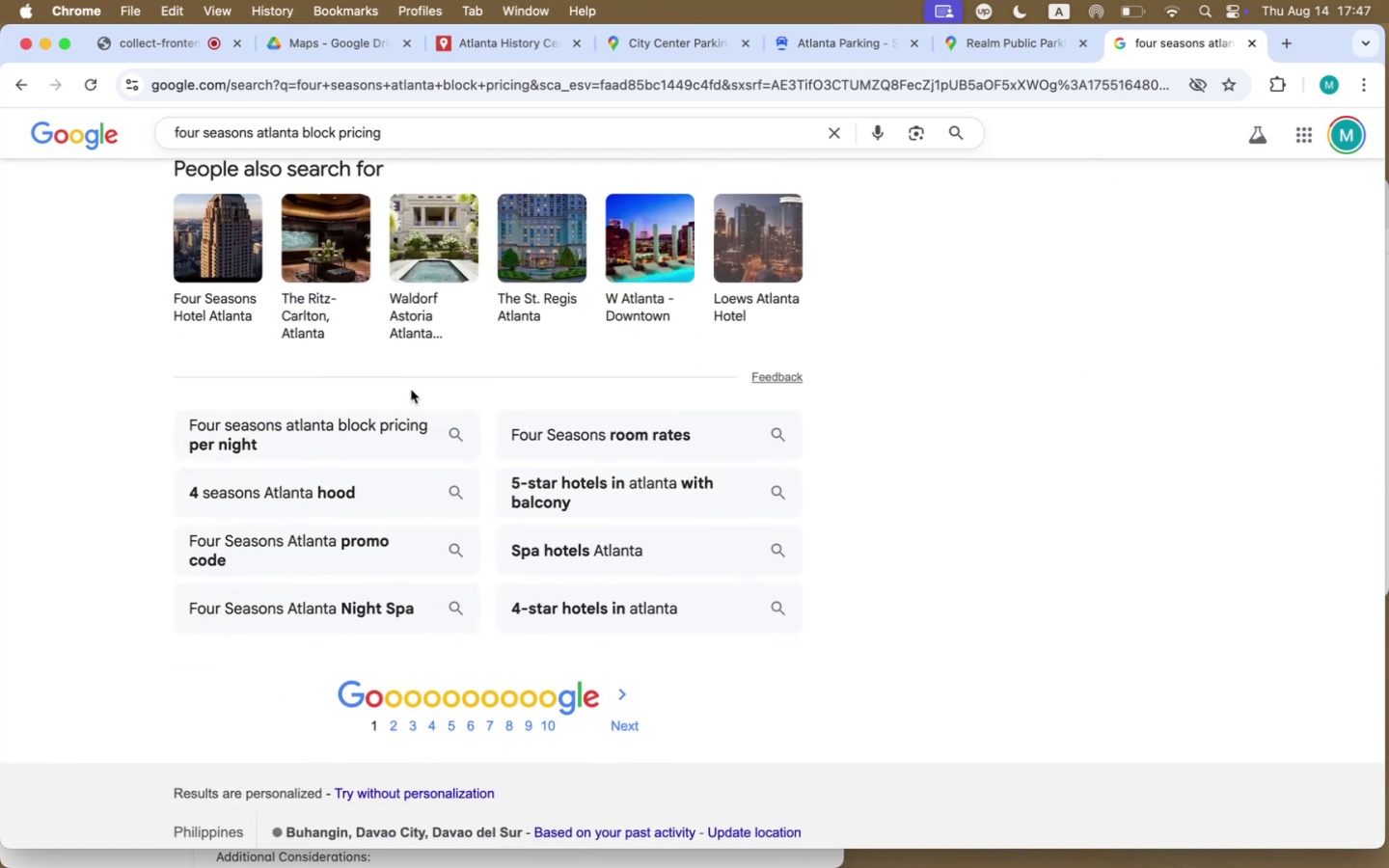 
left_click([353, 419])
 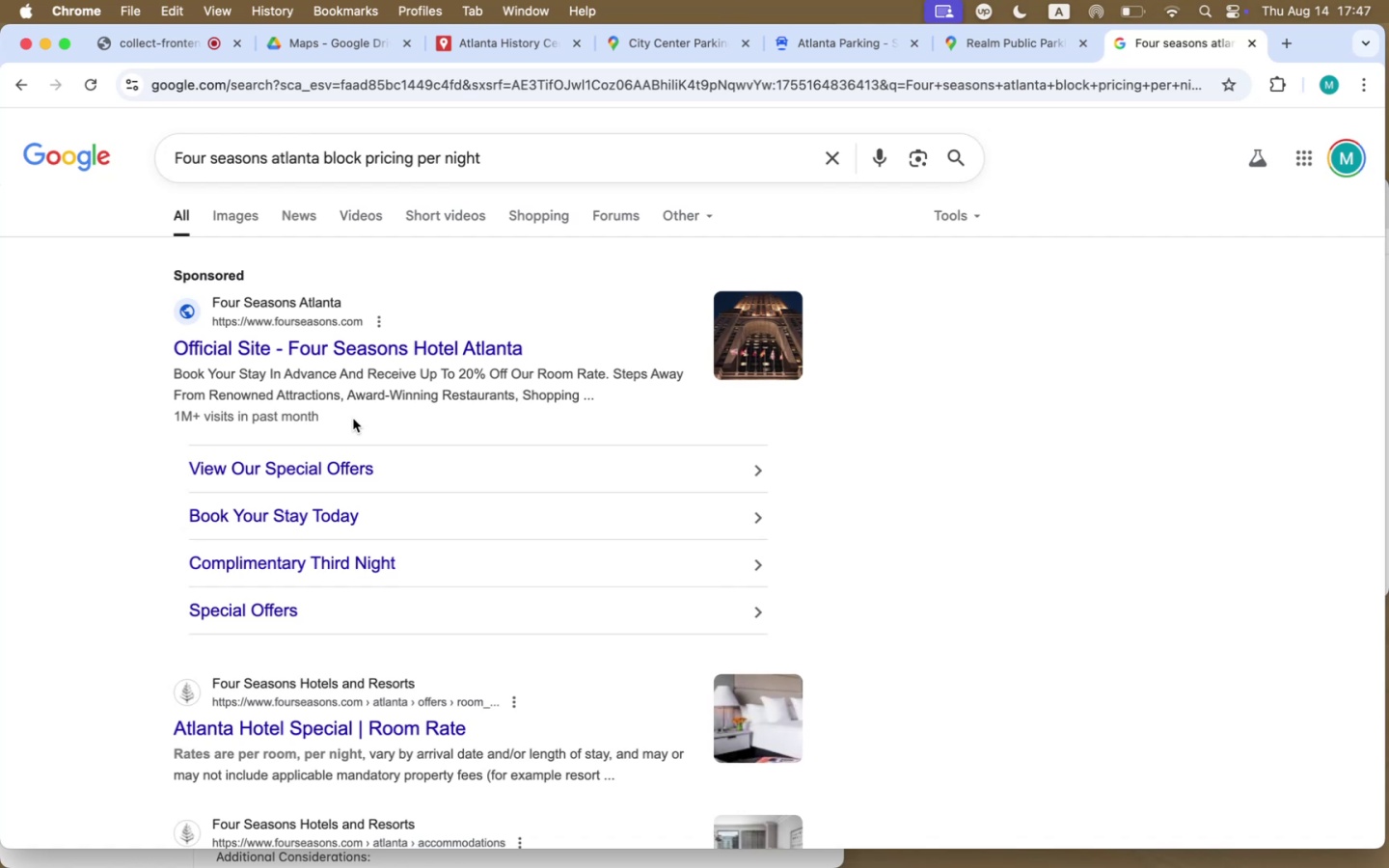 
scroll: coordinate [953, 450], scroll_direction: down, amount: 11.0
 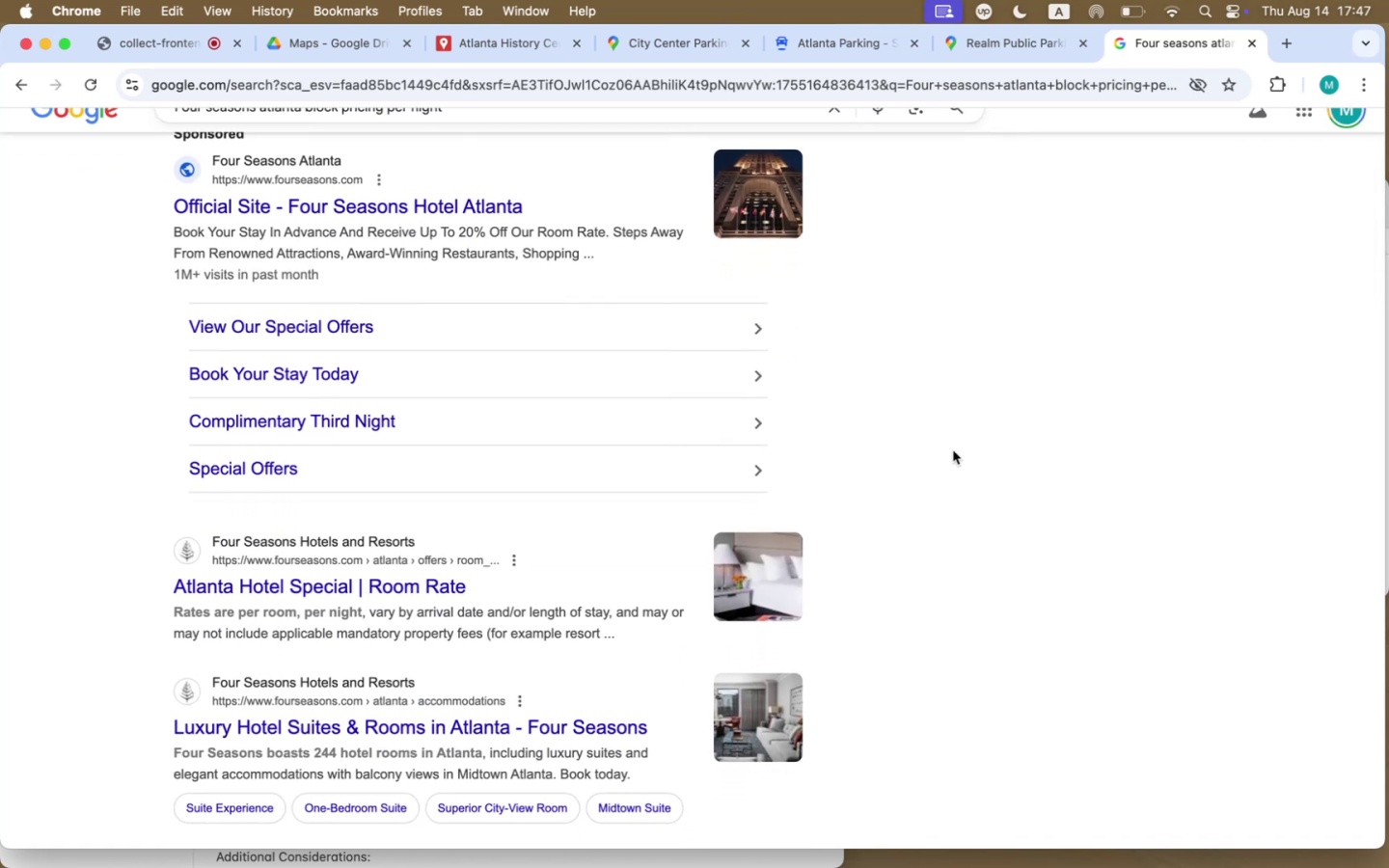 
wait(6.83)
 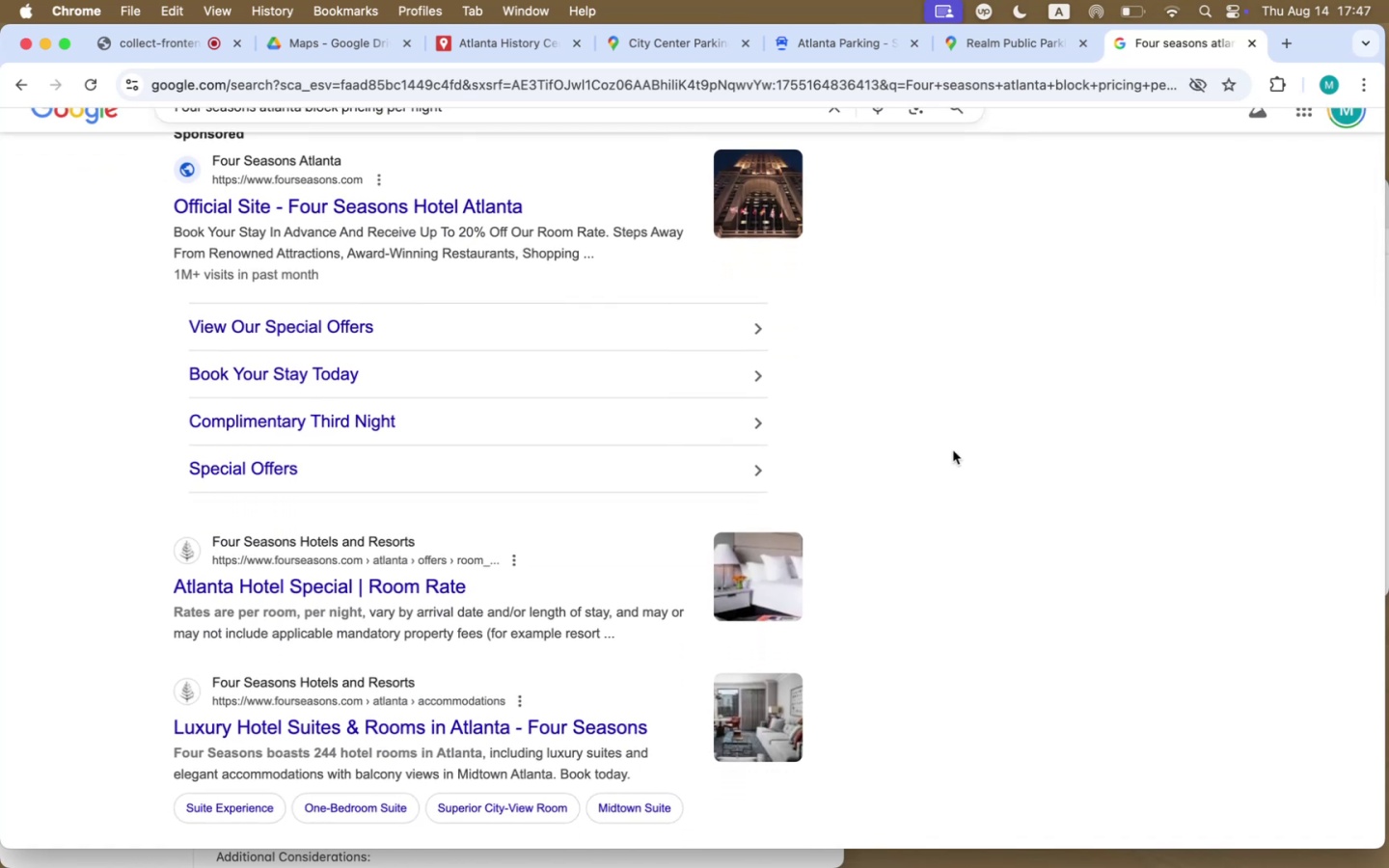 
hold_key(key=CommandLeft, duration=0.65)
left_click([346, 582])
 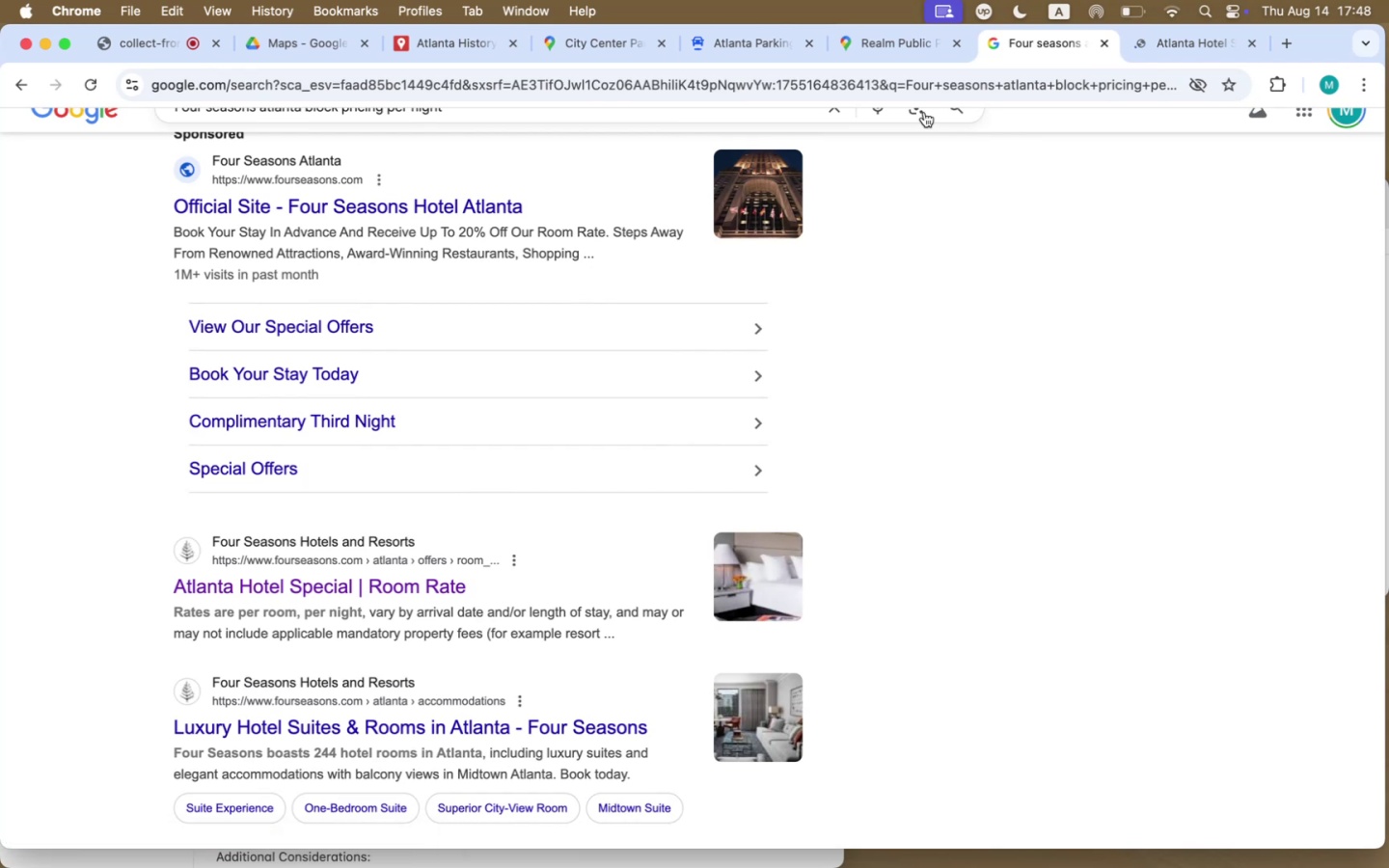 
left_click([1165, 38])
 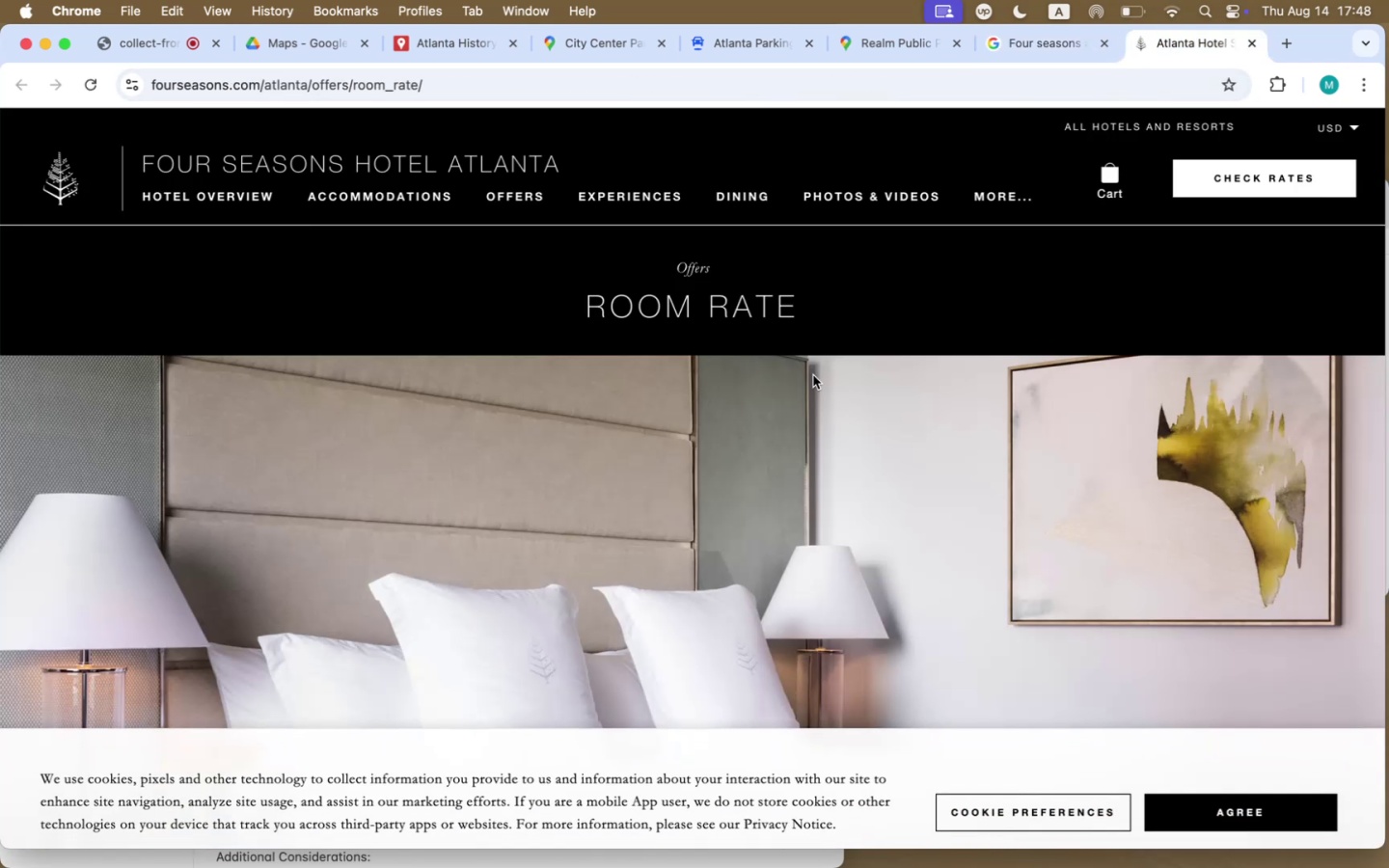 
scroll: coordinate [622, 546], scroll_direction: down, amount: 123.0
 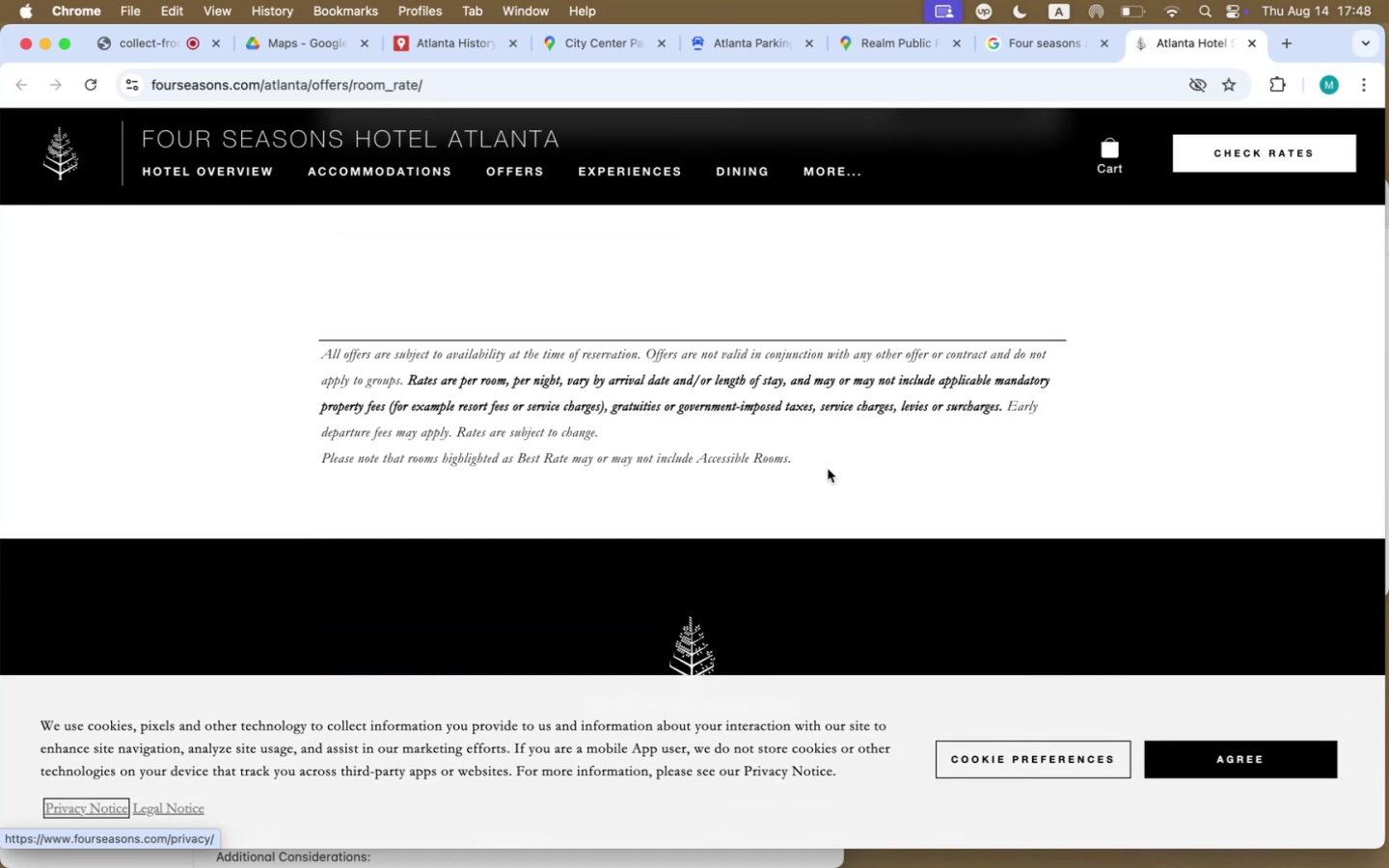 
scroll: coordinate [828, 471], scroll_direction: up, amount: 5.0
 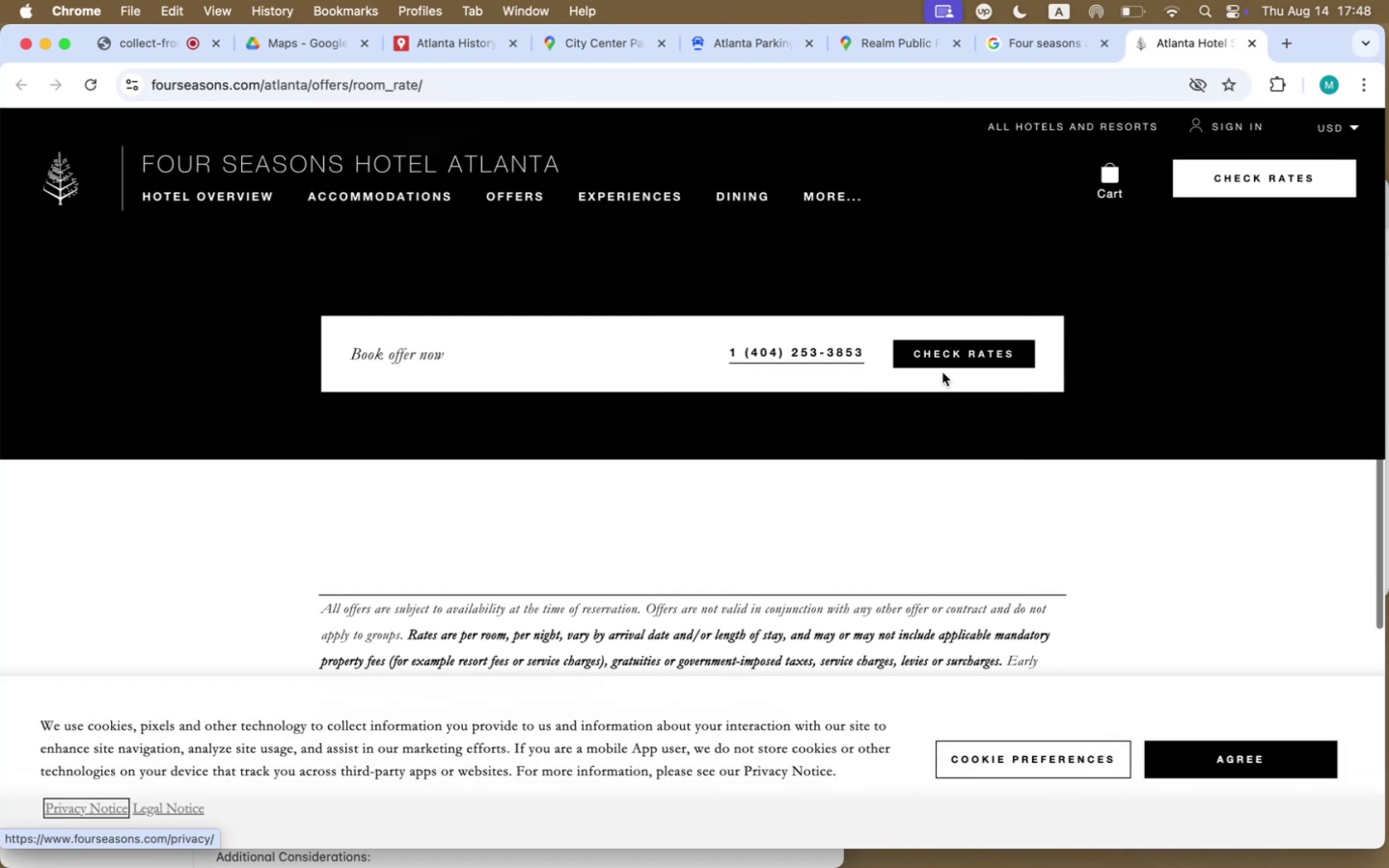 
left_click([960, 349])
 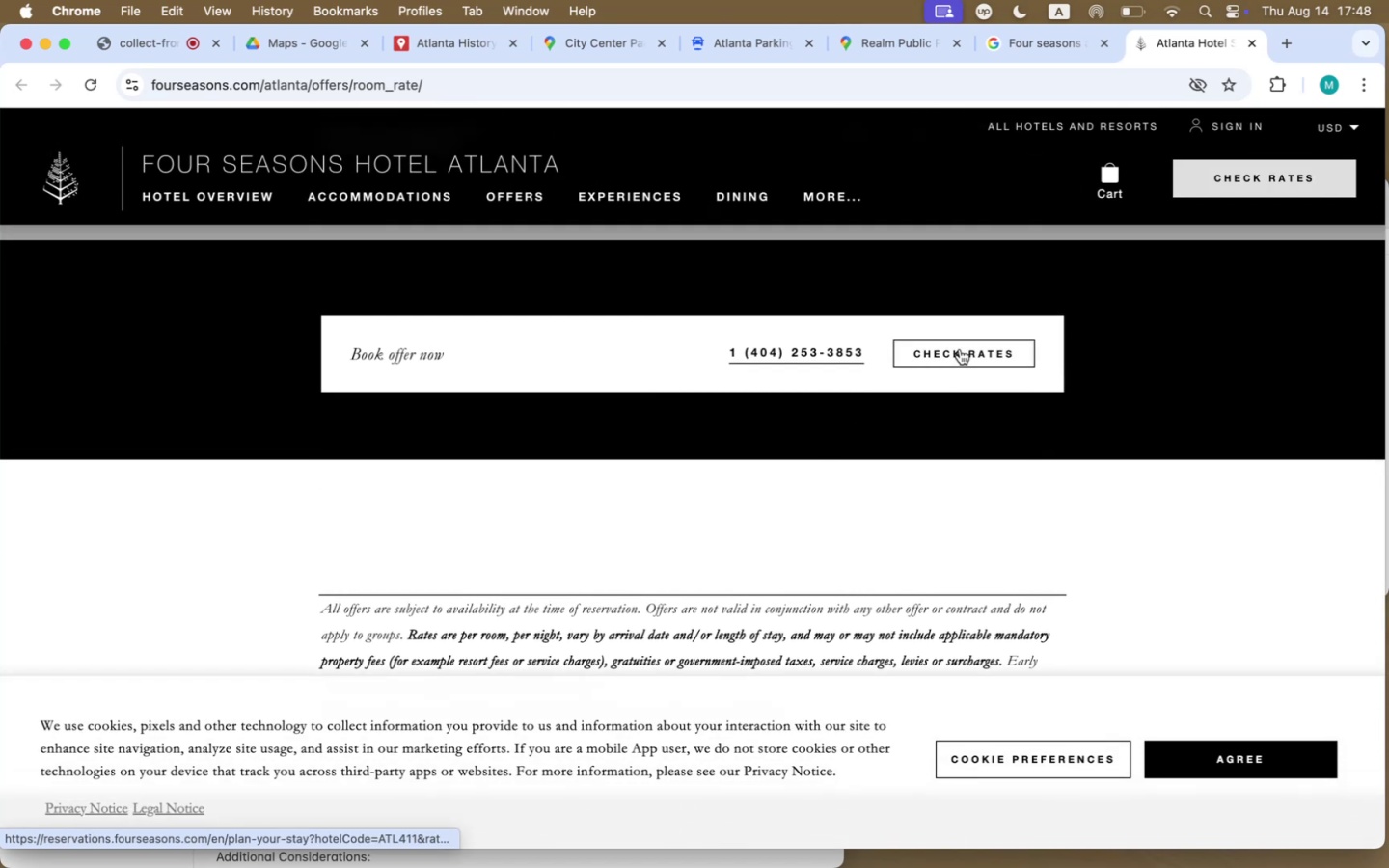 
mouse_move([501, 376])
 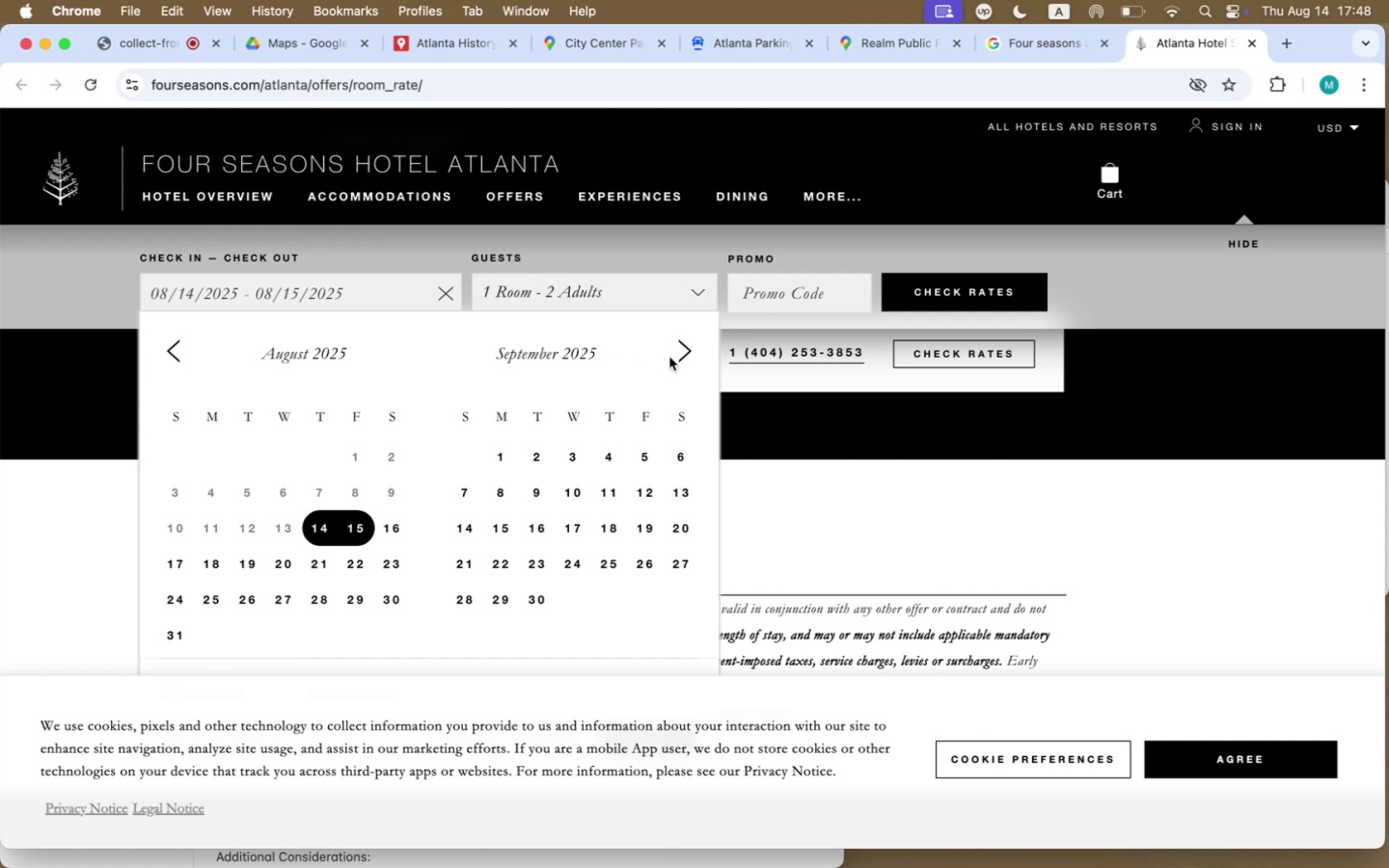 
left_click([672, 356])
 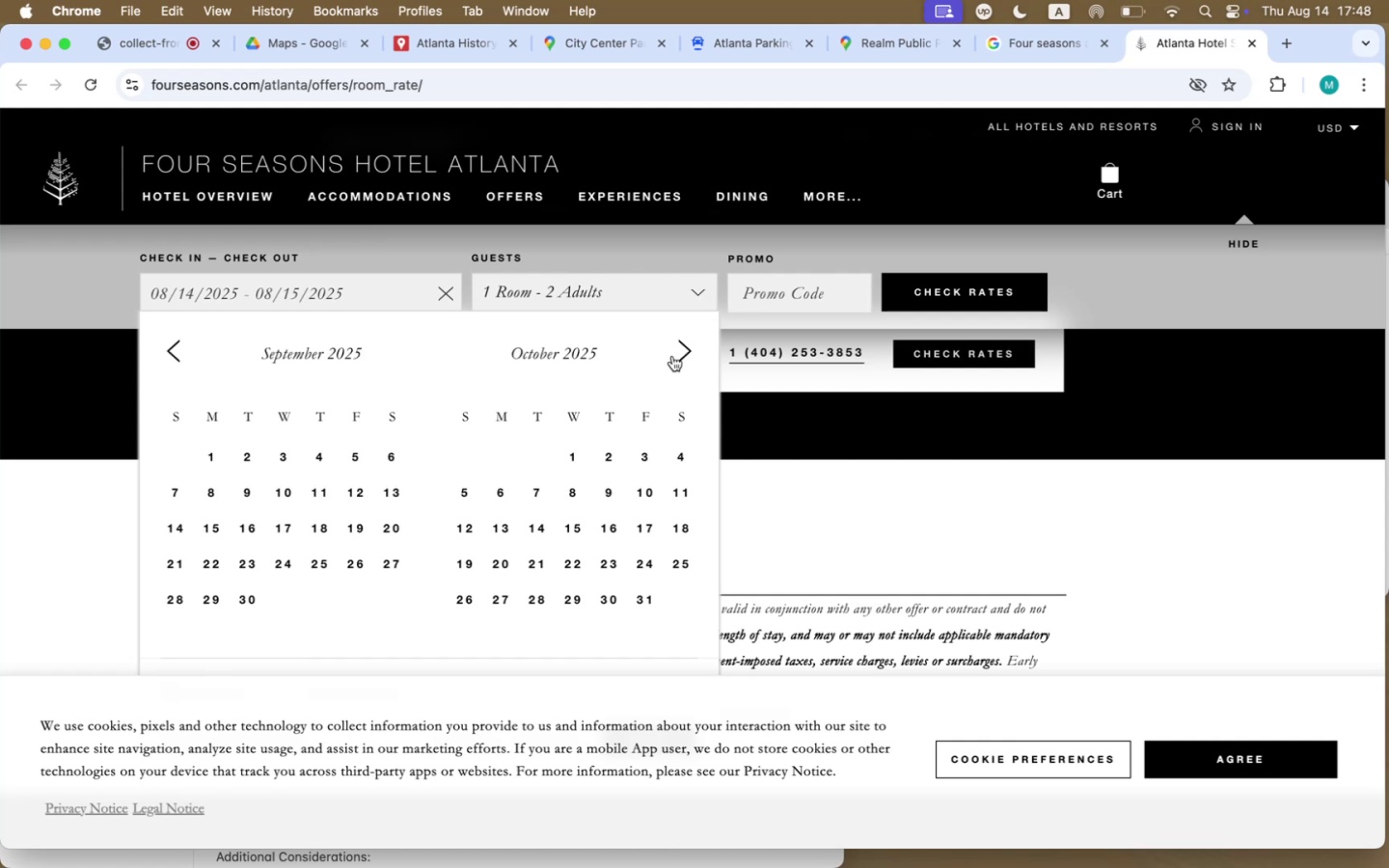 
left_click([672, 356])
 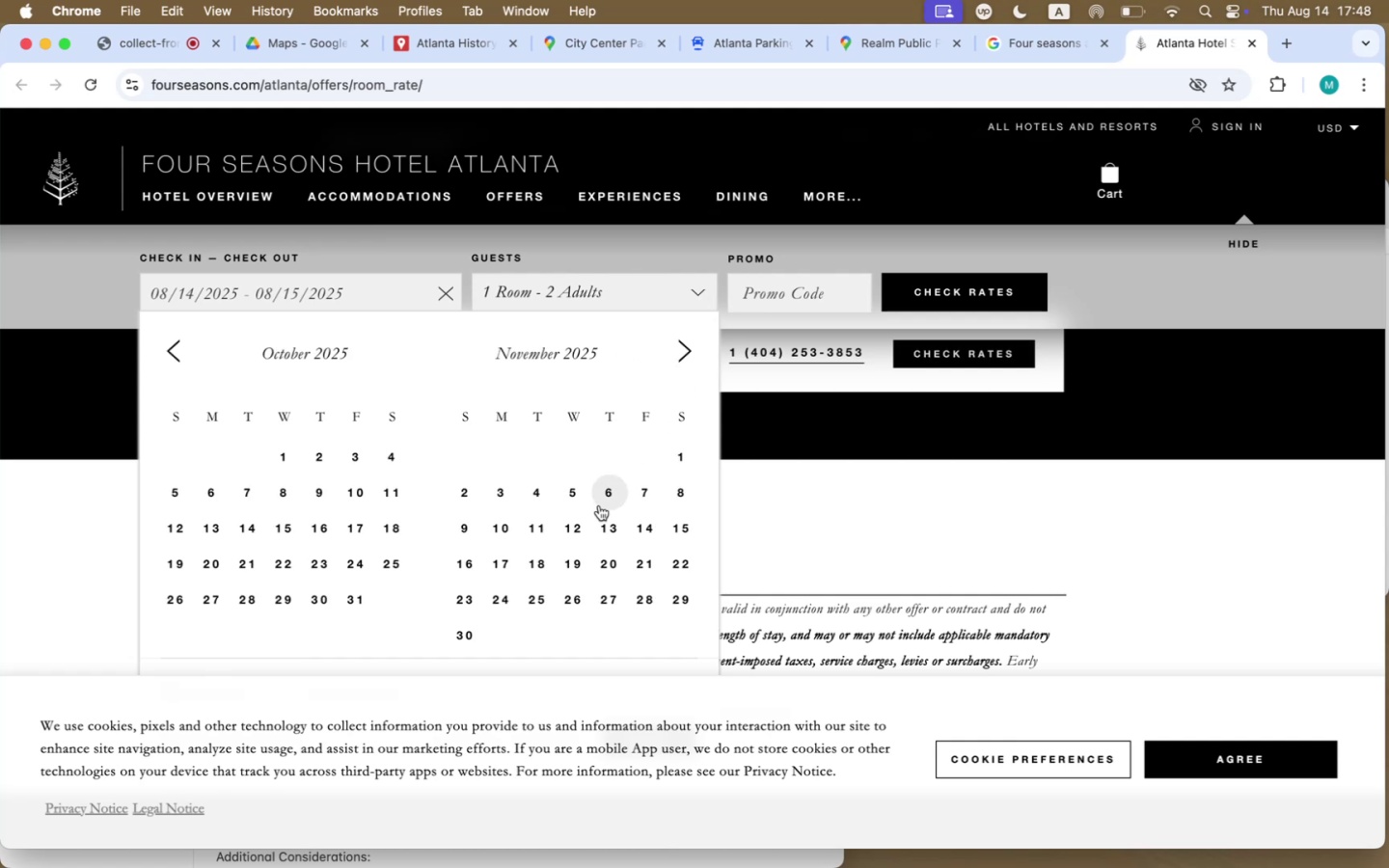 
left_click([581, 525])
 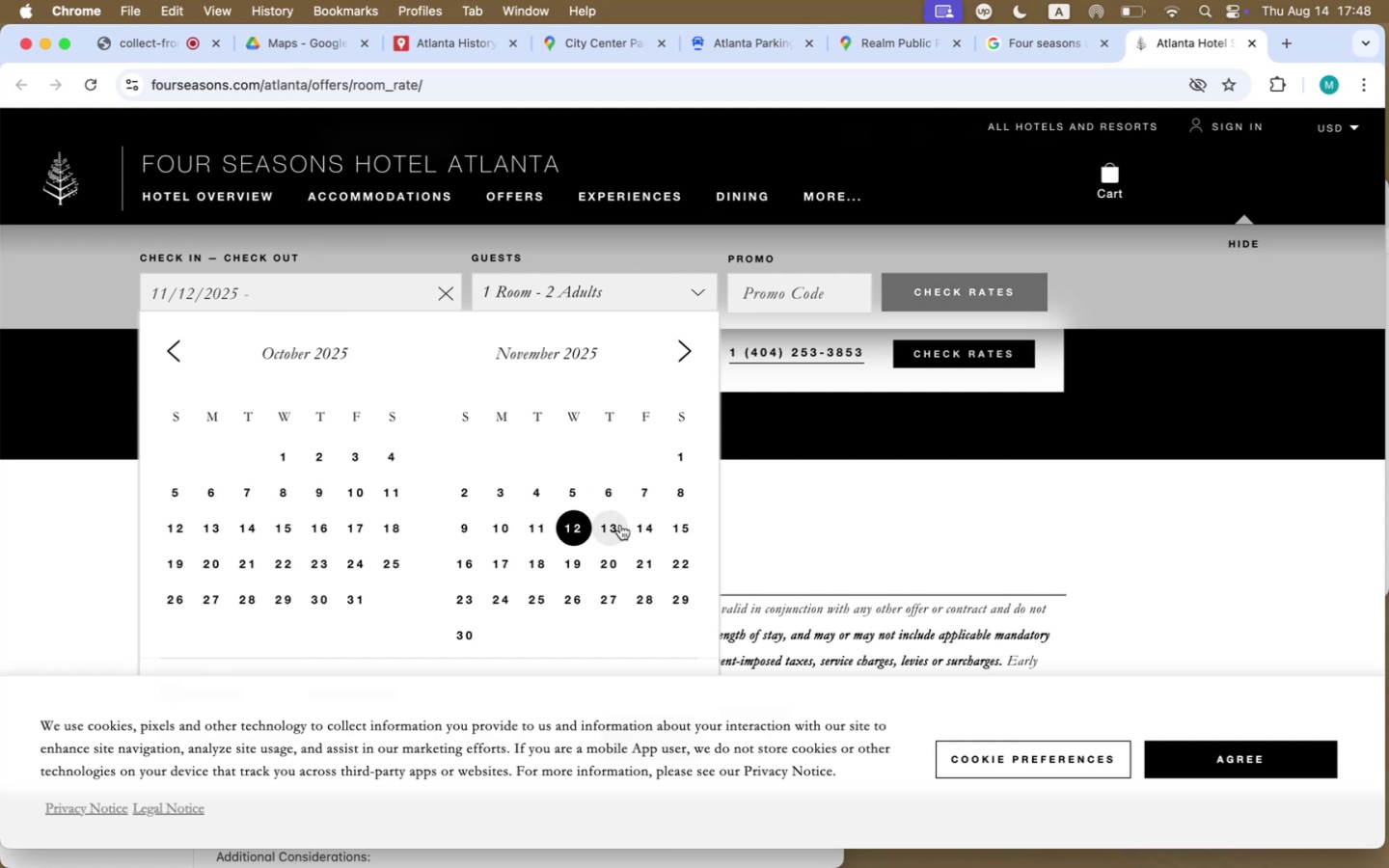 
left_click([620, 525])
 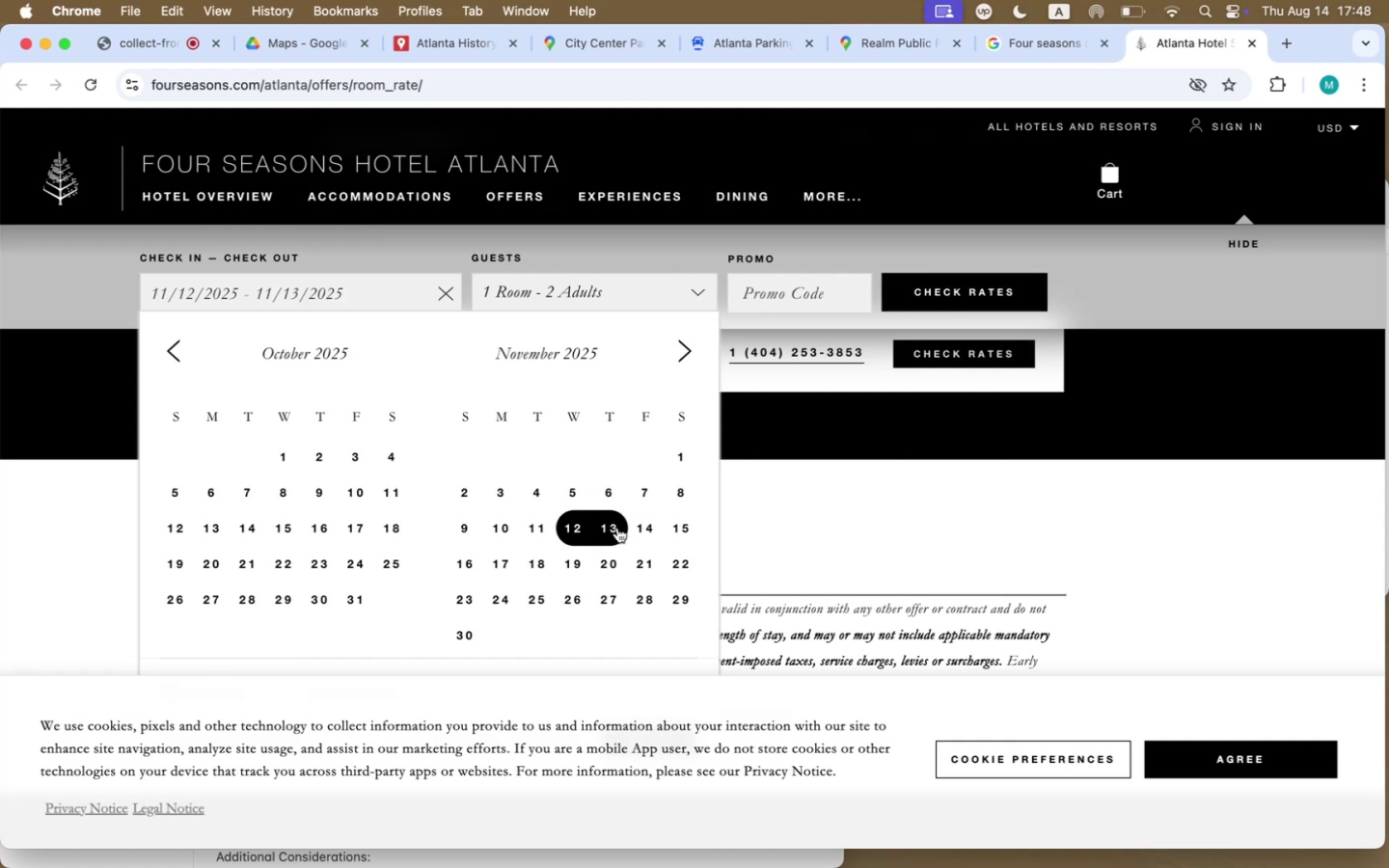 
left_click([617, 528])
 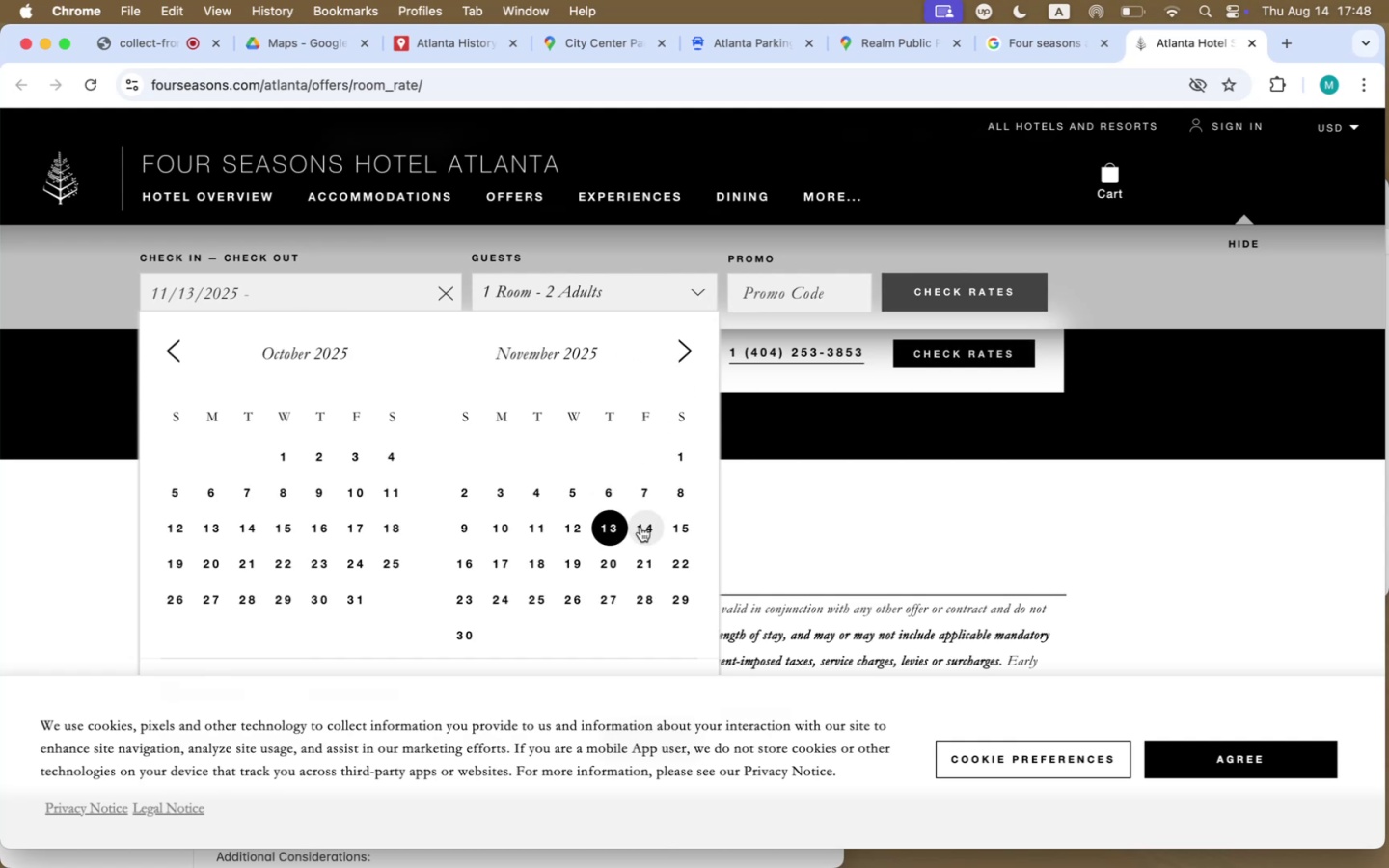 
left_click([640, 527])
 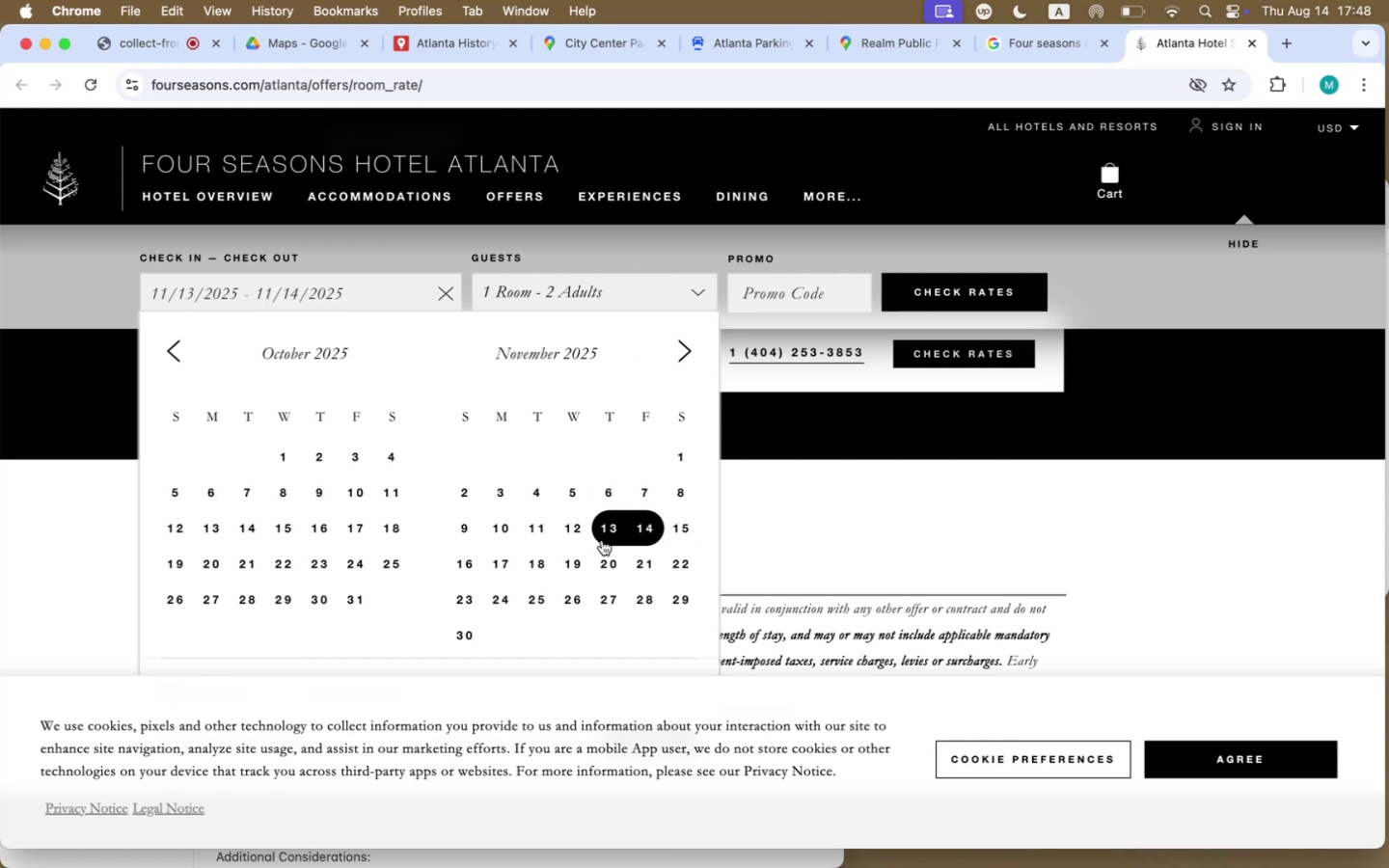 
left_click([577, 530])
 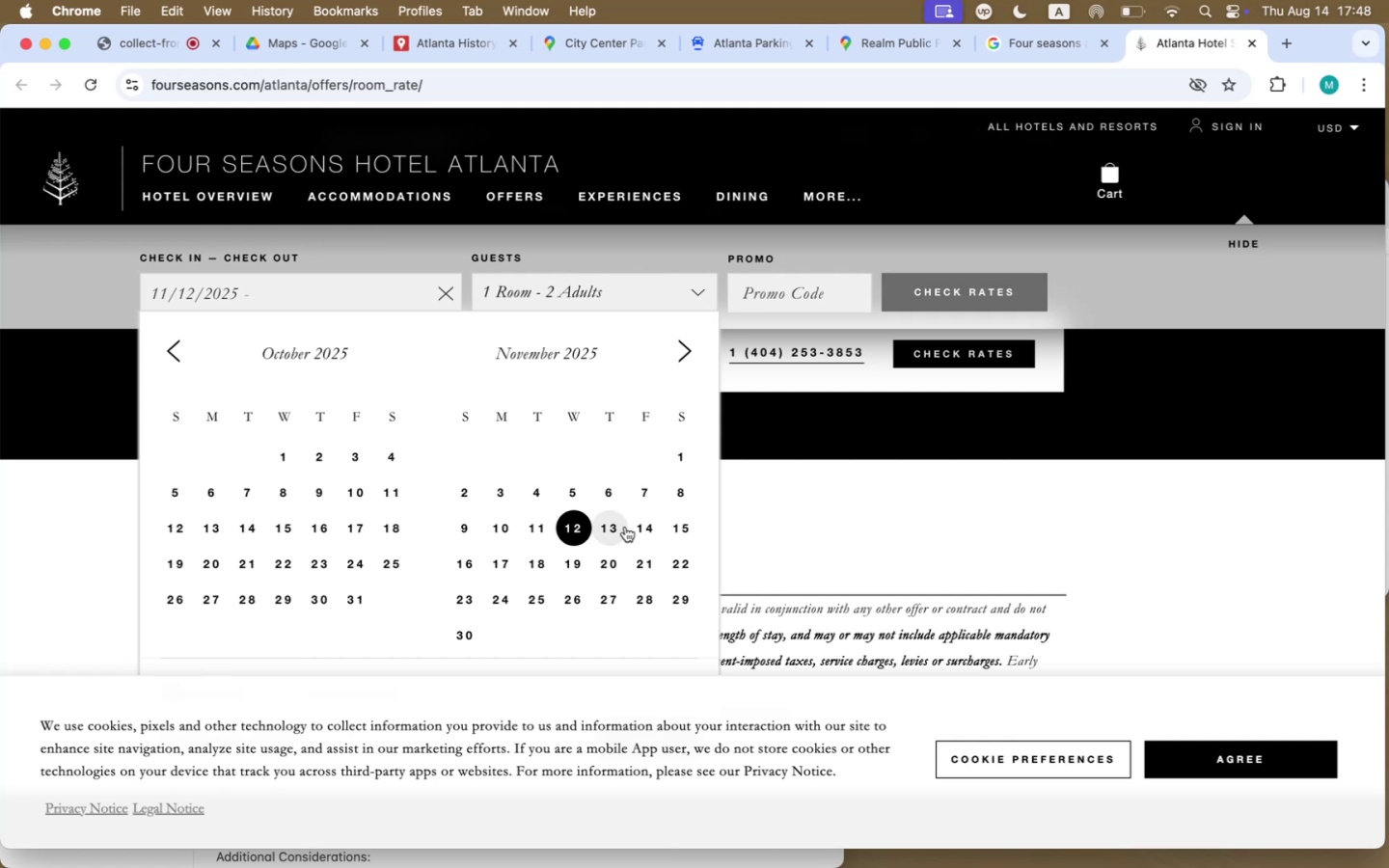 
left_click([648, 524])
 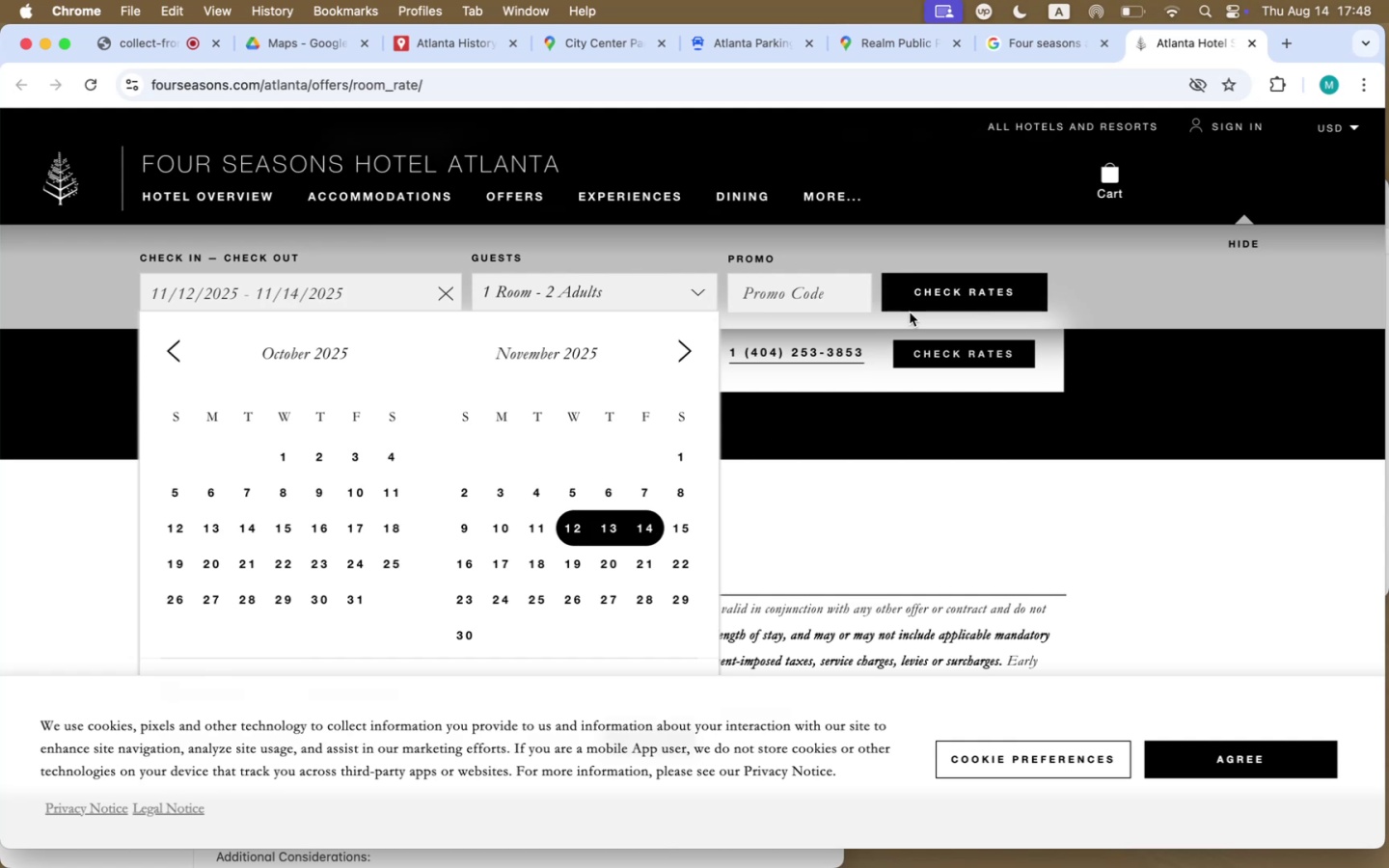 
left_click([931, 301])
 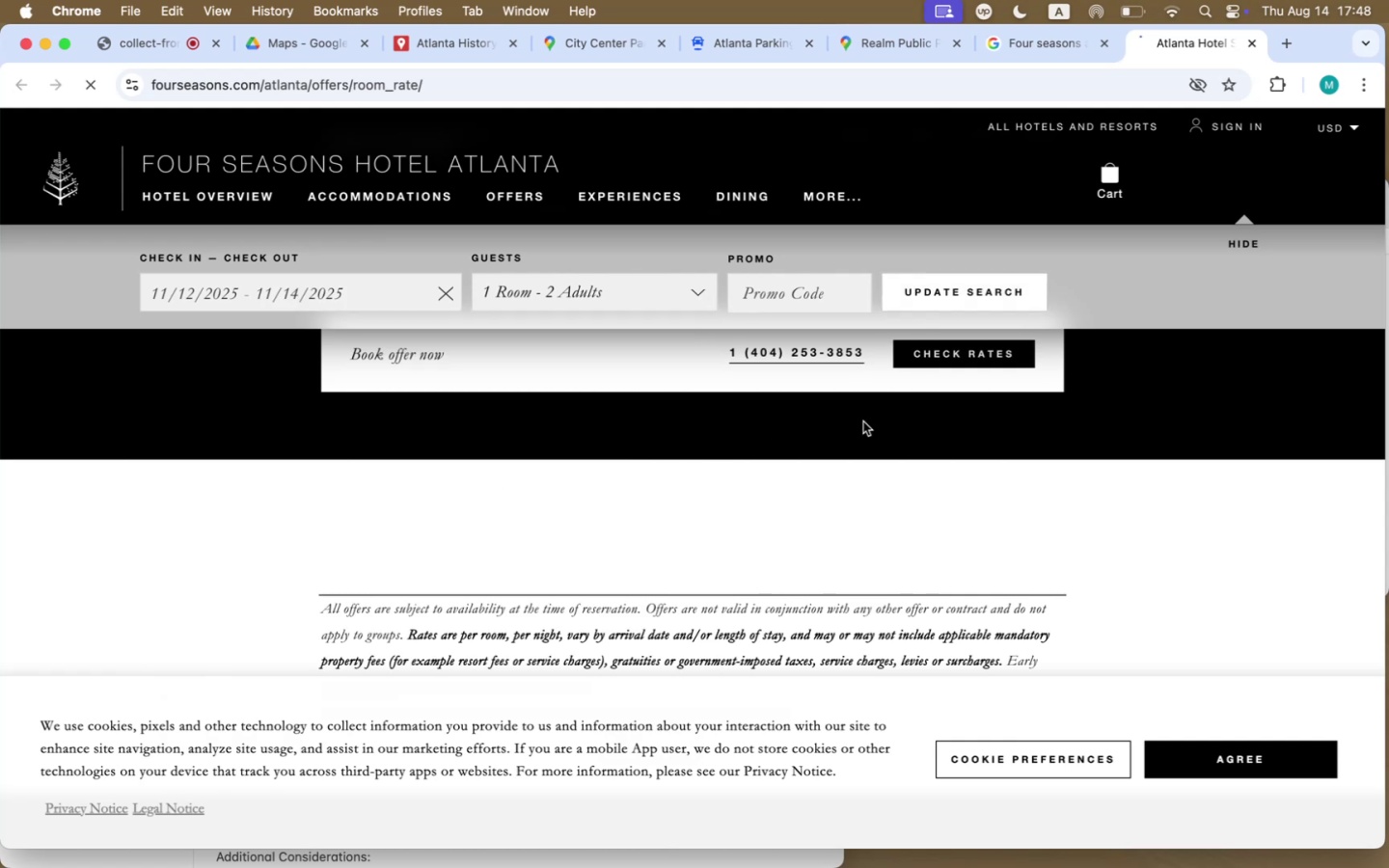 
scroll: coordinate [1020, 745], scroll_direction: up, amount: 14.0
 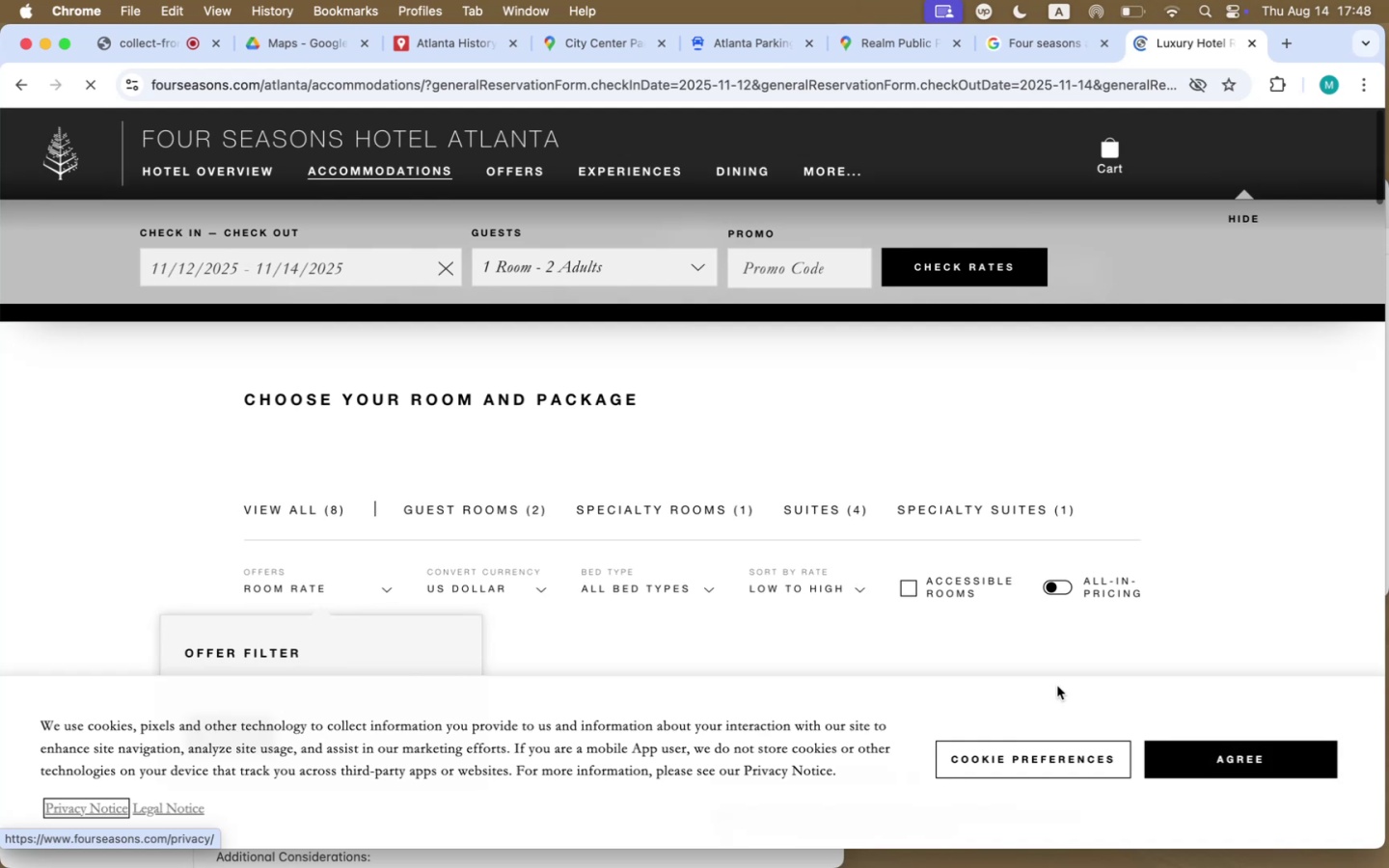 
scroll: coordinate [715, 620], scroll_direction: down, amount: 34.0
 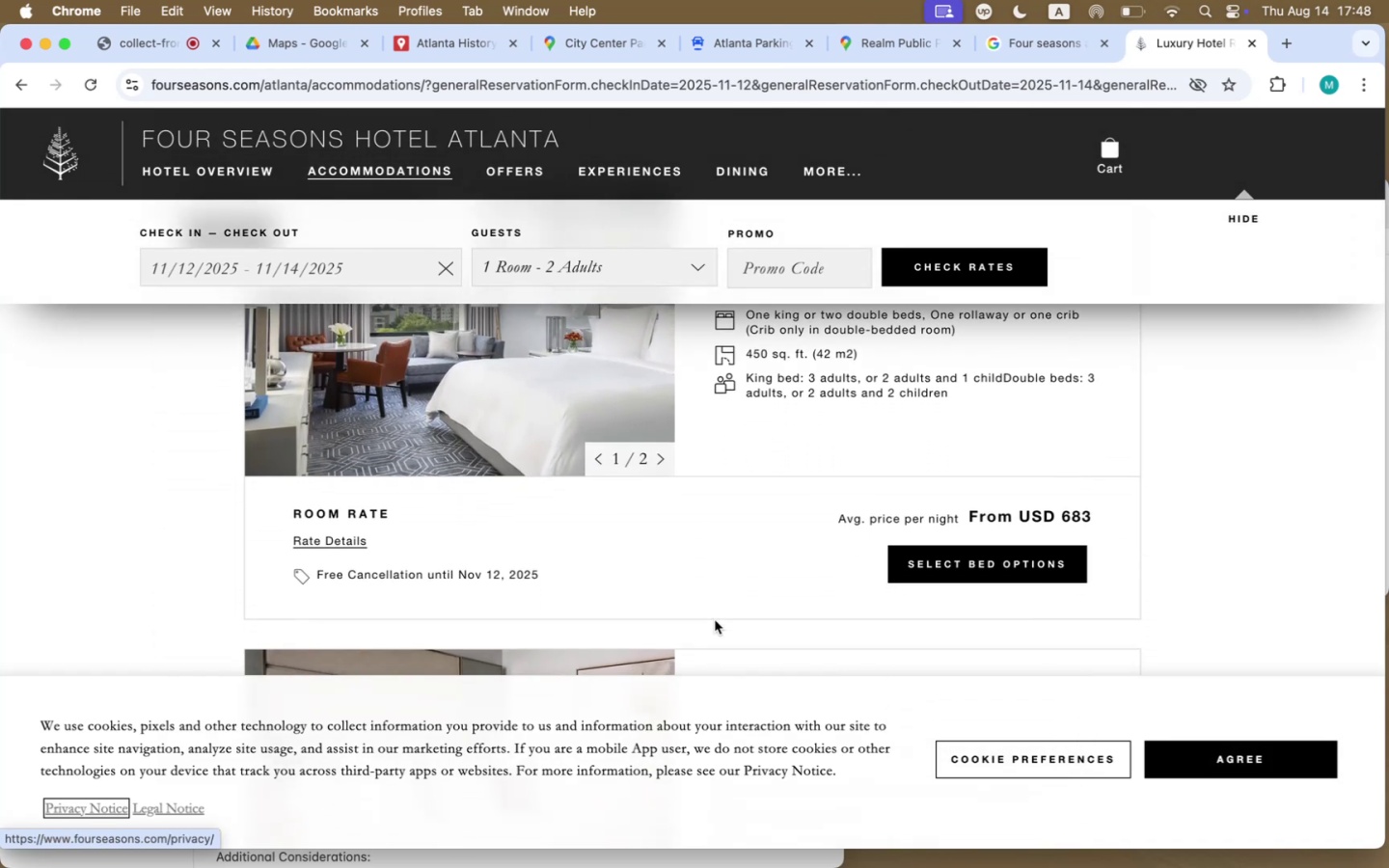 
wait(6.94)
 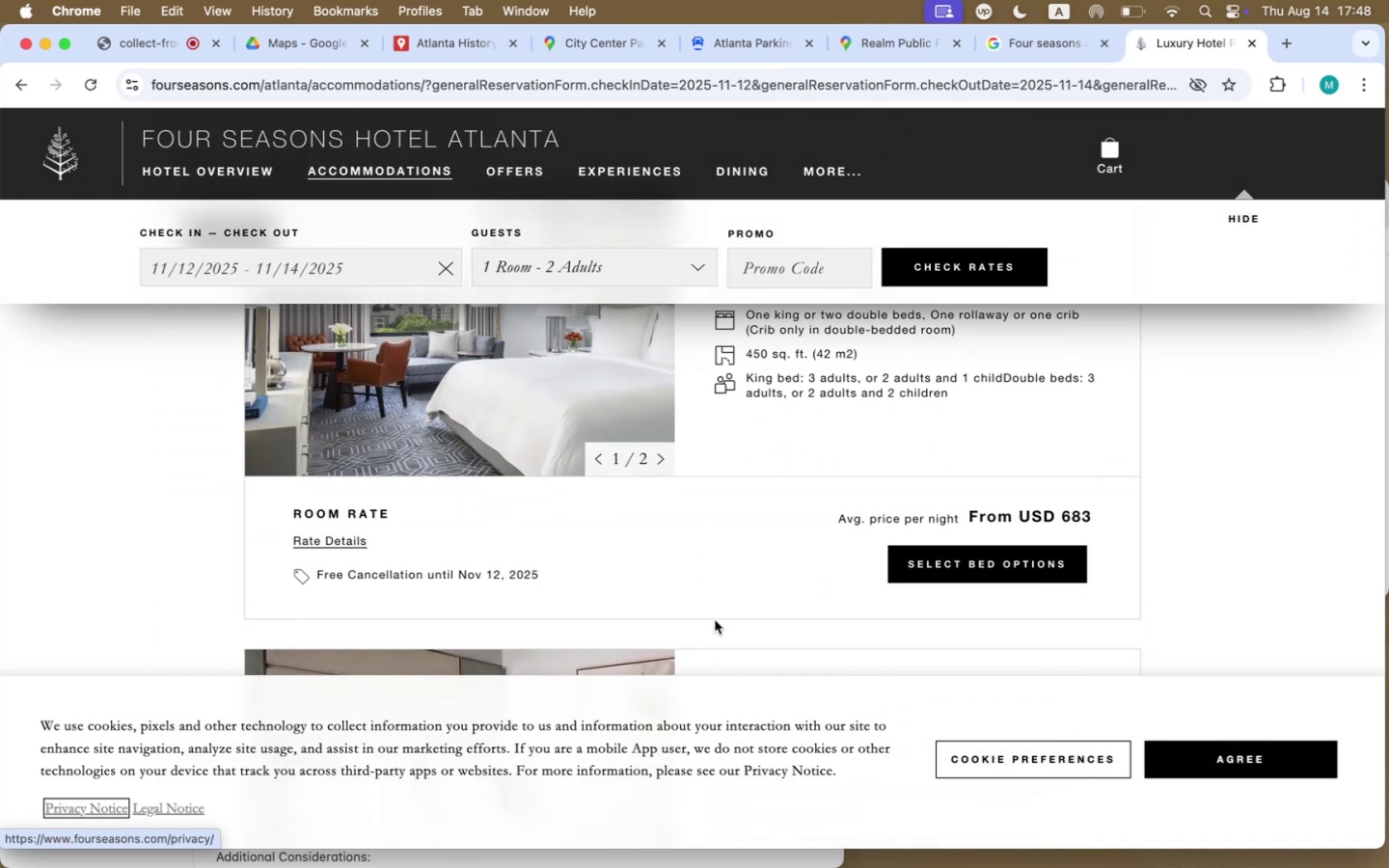 
scroll: coordinate [614, 602], scroll_direction: down, amount: 31.0
 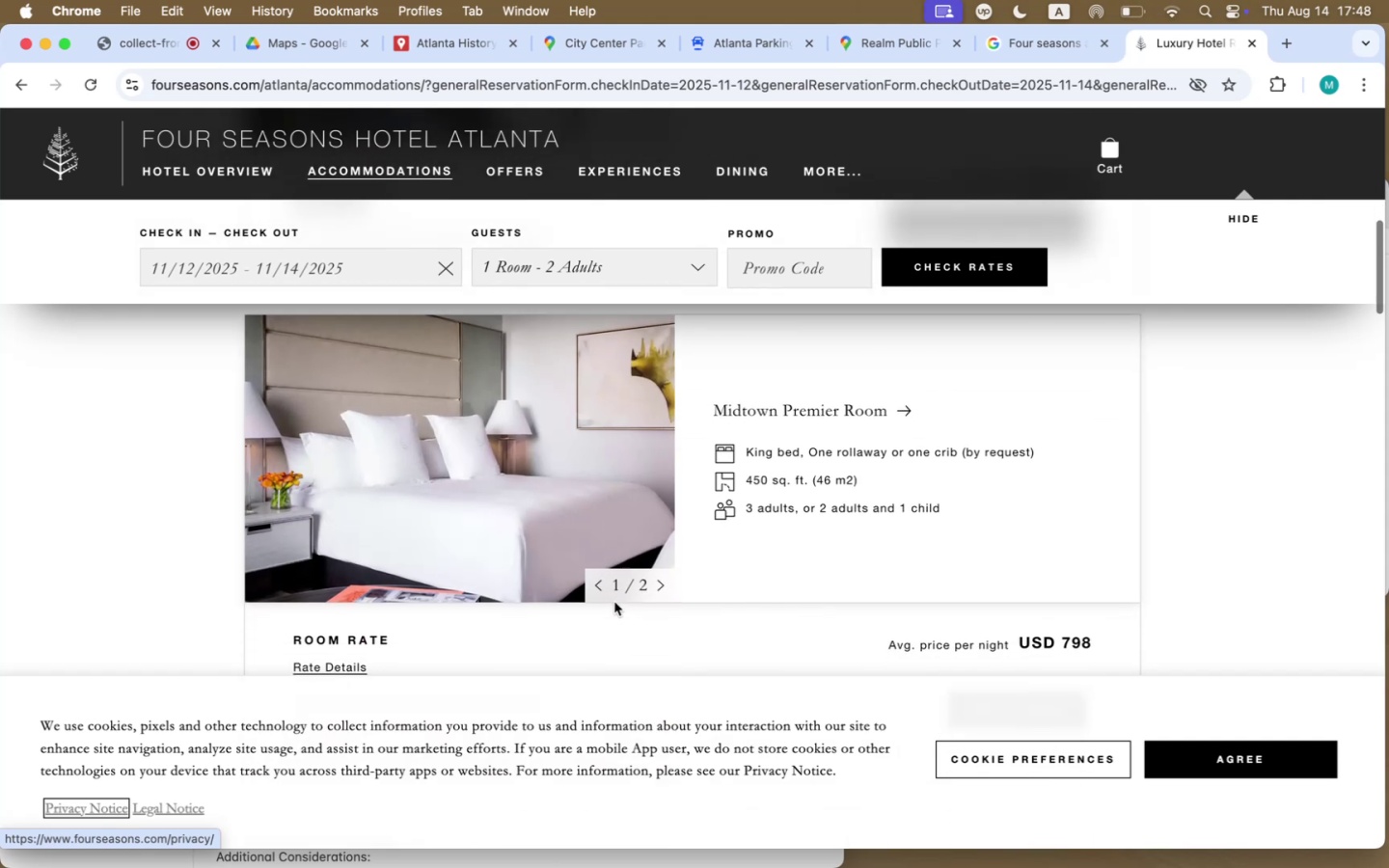 
scroll: coordinate [614, 602], scroll_direction: up, amount: 37.0
 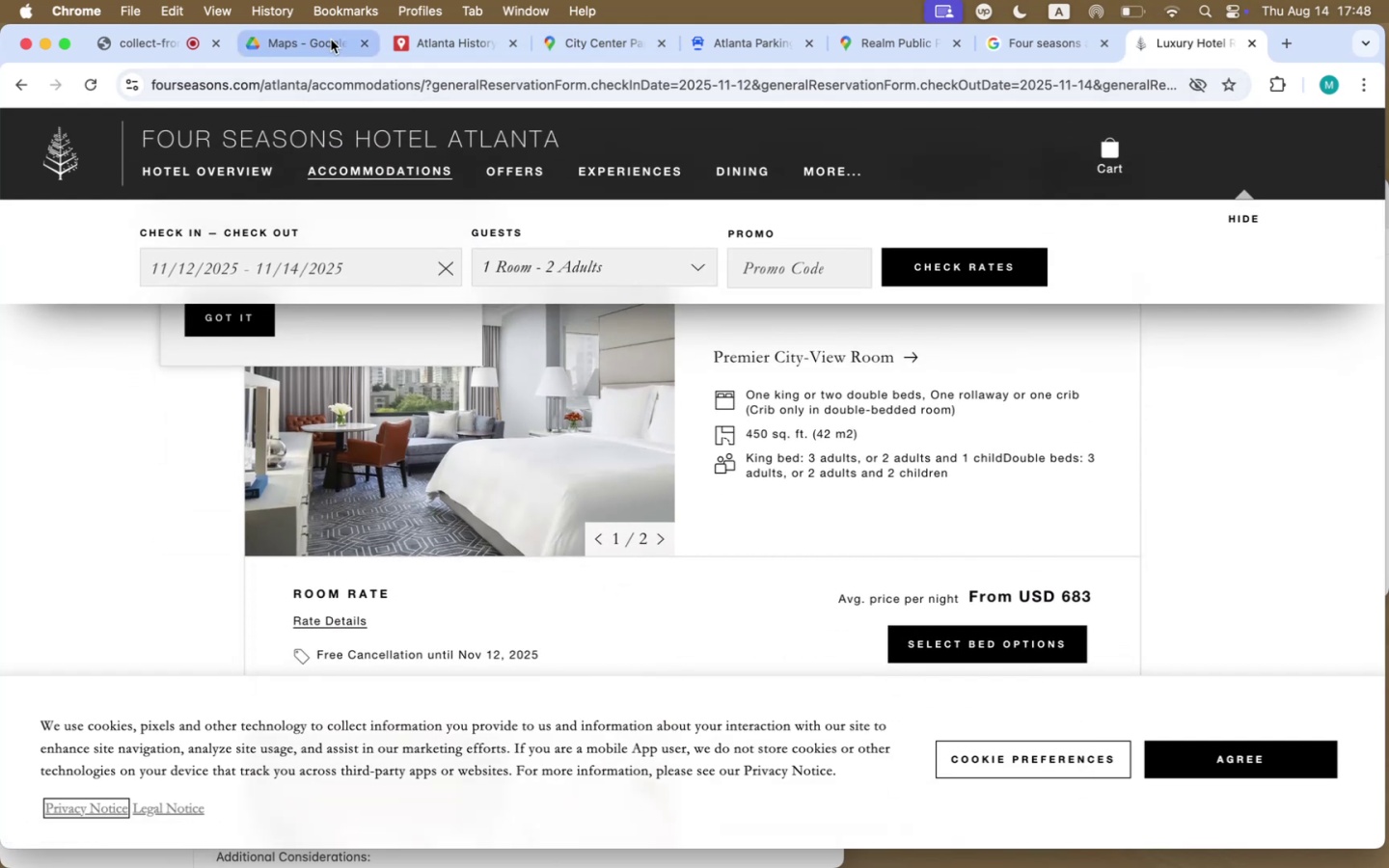 
left_click([600, 42])
 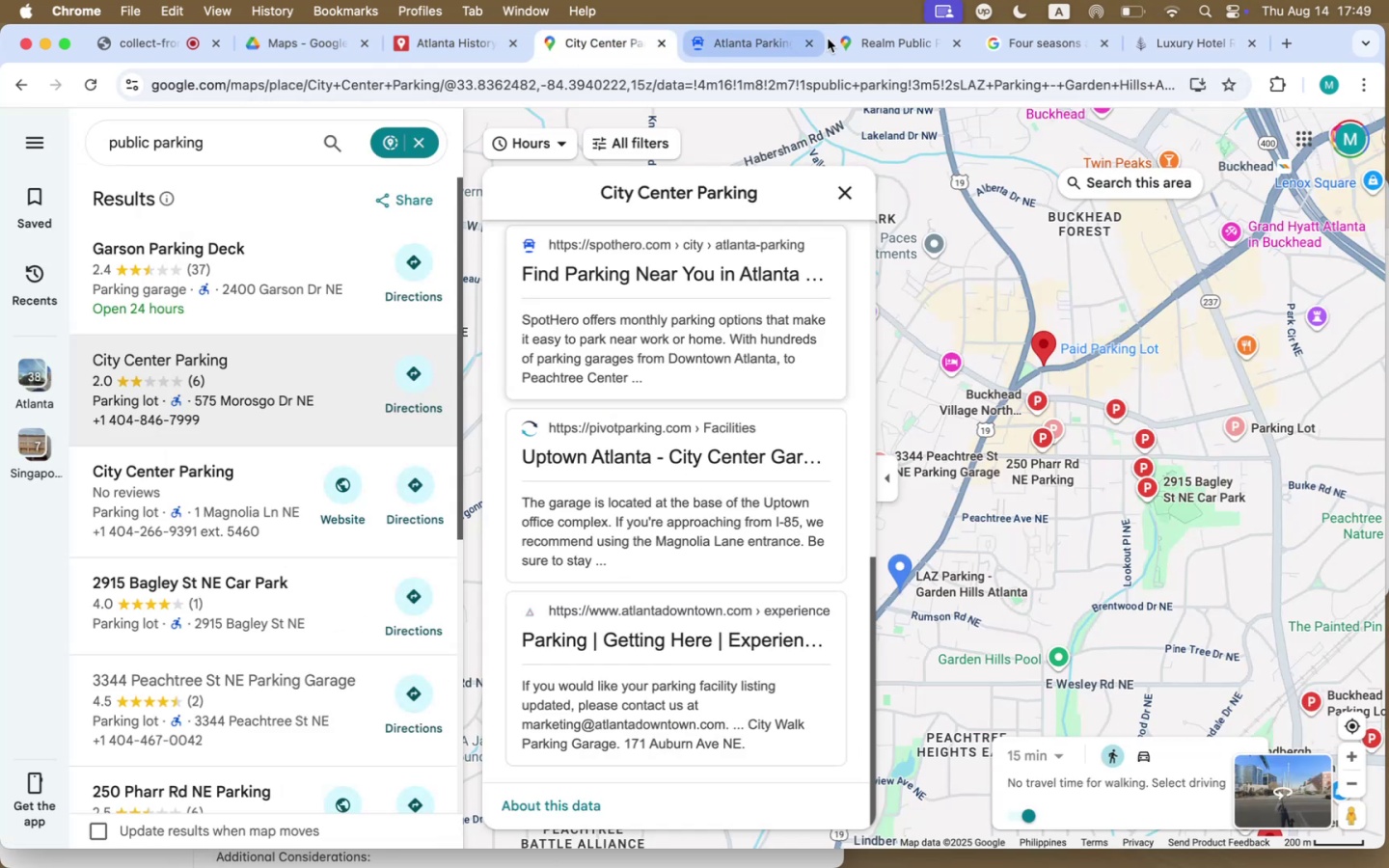 
left_click([1048, 41])
 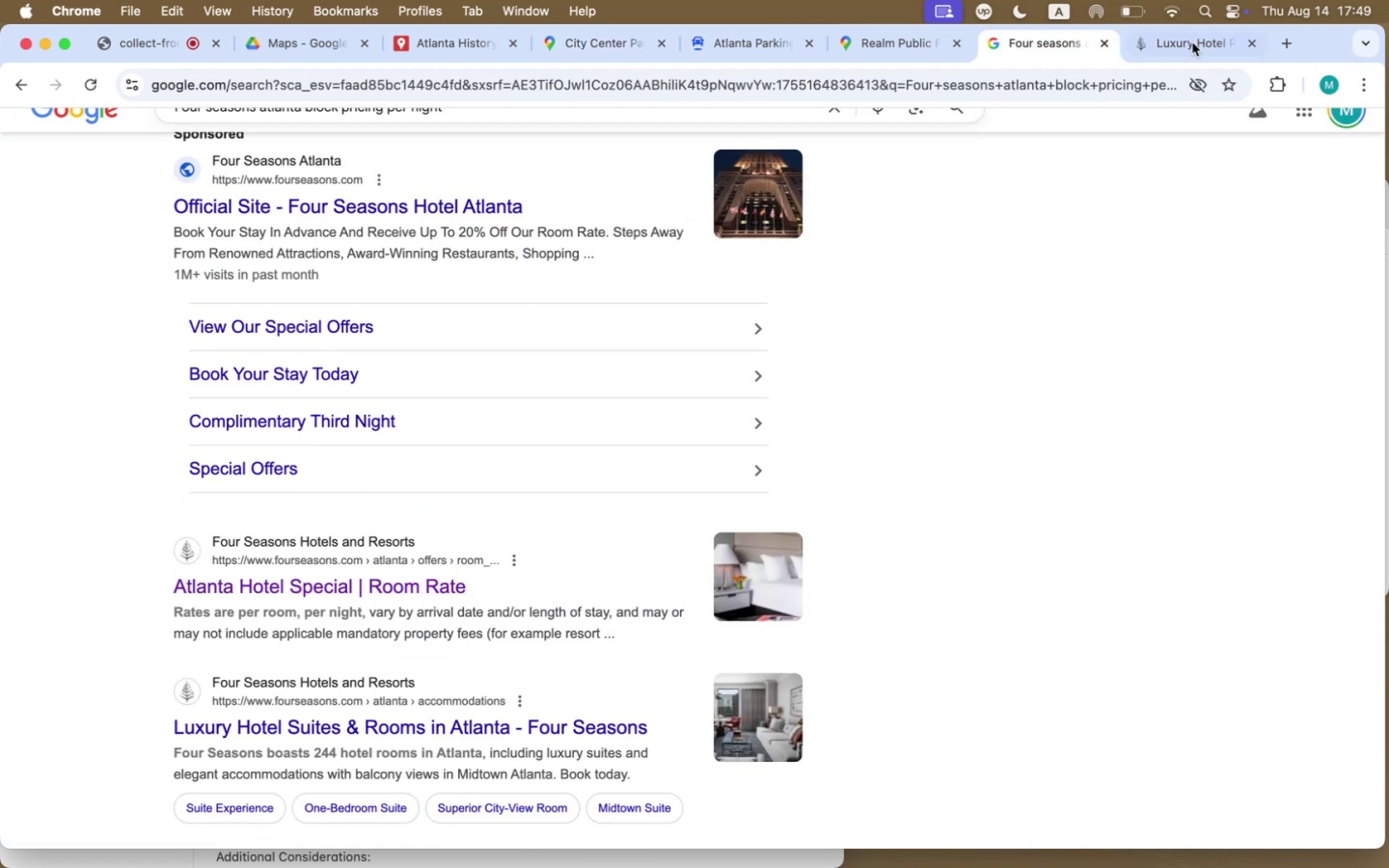 
left_click([1203, 42])
 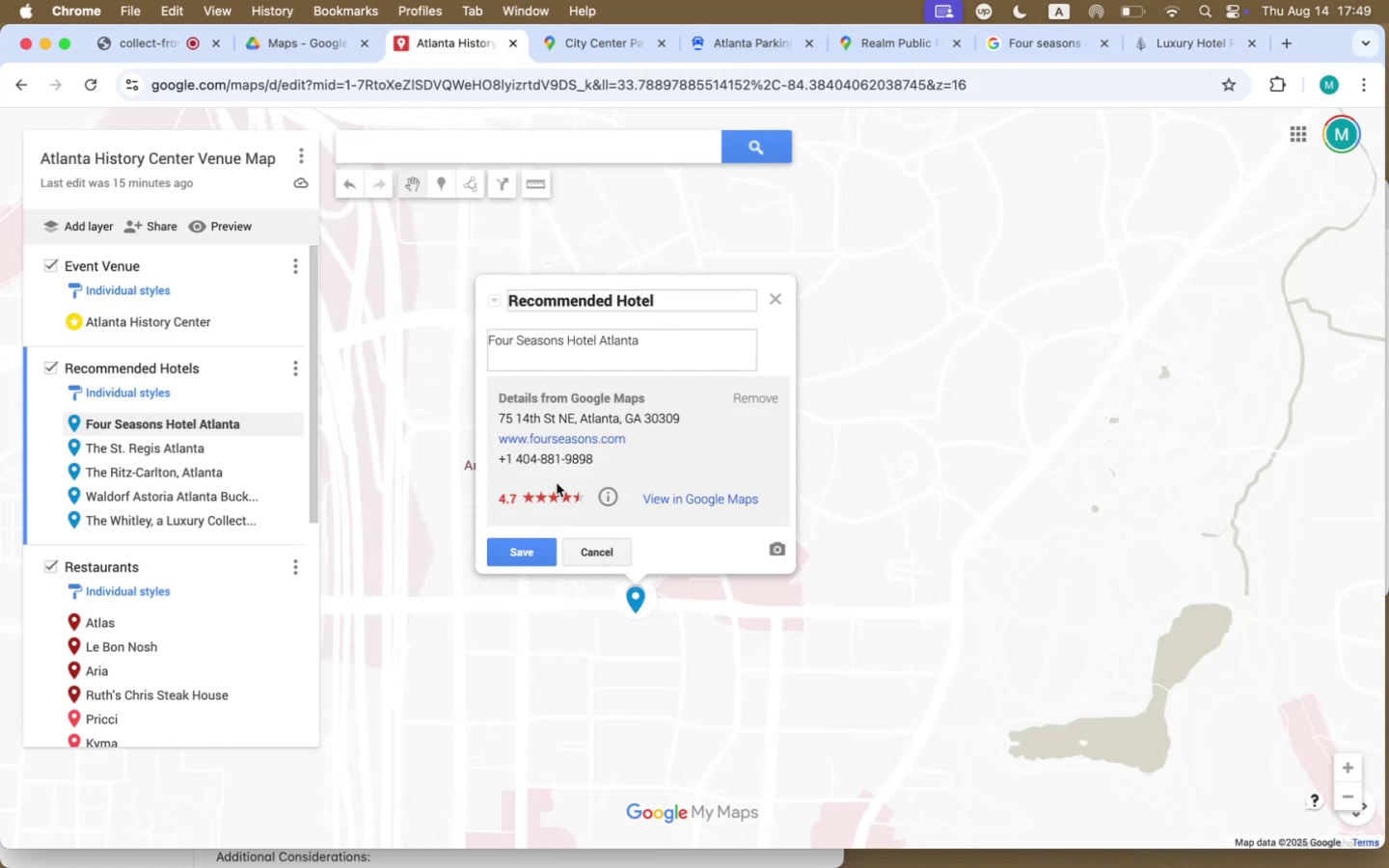 
left_click([692, 308])
 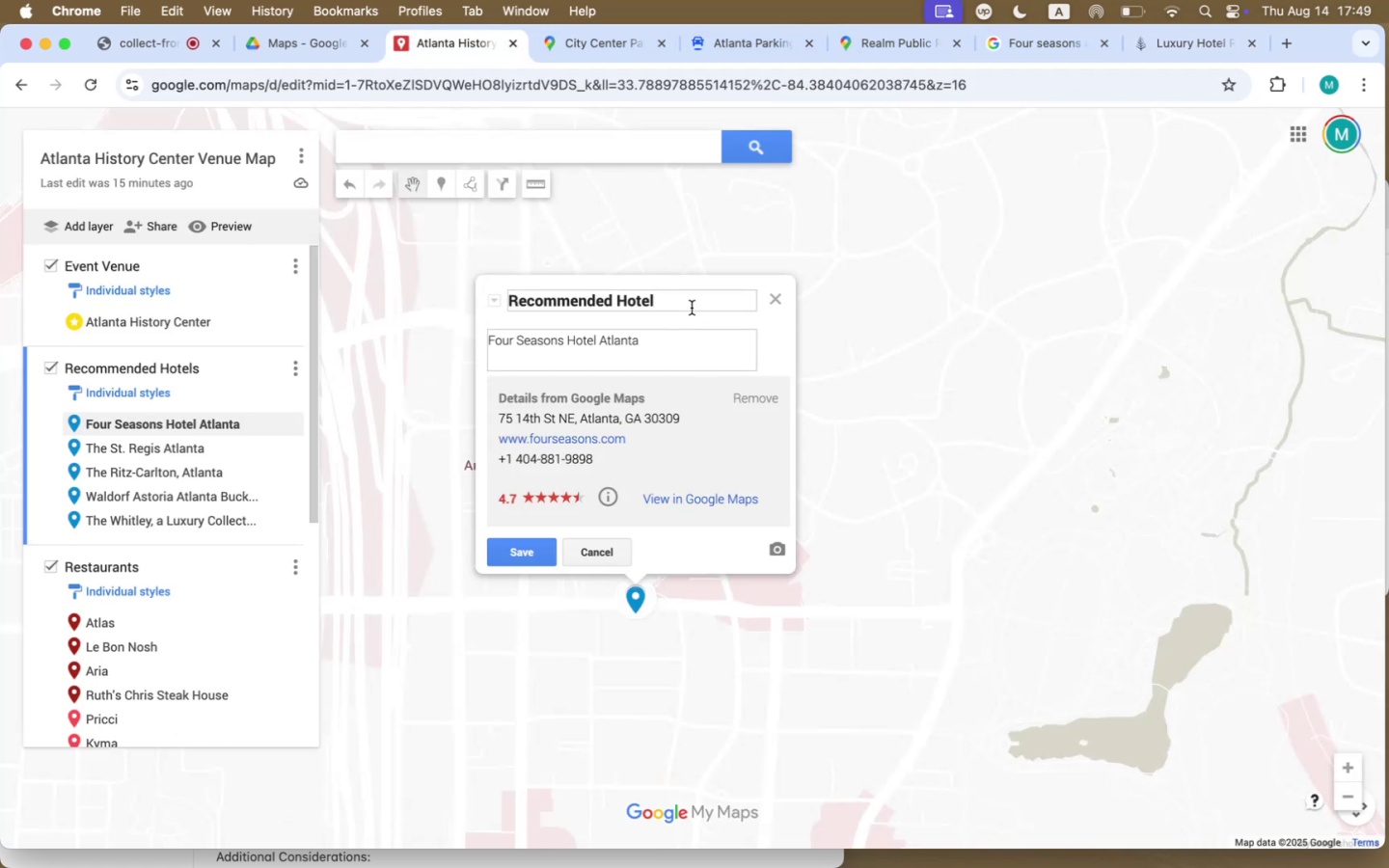 
type( - Rates from $683)
 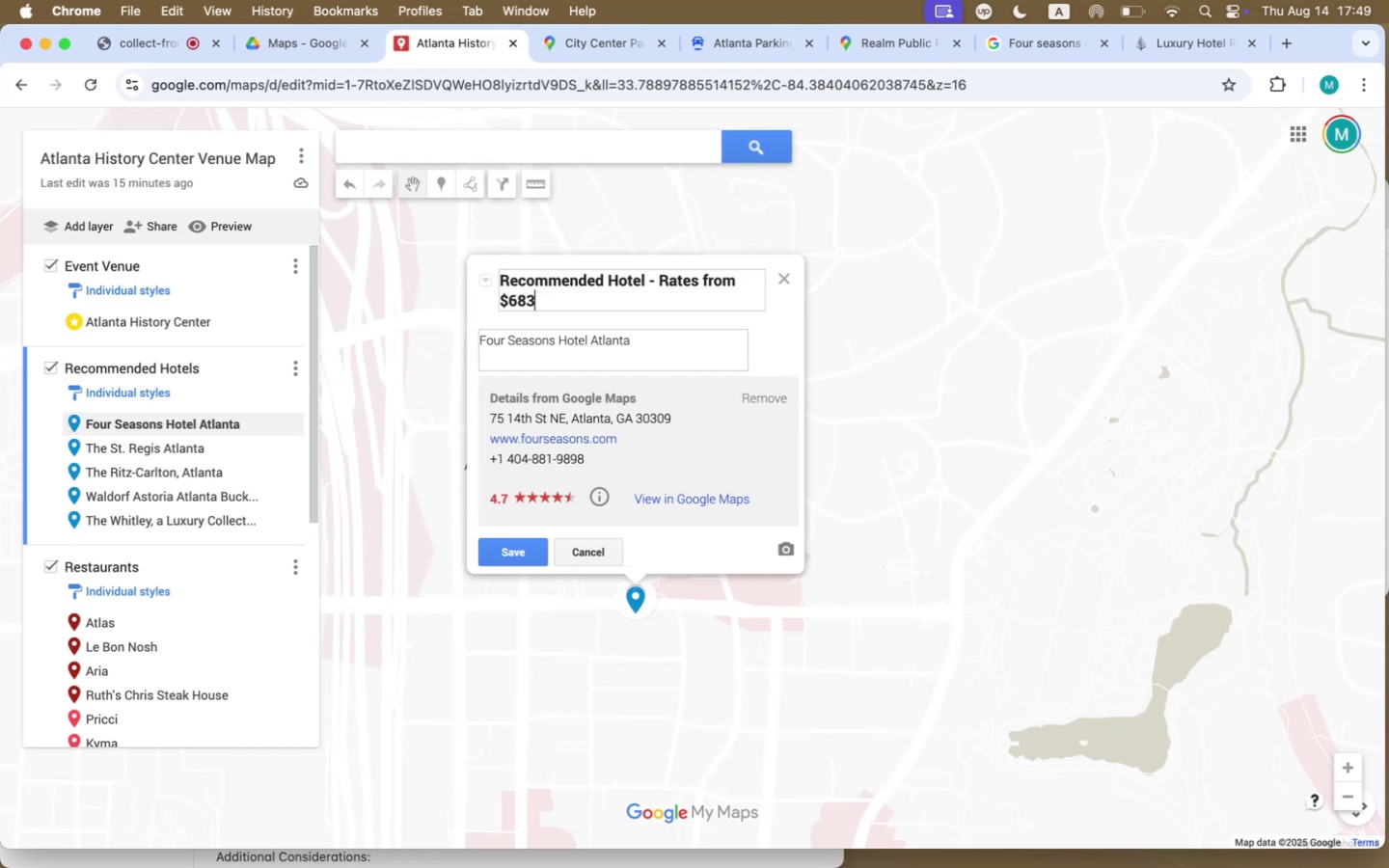 
scroll: coordinate [692, 308], scroll_direction: down, amount: 3.0
 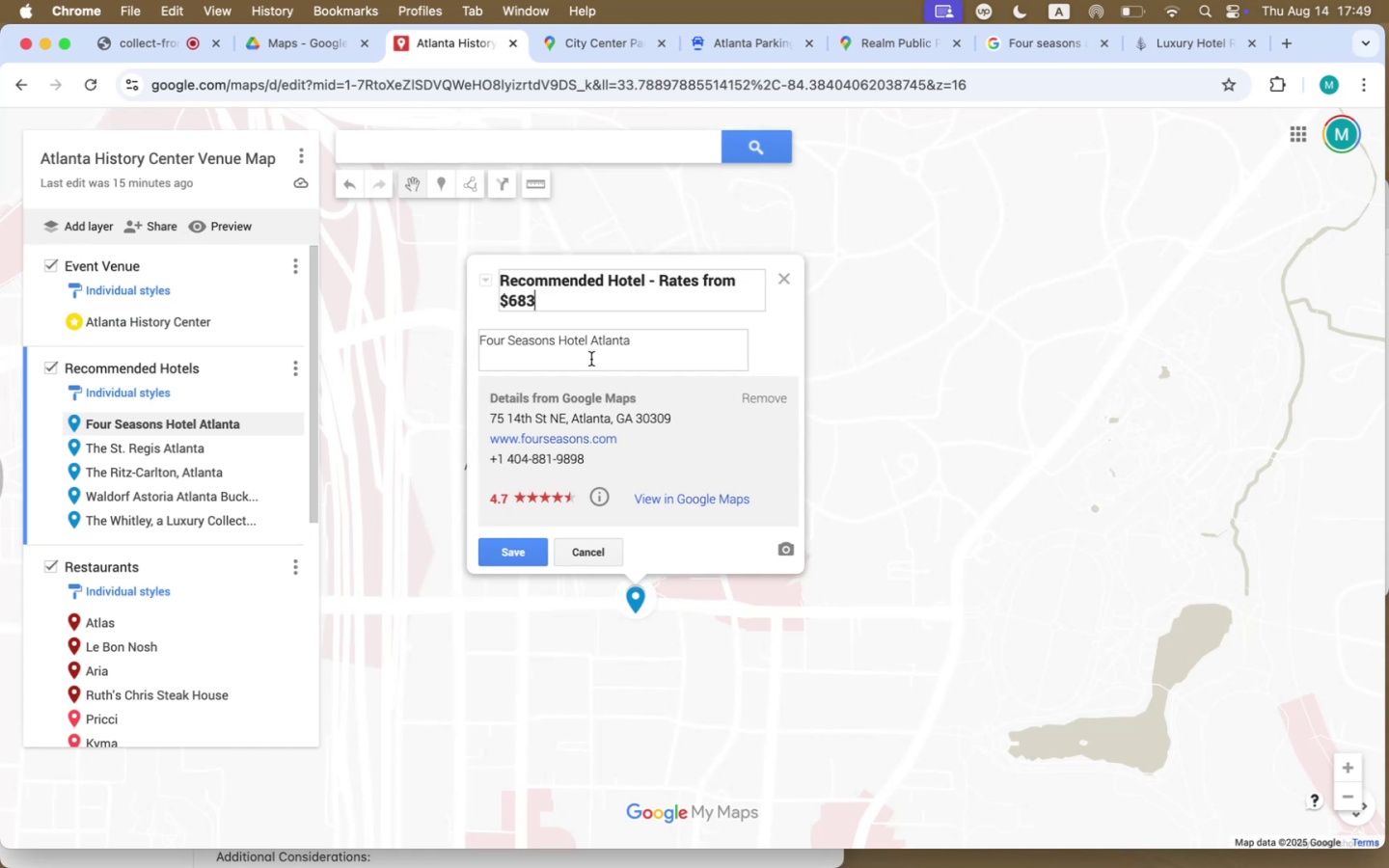 
left_click([591, 353])
 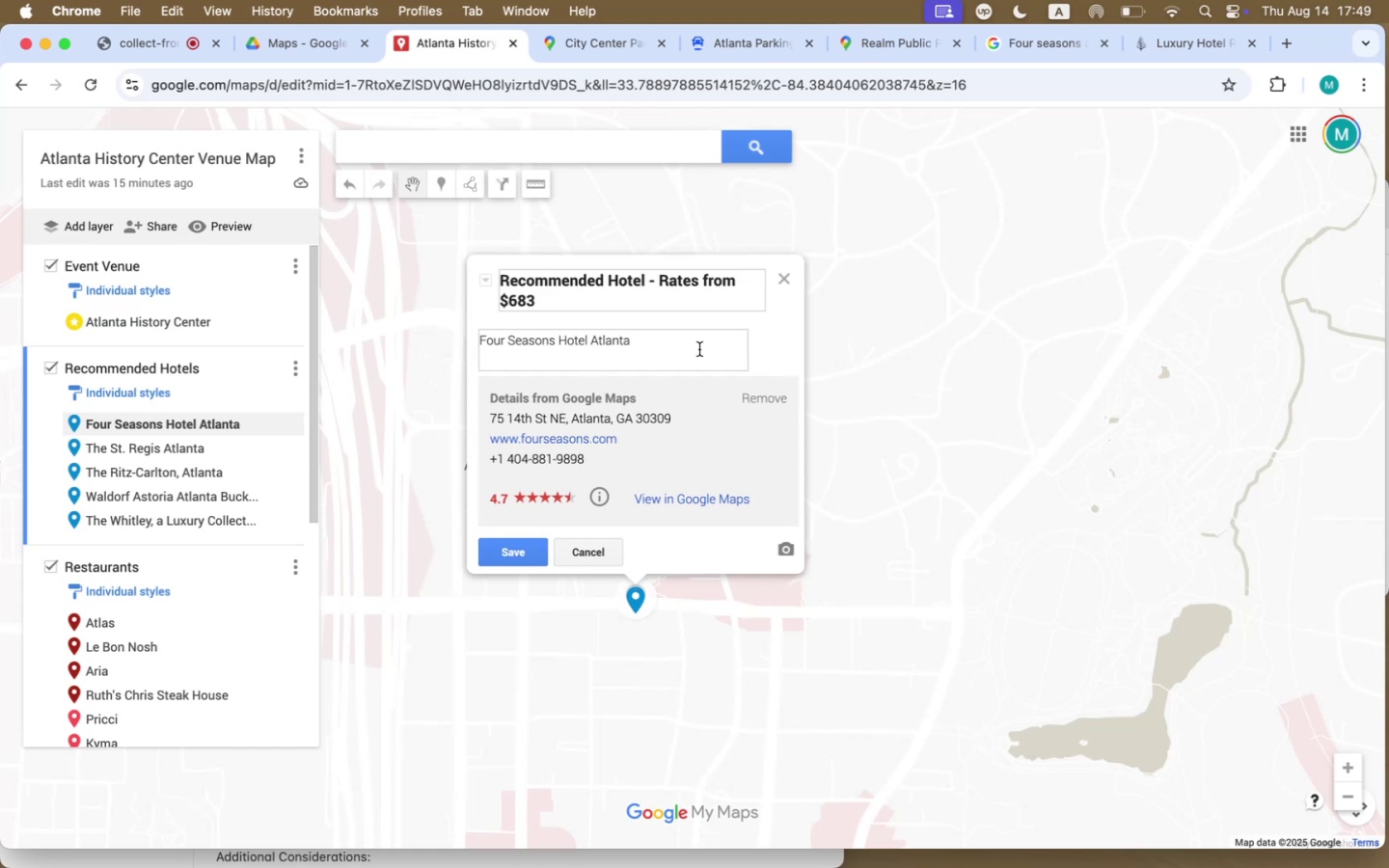 
key(Shift+Enter)
 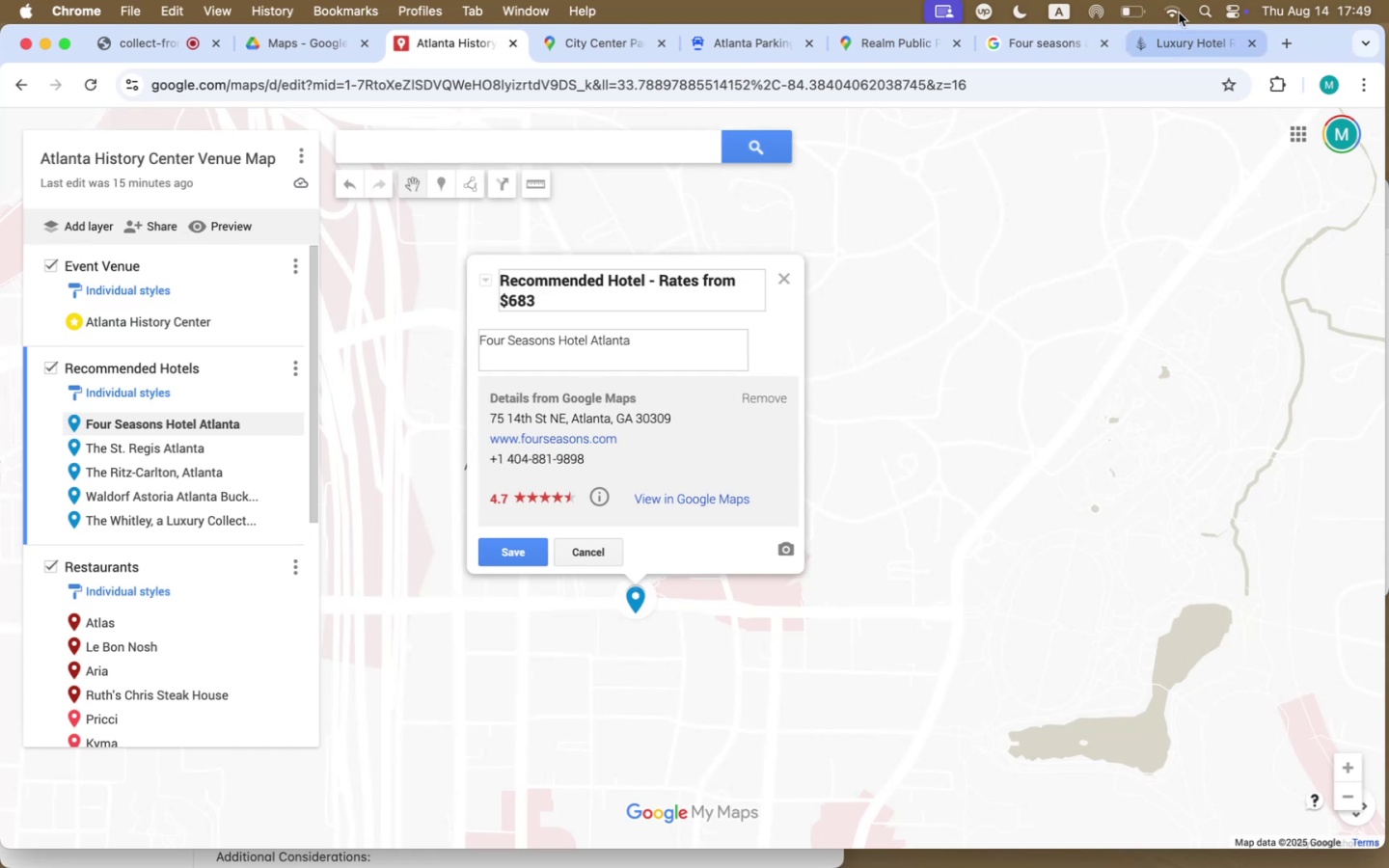 
left_click([1203, 35])
 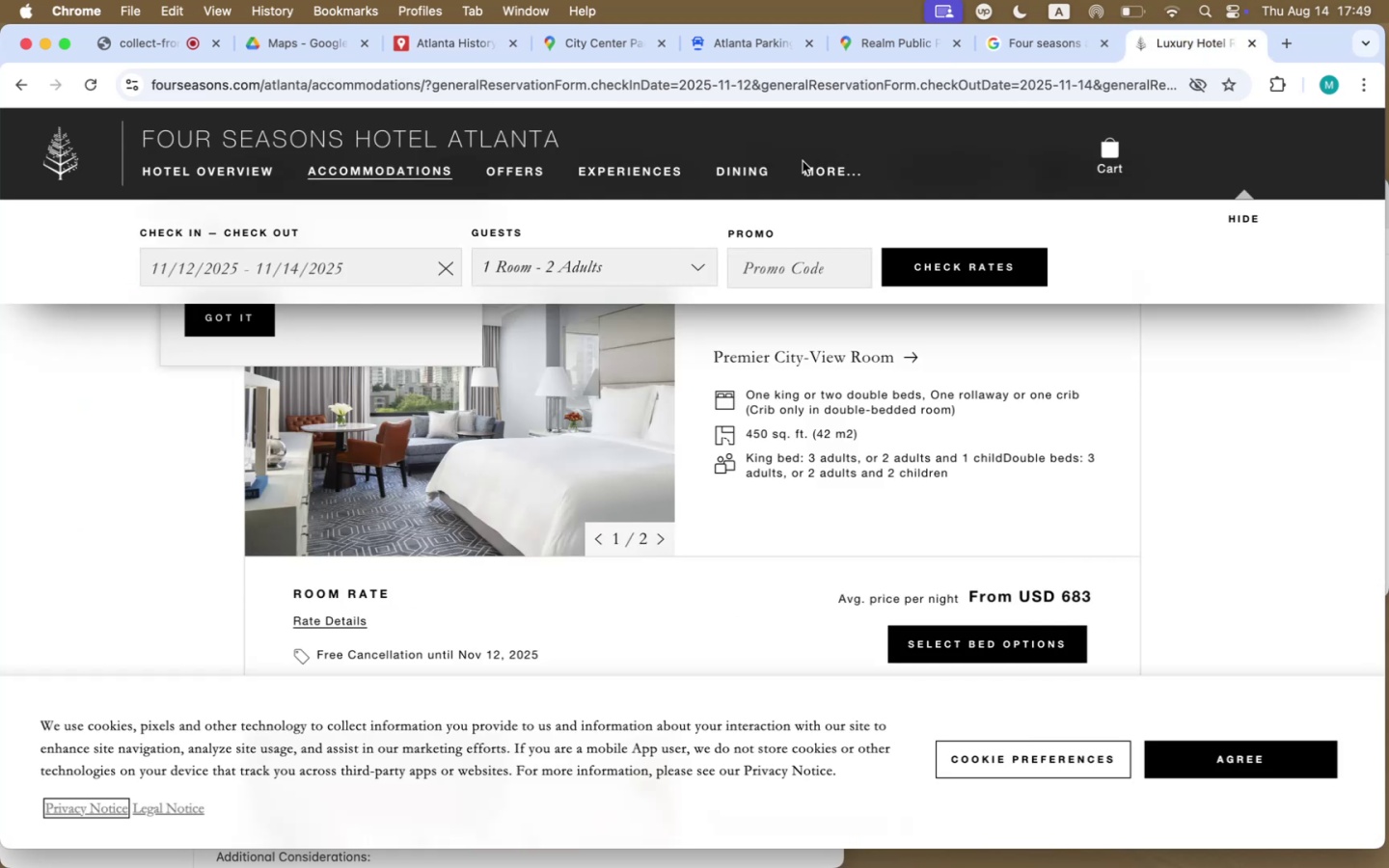 
left_click([830, 169])
 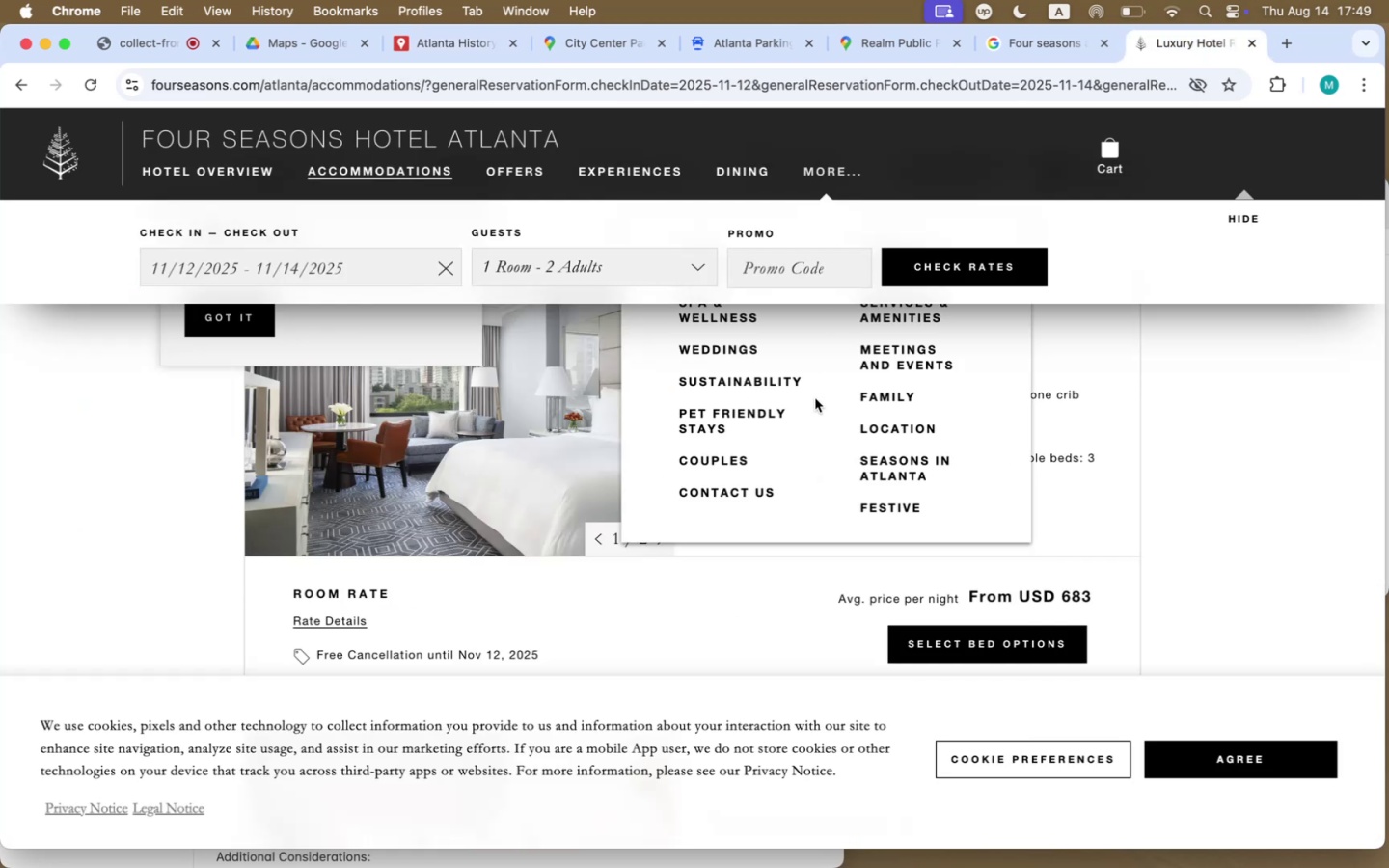 
scroll: coordinate [888, 422], scroll_direction: up, amount: 14.0
 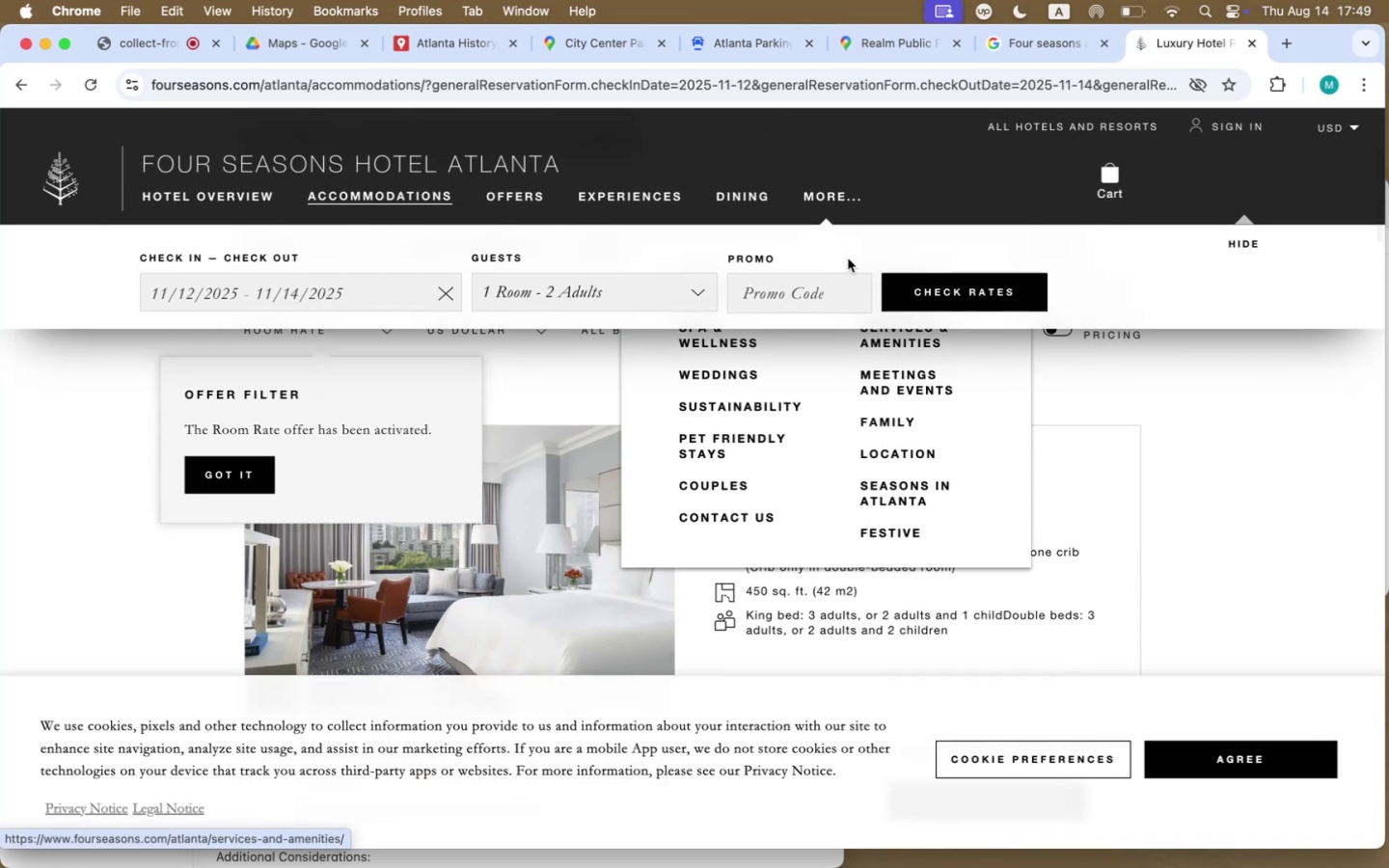 
left_click([824, 201])
 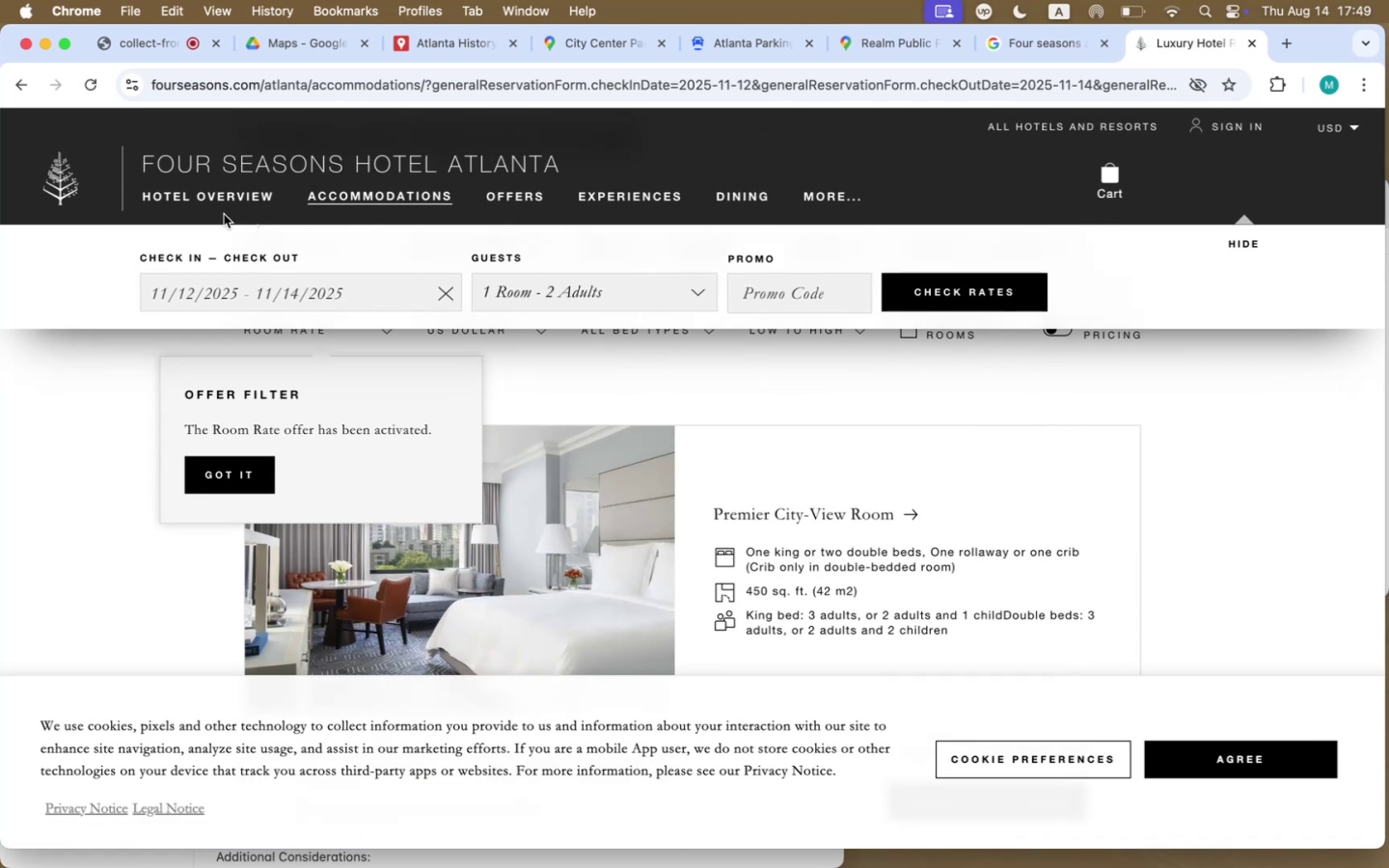 
left_click([209, 196])
 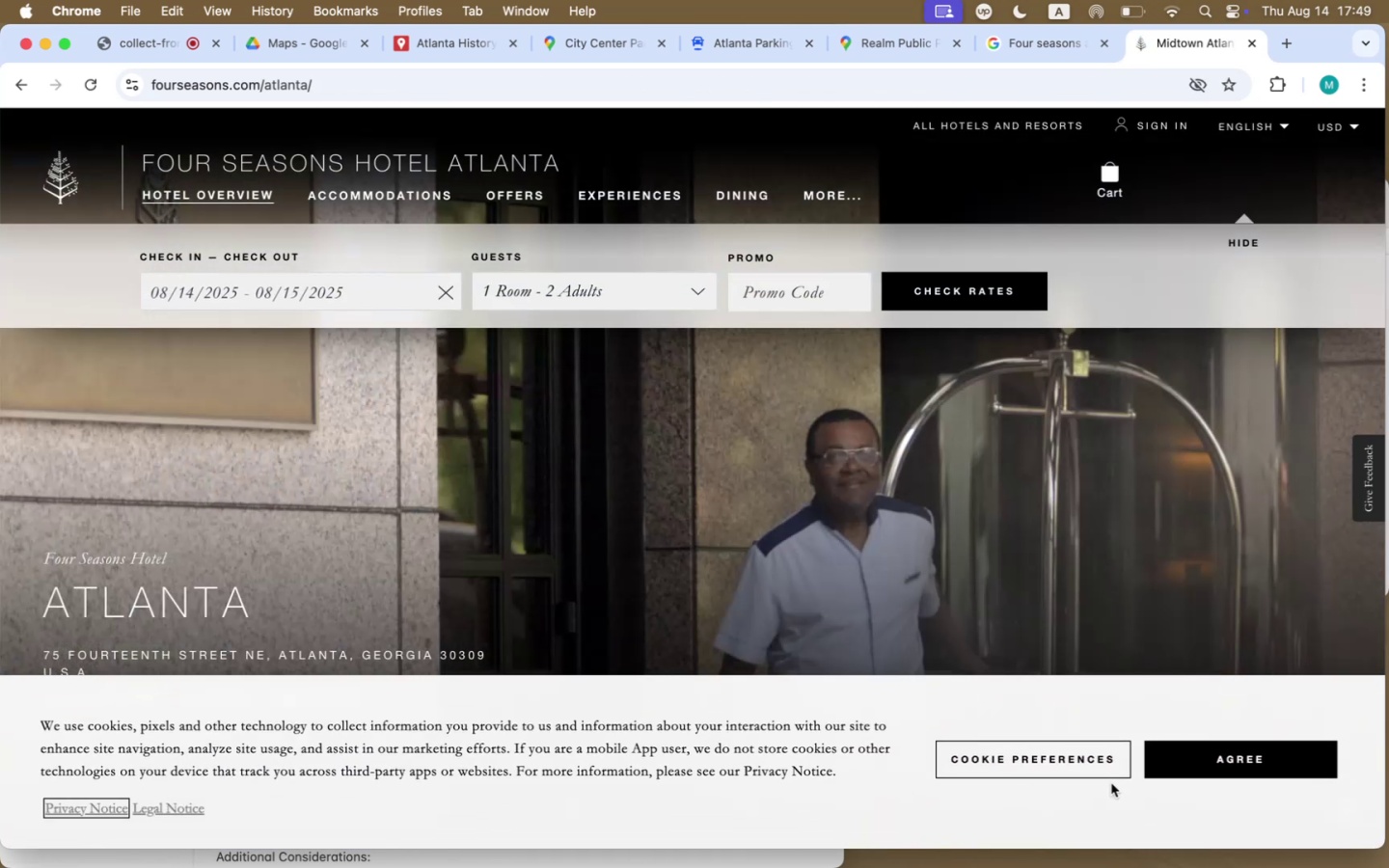 
scroll: coordinate [292, 536], scroll_direction: down, amount: 184.0
 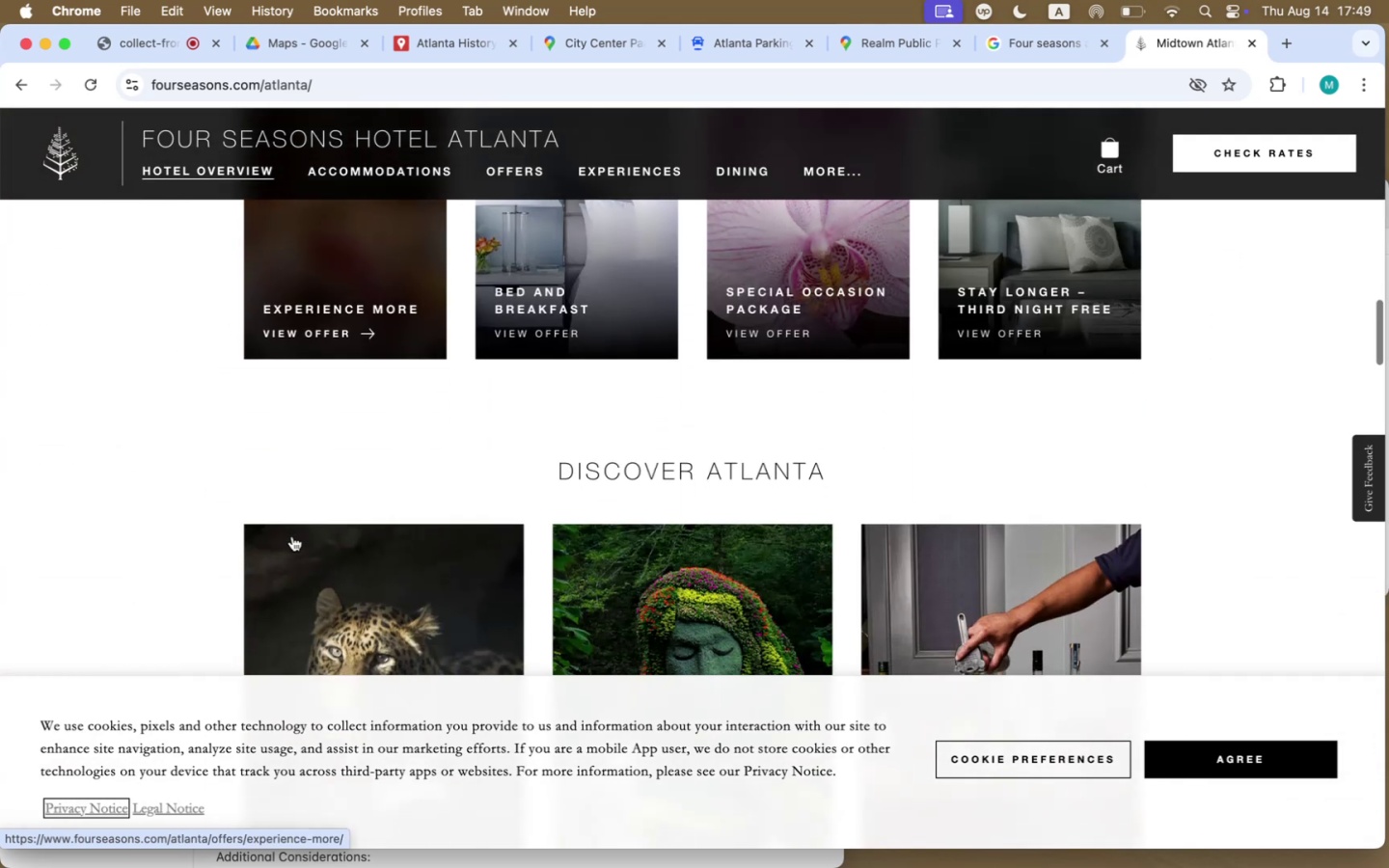 
scroll: coordinate [350, 234], scroll_direction: down, amount: 210.0
 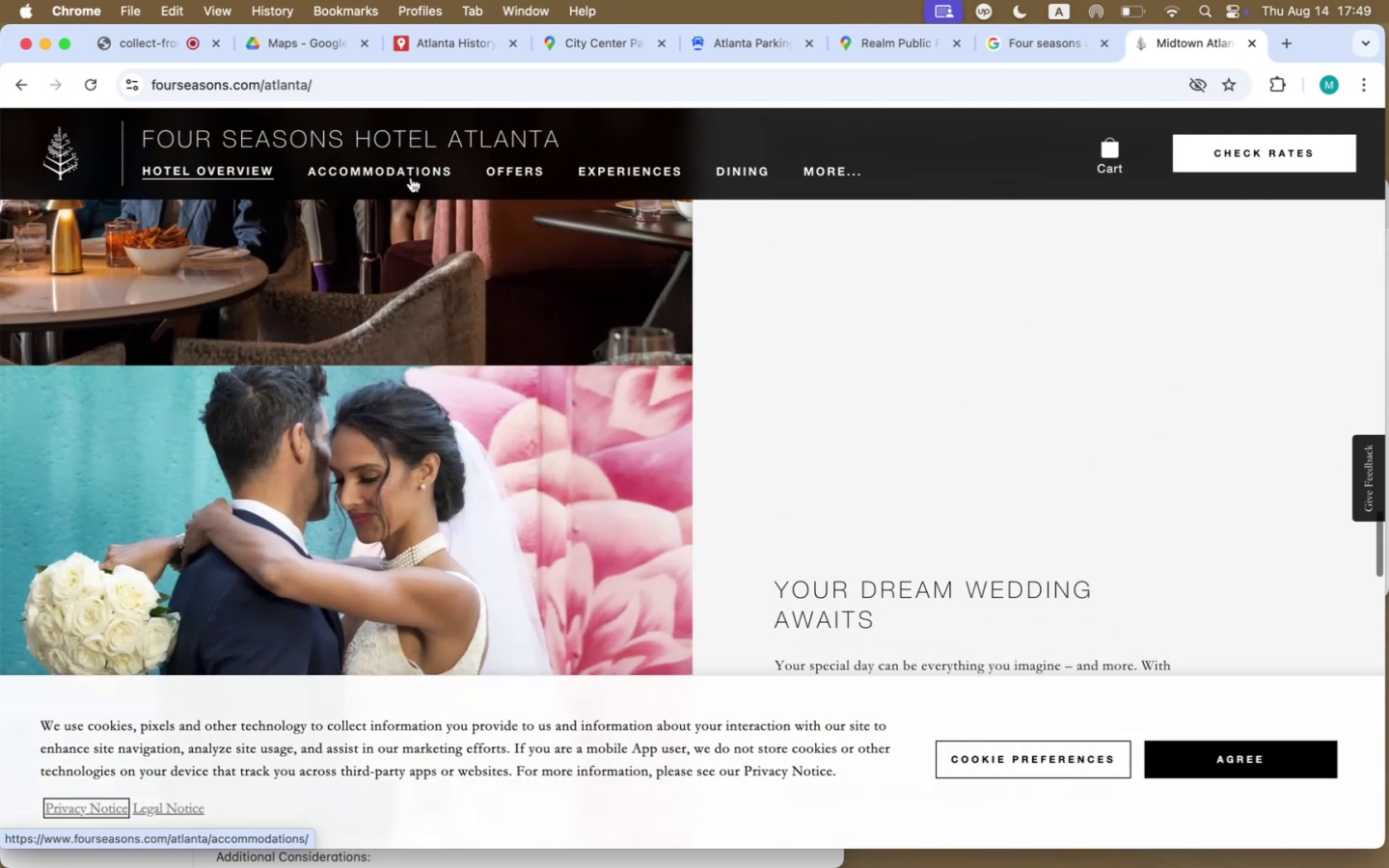 
left_click([413, 173])
 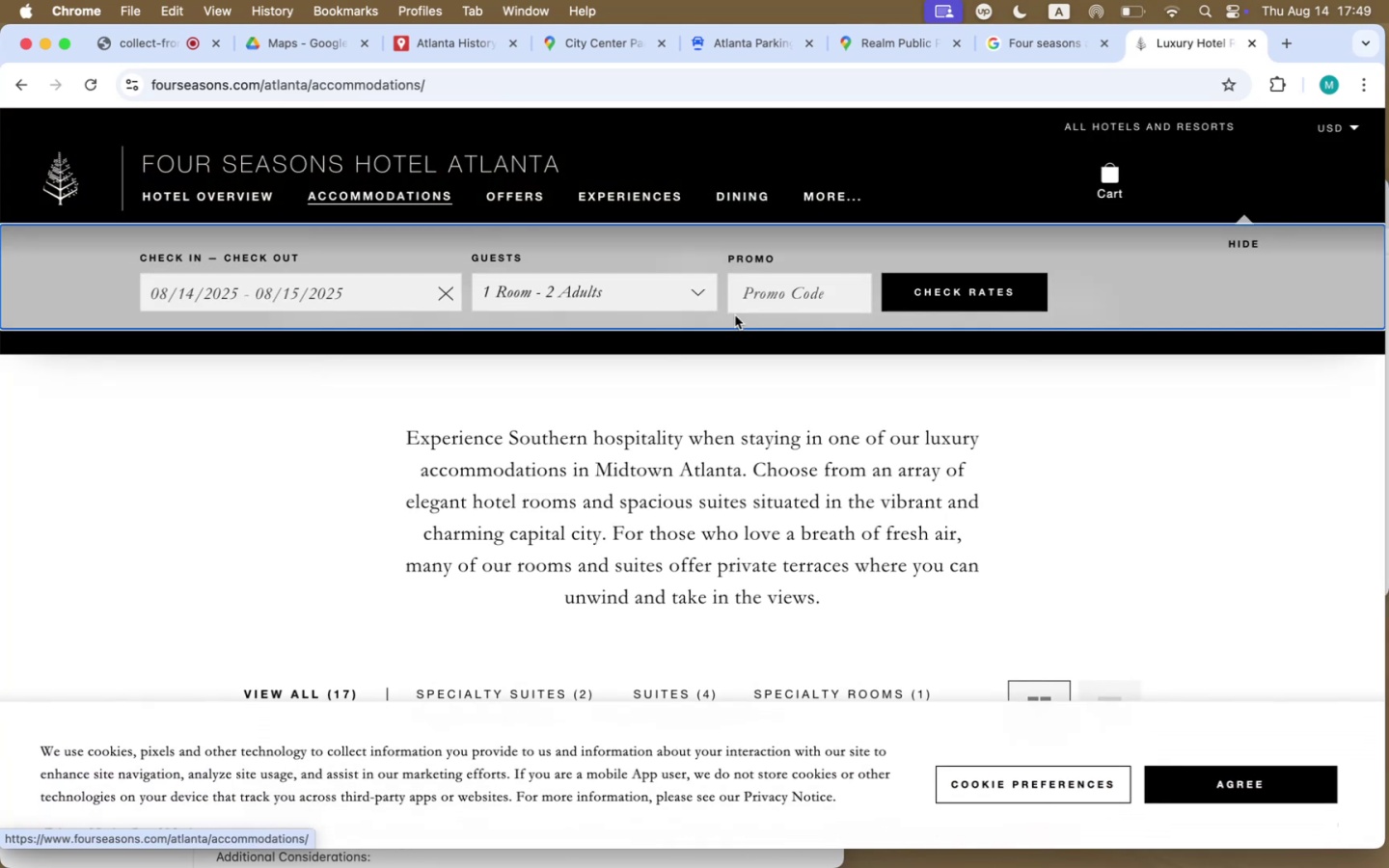 
scroll: coordinate [820, 494], scroll_direction: down, amount: 28.0
 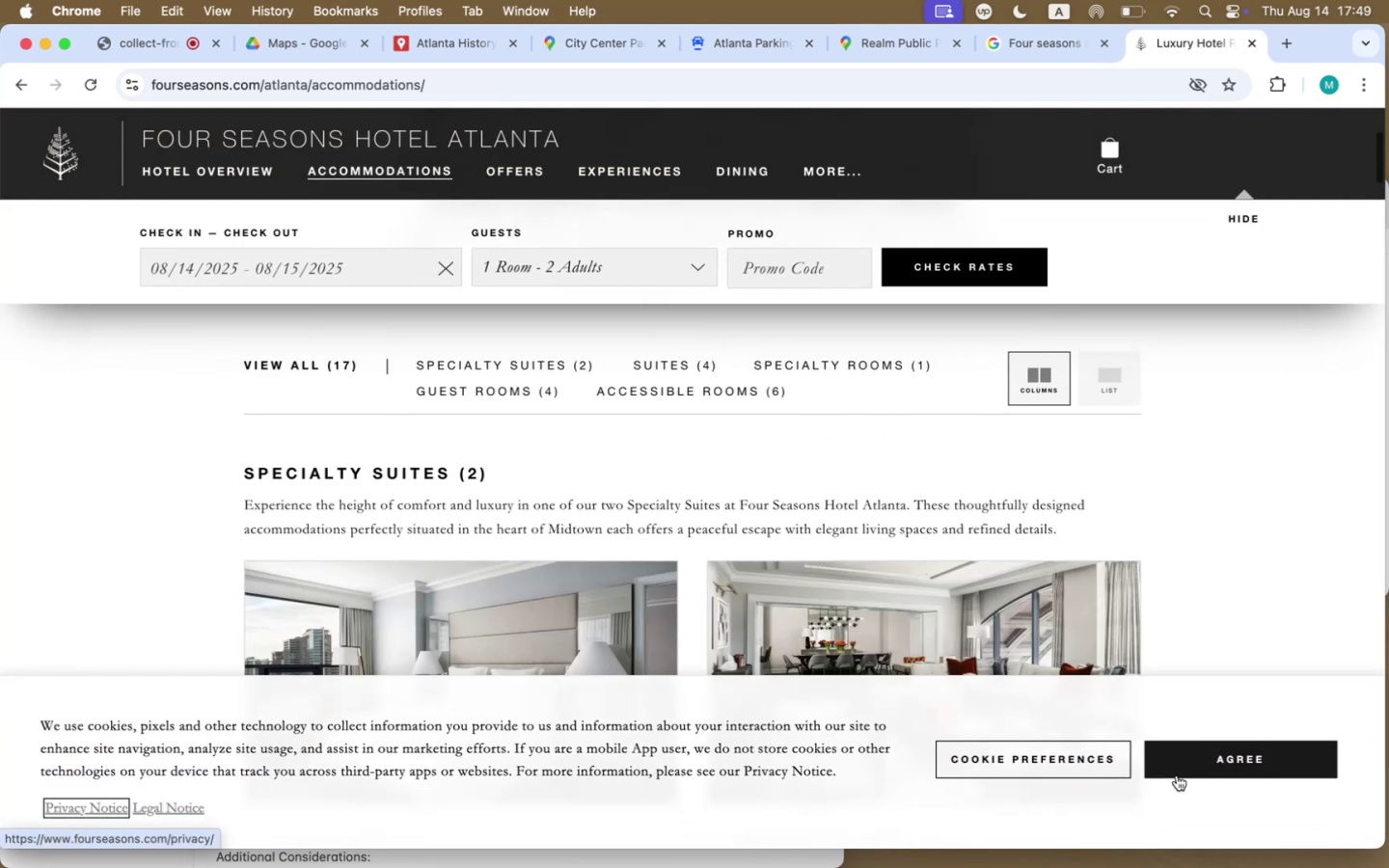 
left_click([1202, 770])
 